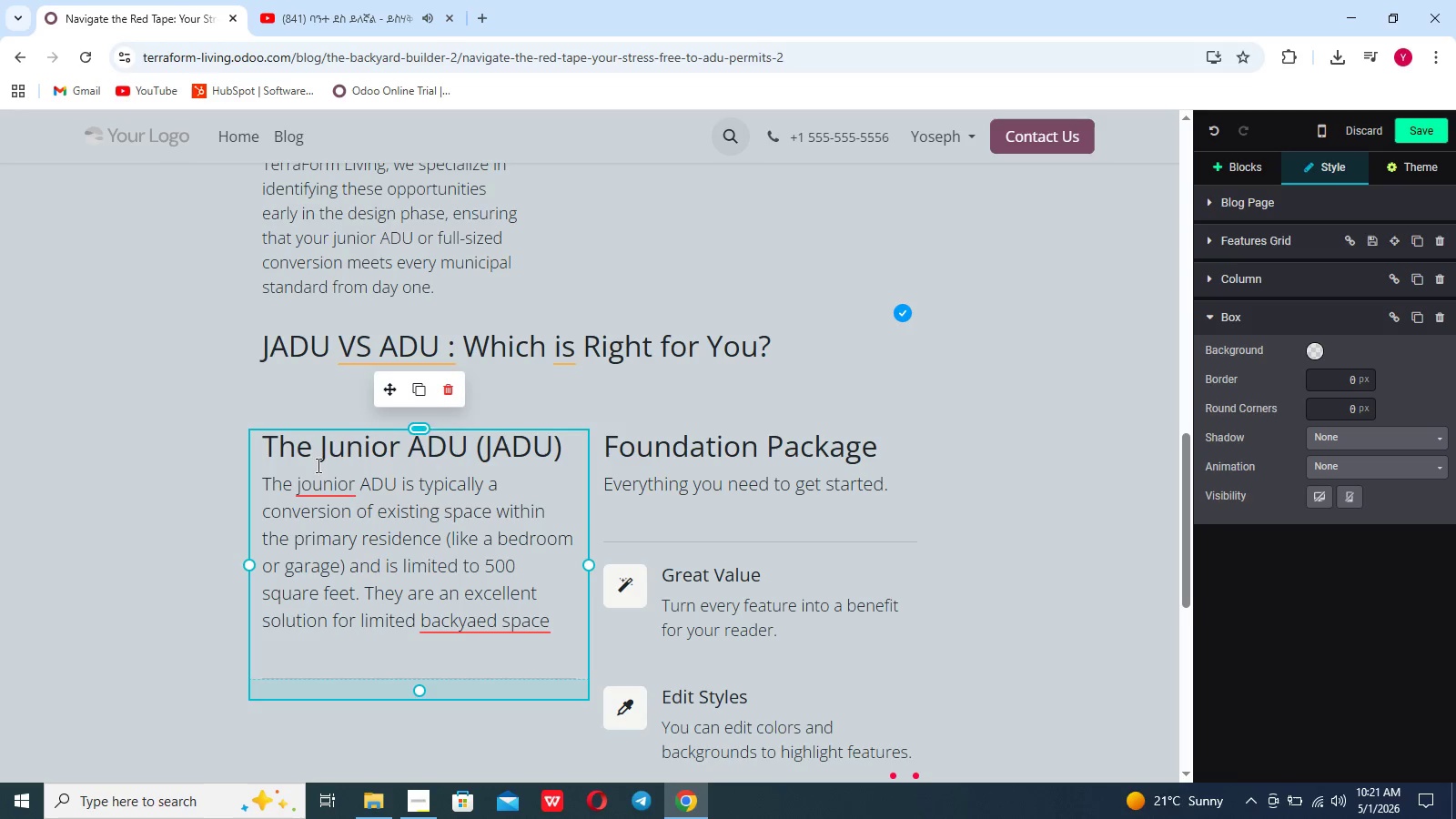 
left_click([324, 487])
 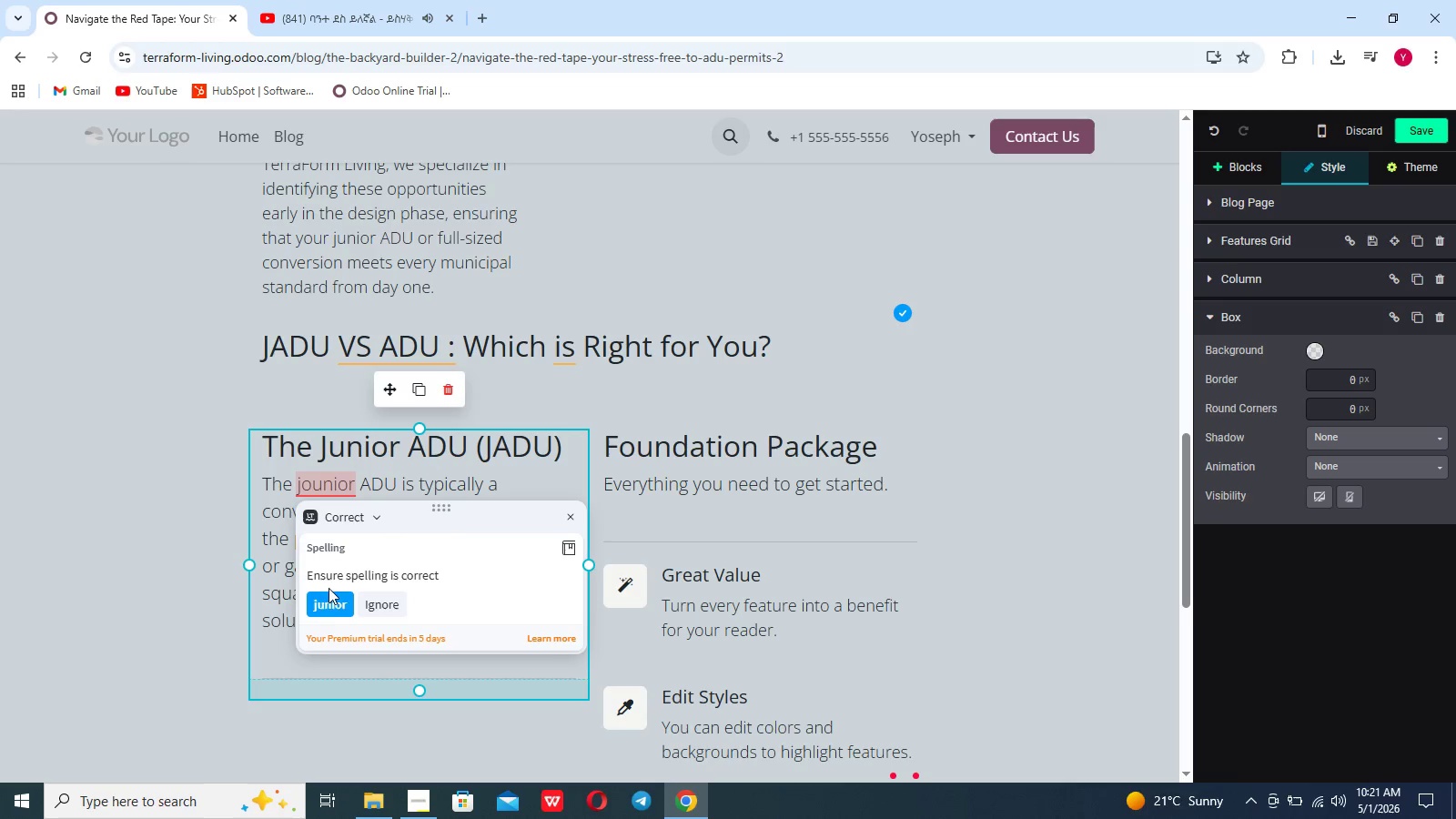 
left_click([327, 599])
 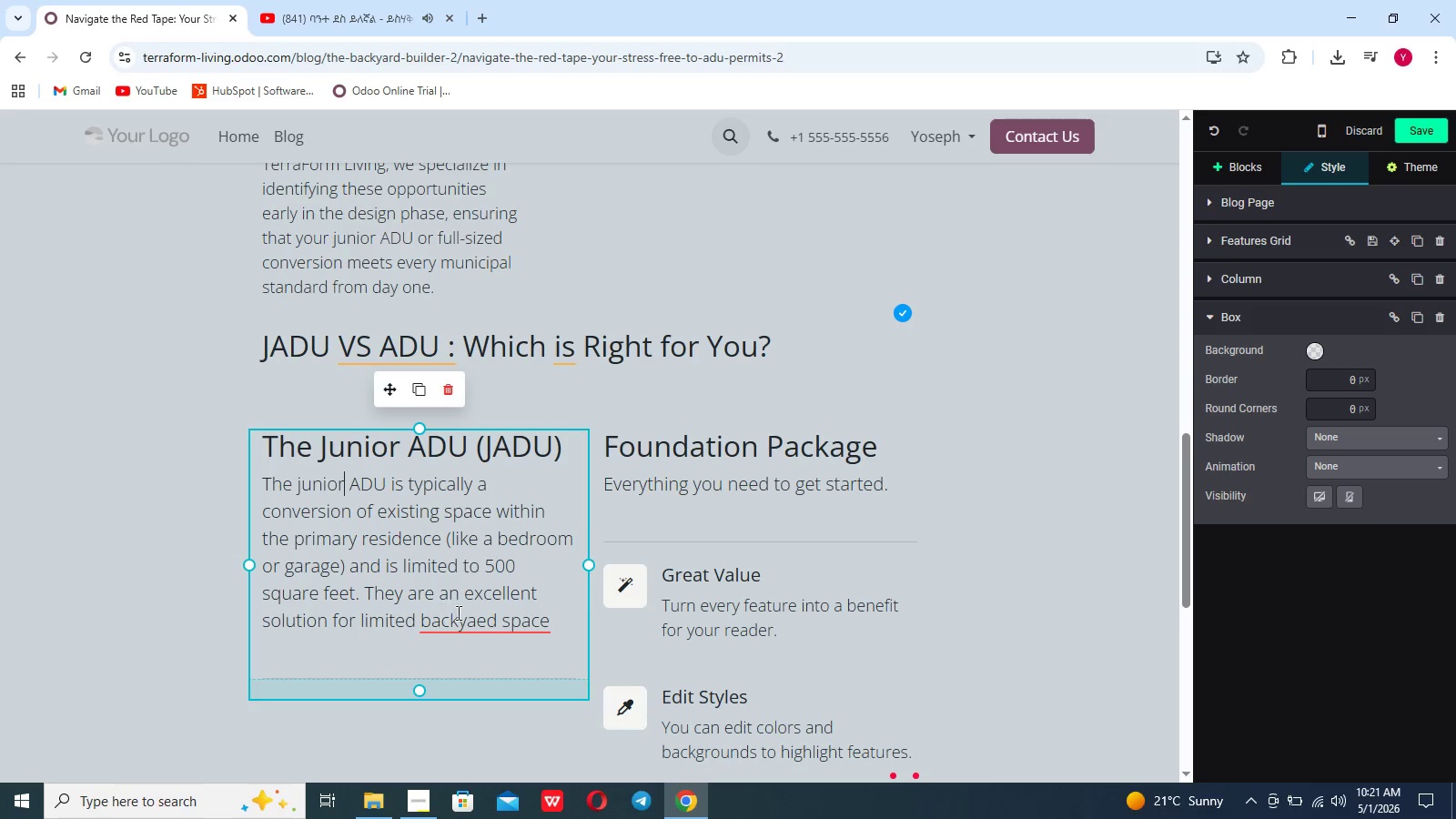 
left_click([462, 622])
 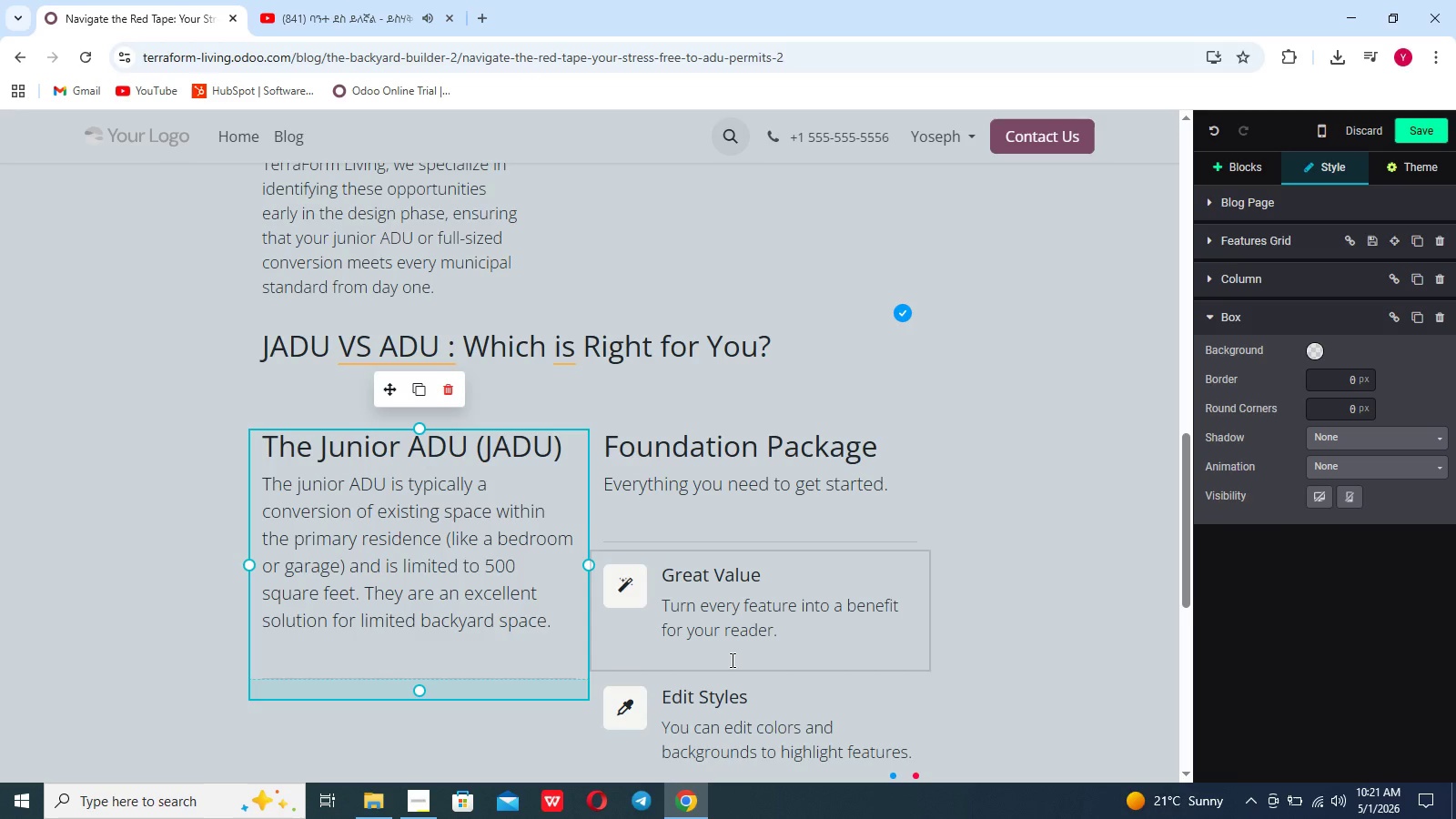 
left_click([765, 635])
 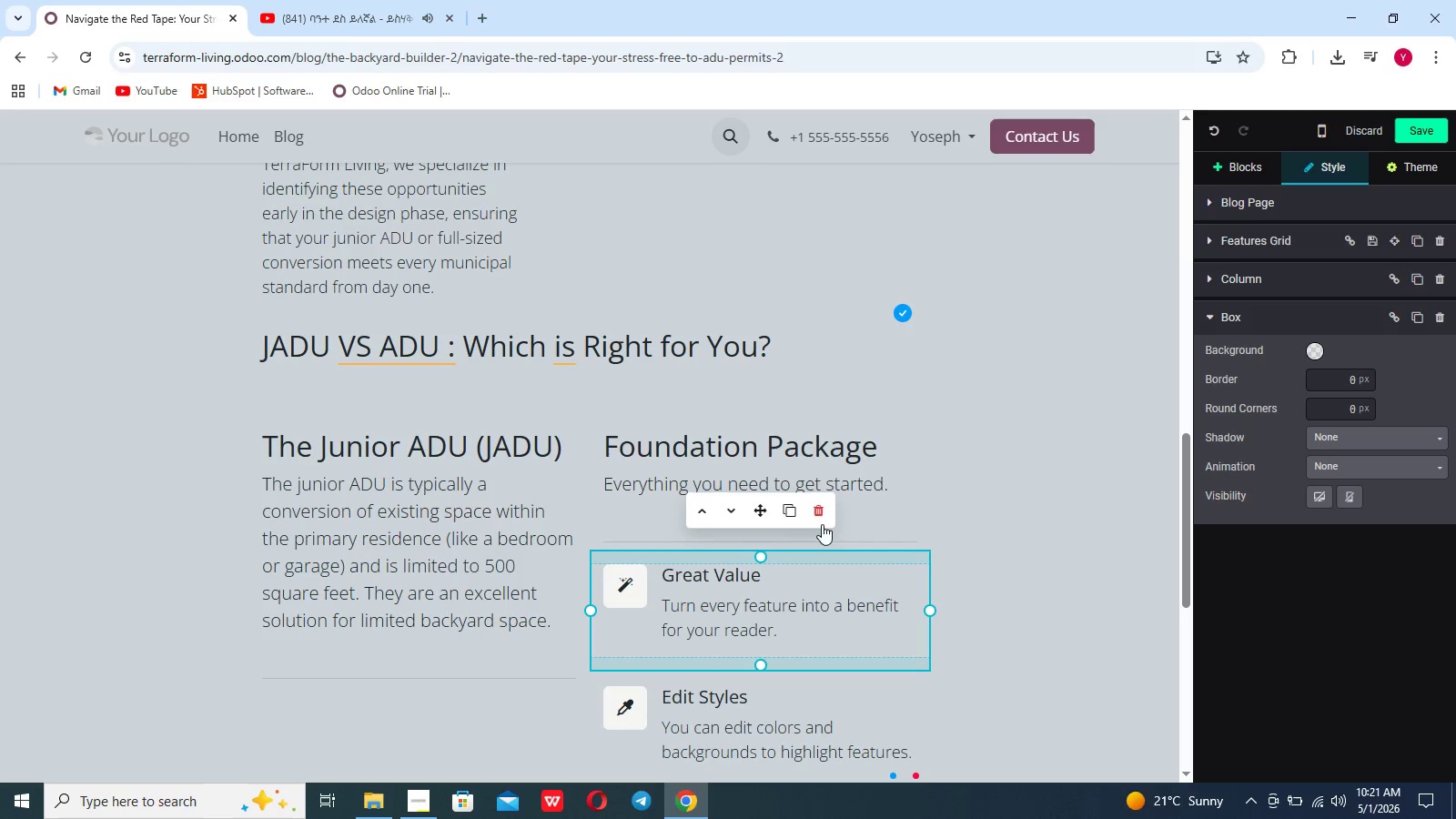 
left_click([821, 517])
 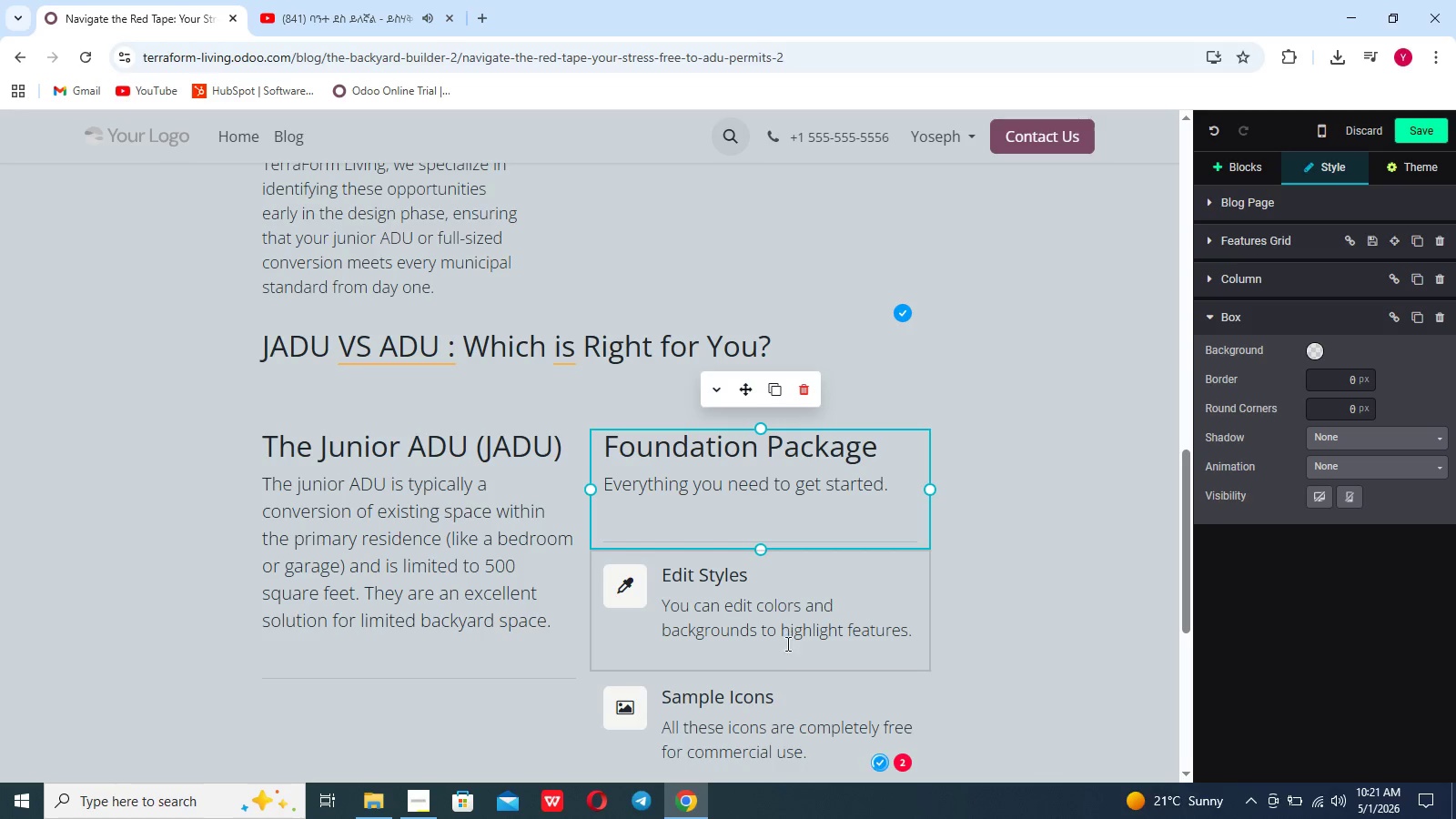 
left_click([779, 672])
 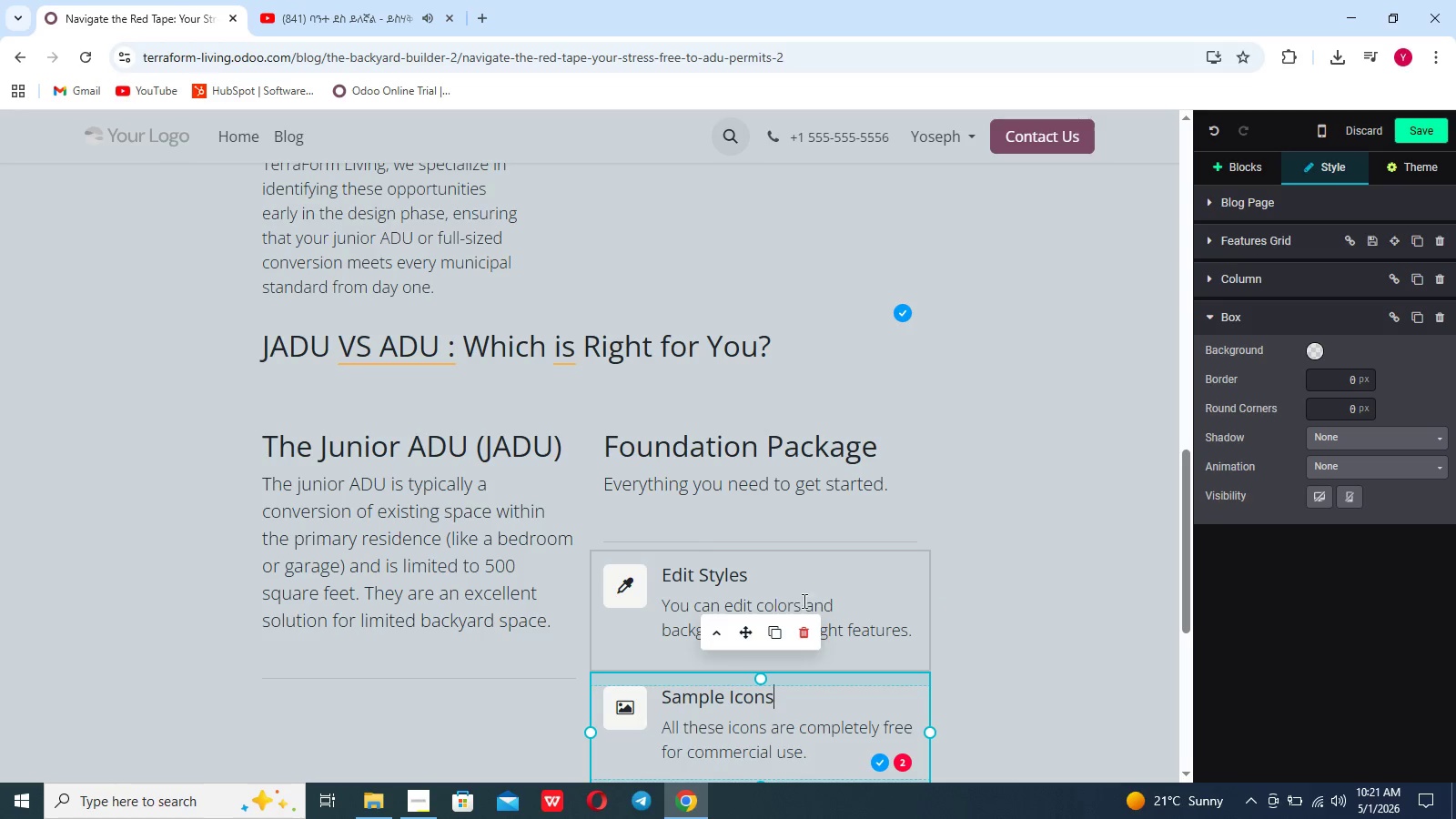 
left_click([802, 623])
 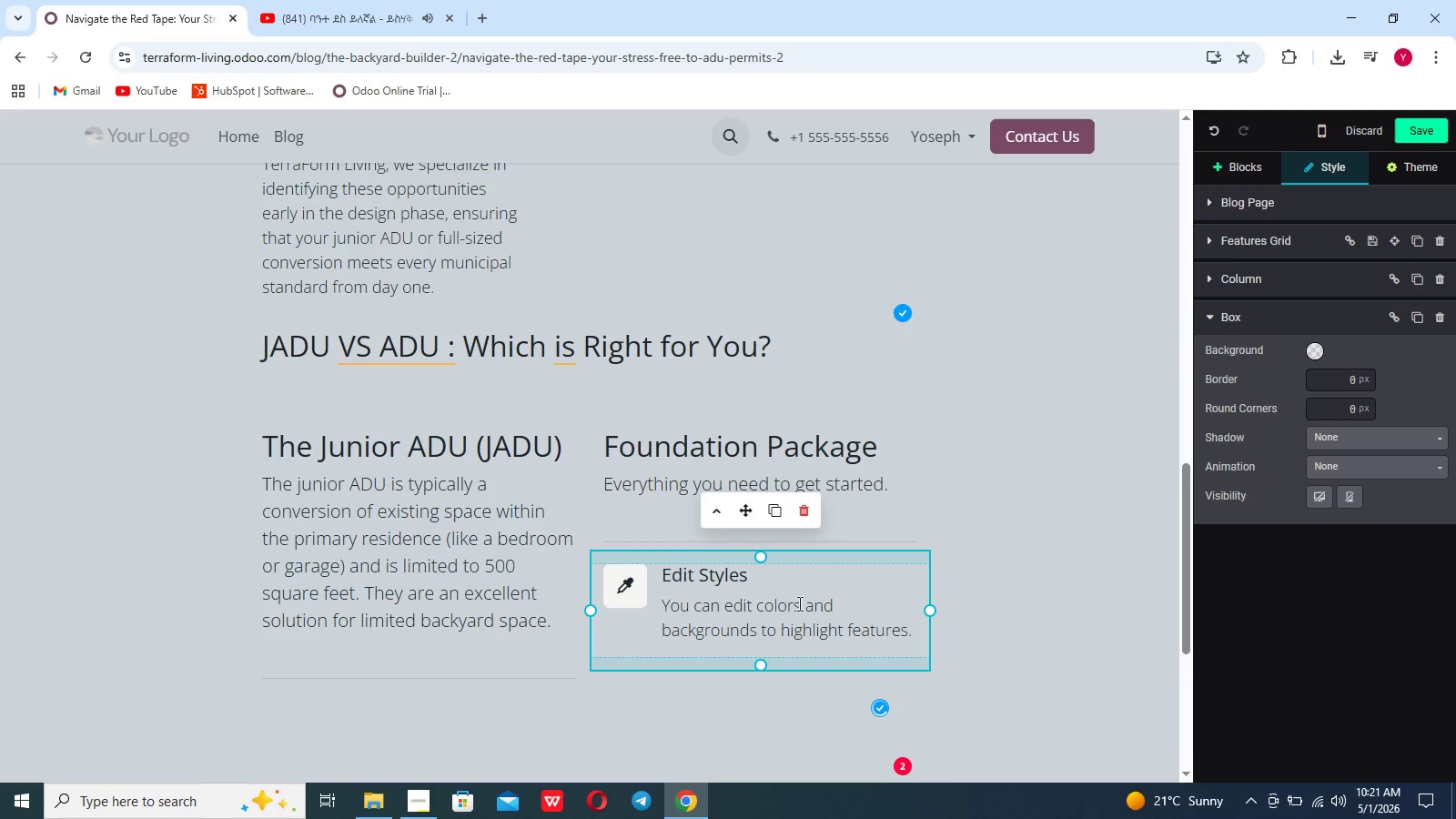 
left_click([798, 602])
 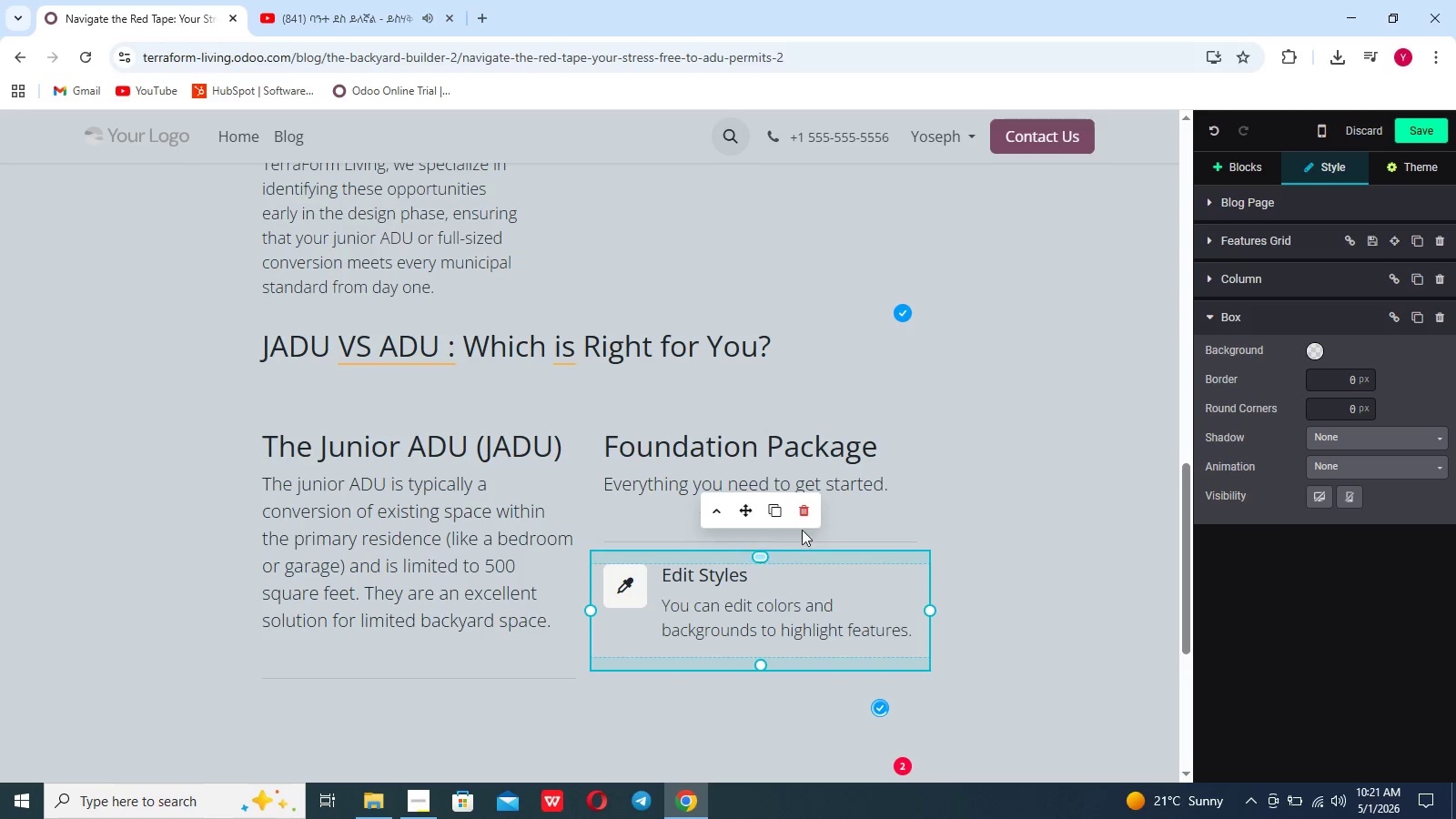 
left_click([803, 521])
 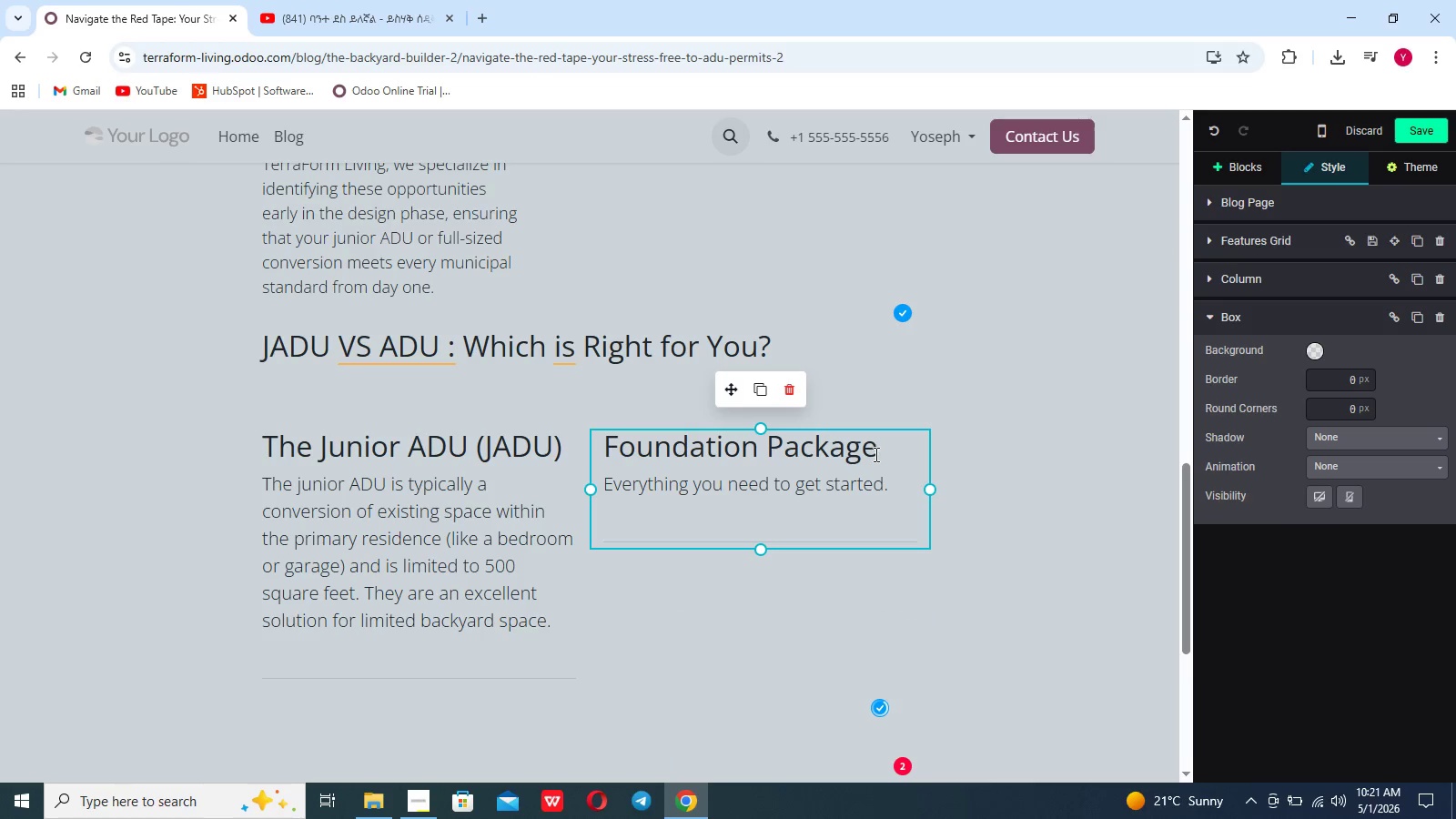 
left_click_drag(start_coordinate=[882, 450], to_coordinate=[600, 457])
 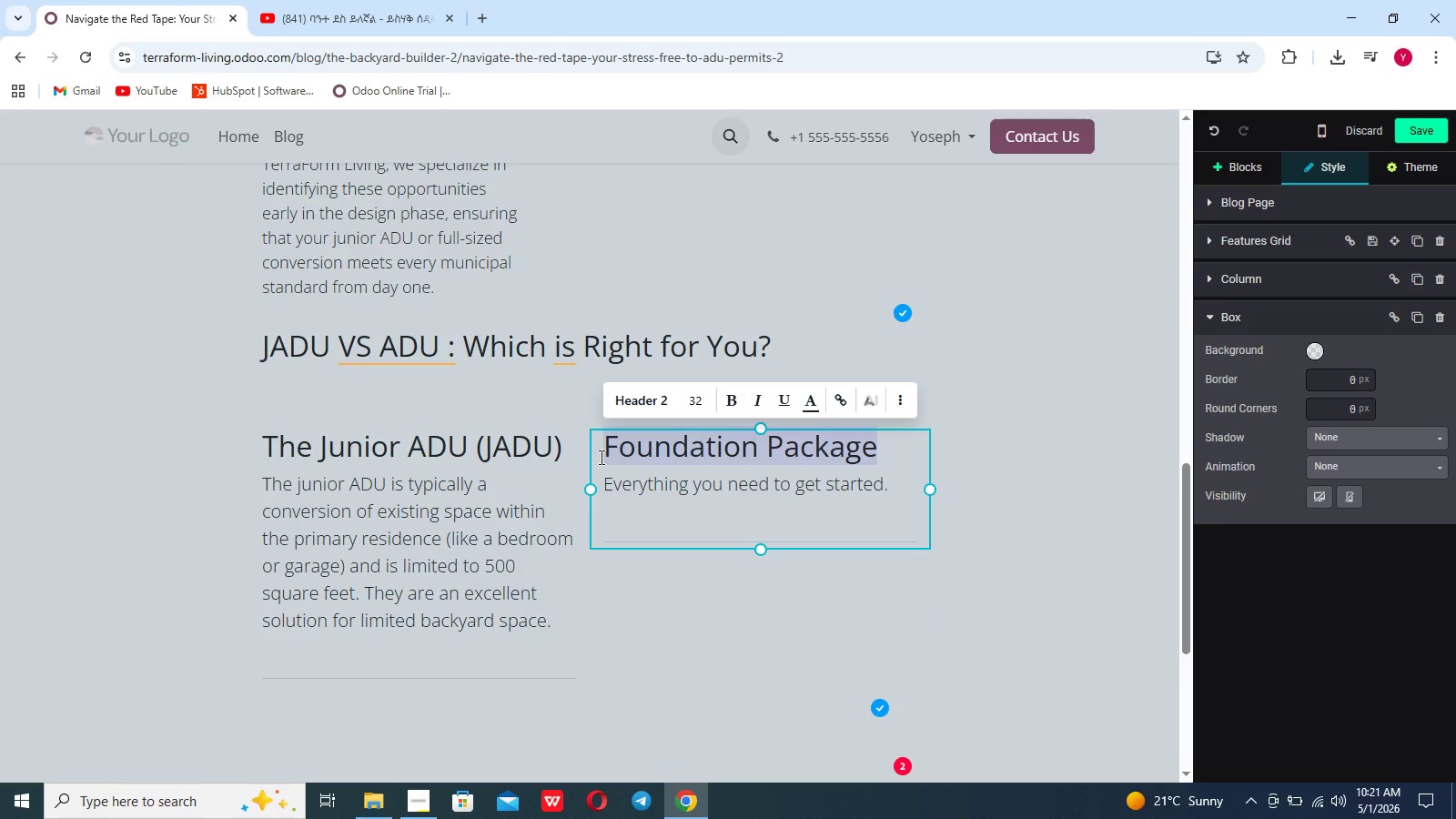 
key(Backspace)
type(F)
key(Backspace)
type(The Full ADU)
 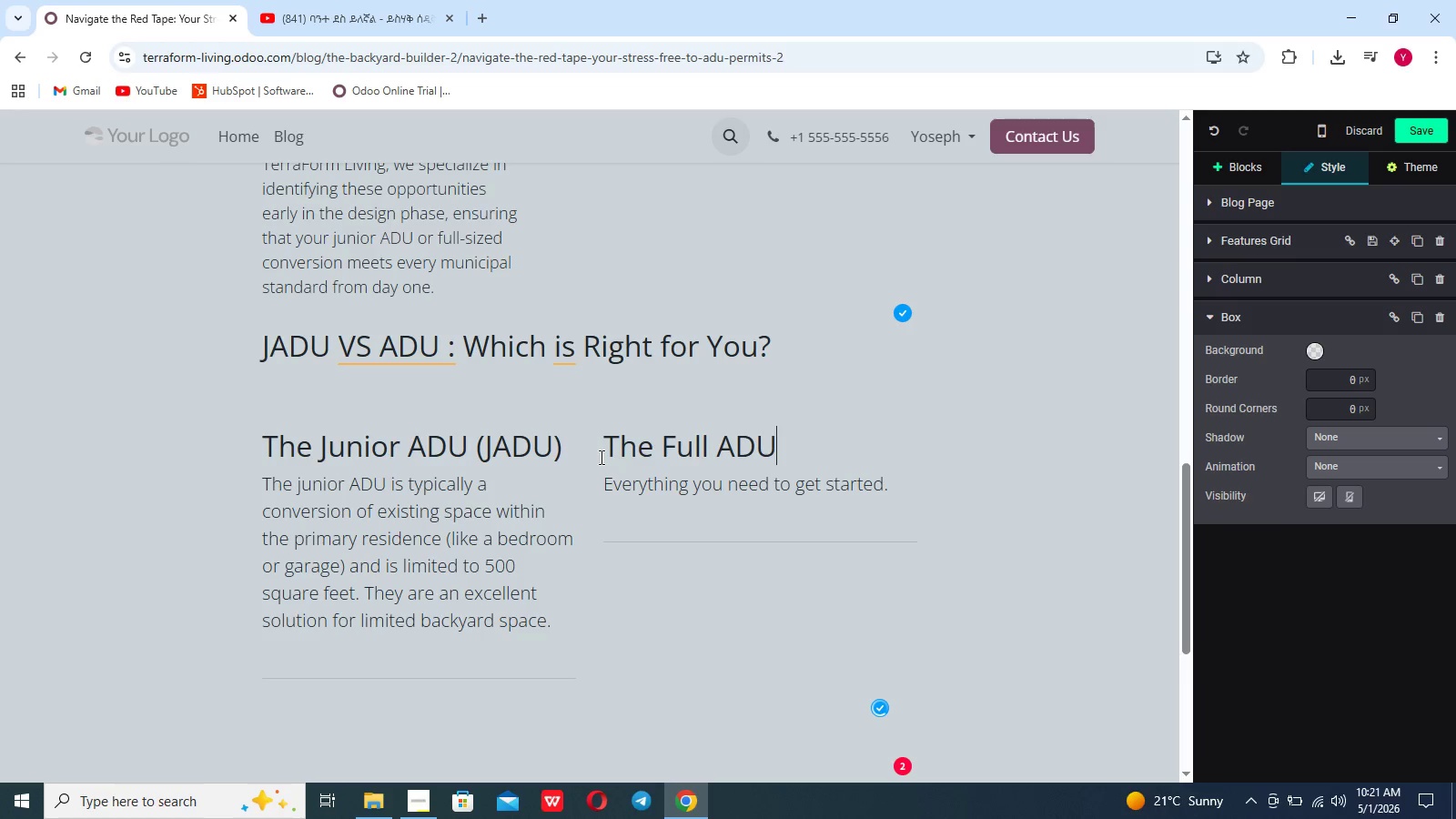 
left_click_drag(start_coordinate=[903, 478], to_coordinate=[608, 490])
 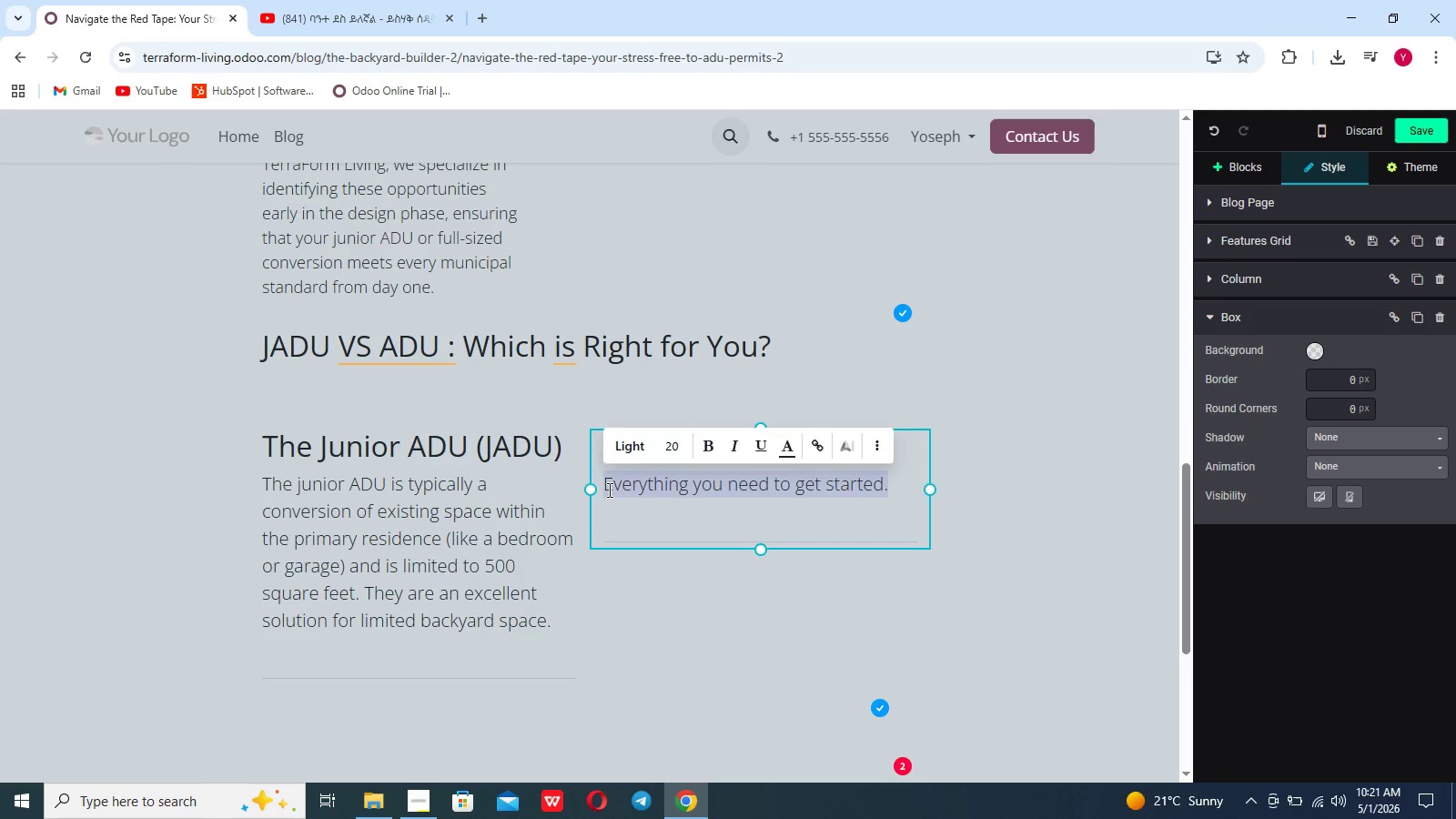 
key(Backspace)
 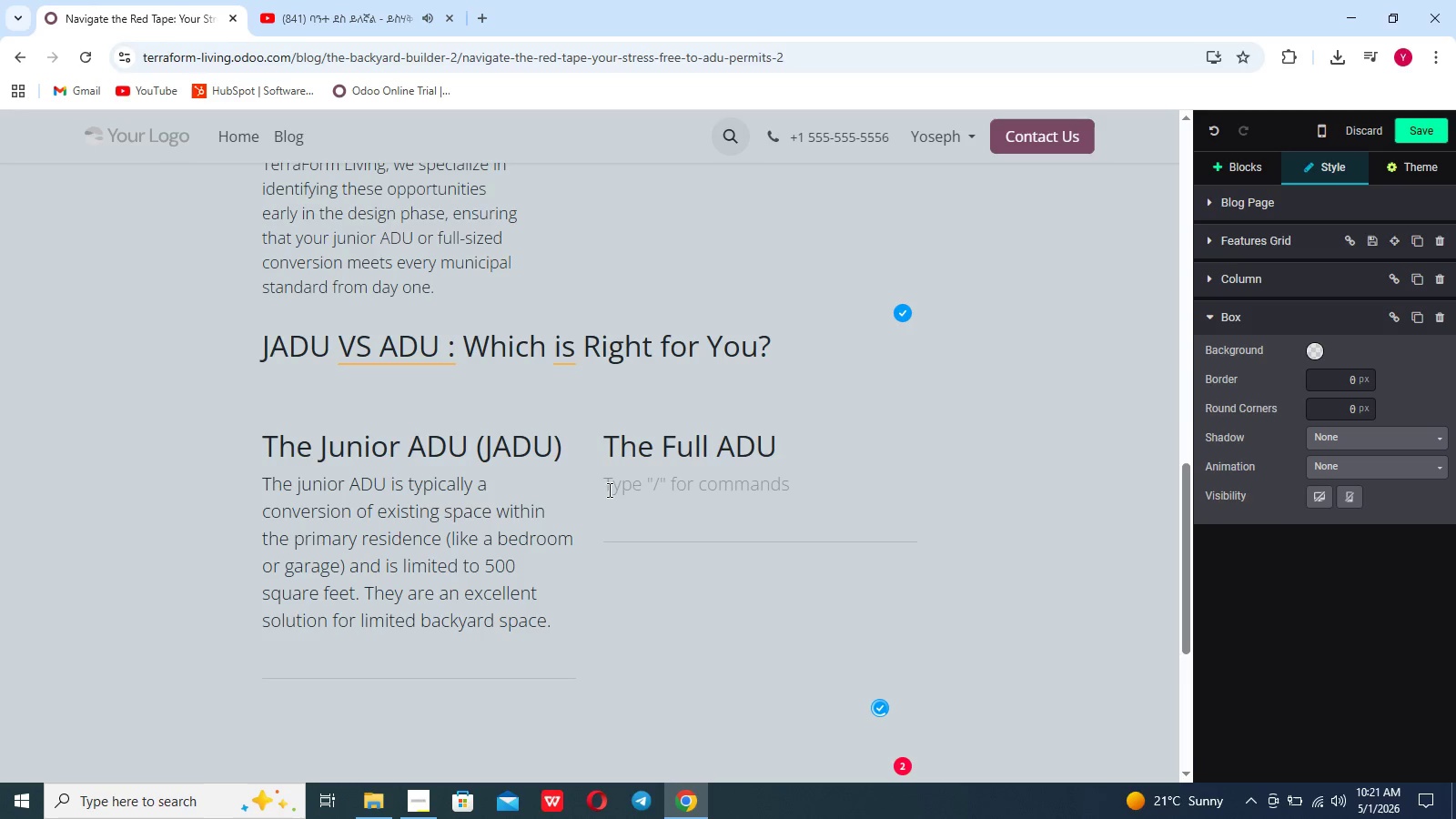 
key(Shift+ShiftLeft)
 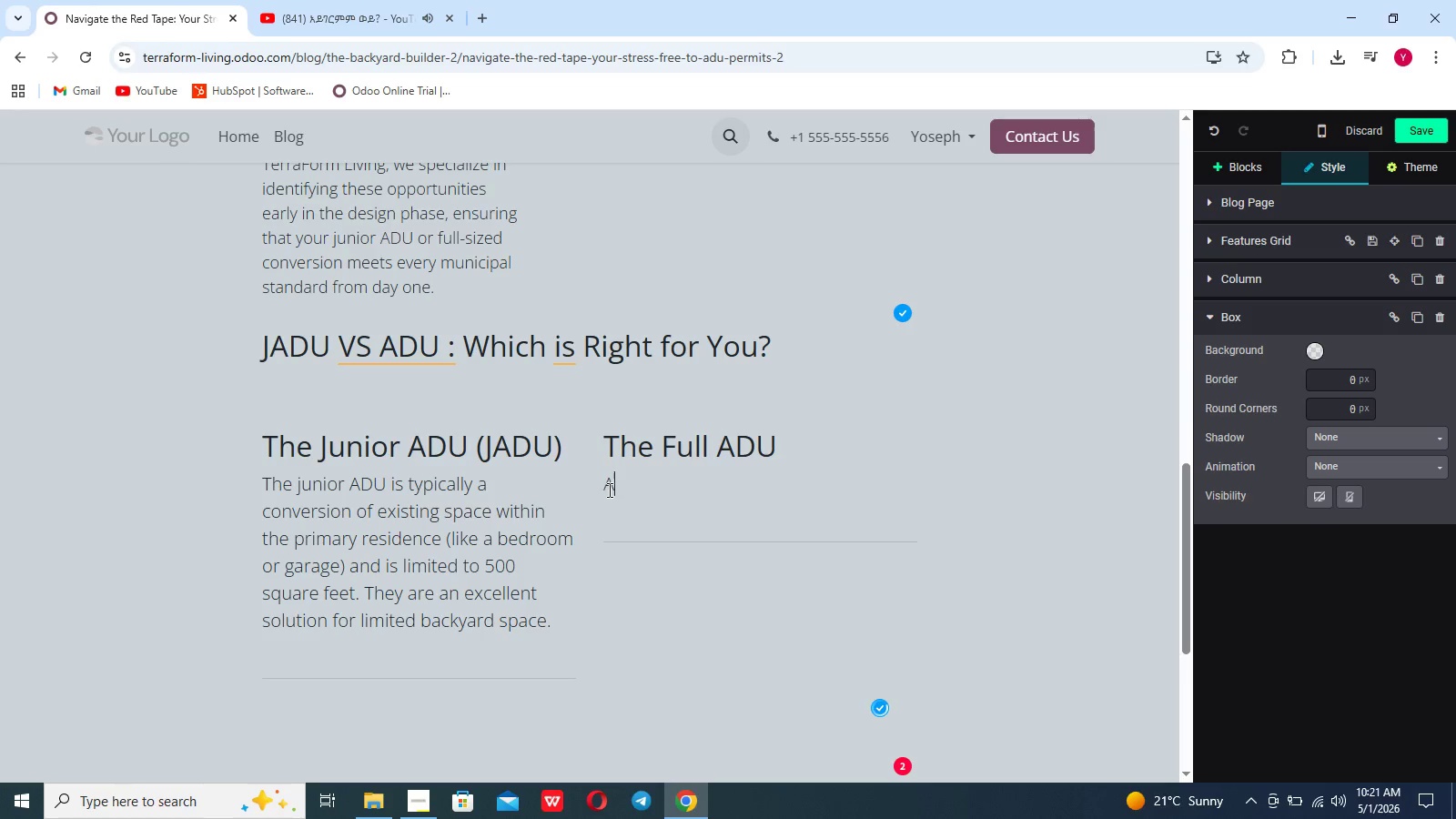 
key(Shift+A)
 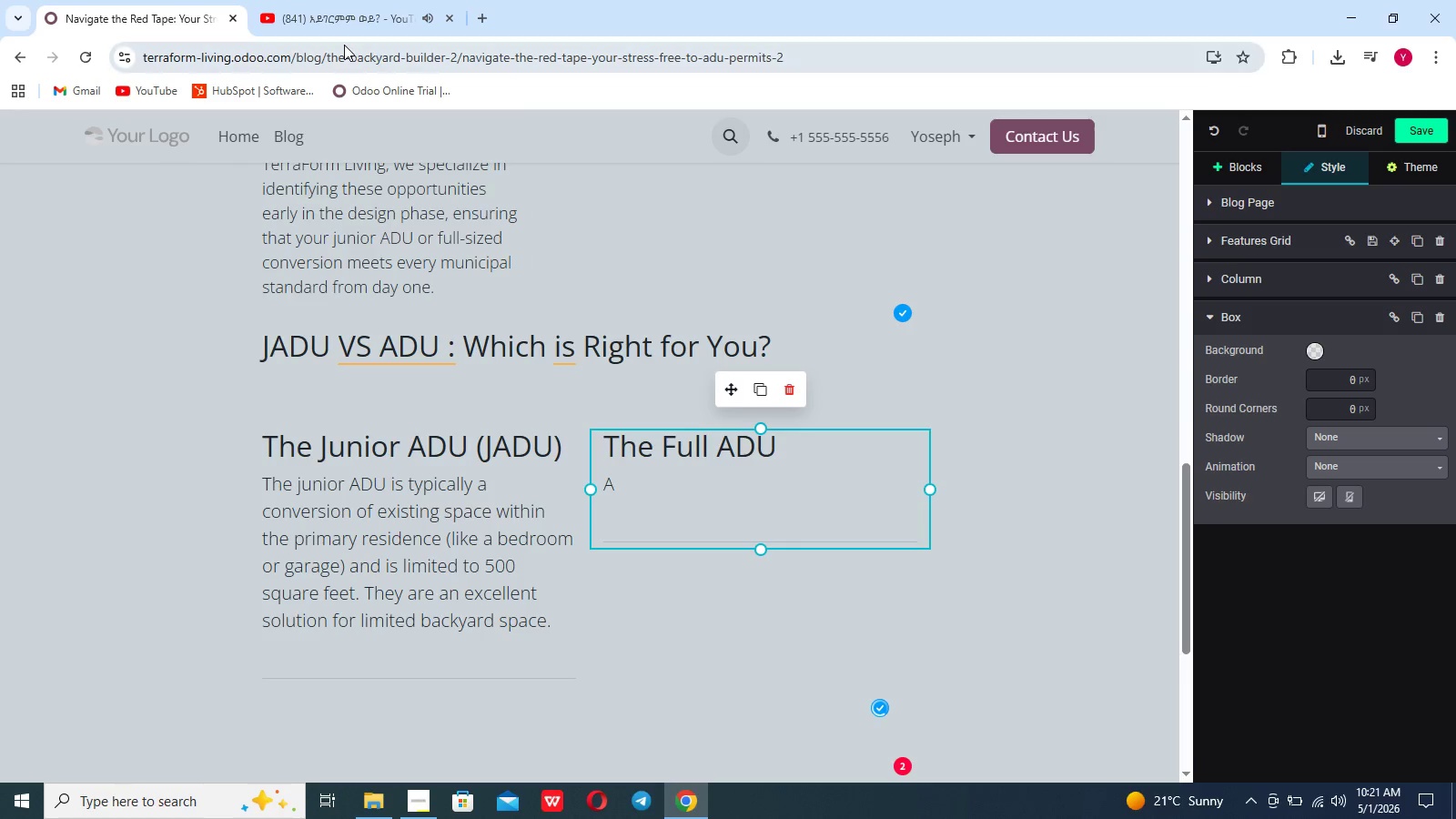 
left_click([341, 0])
 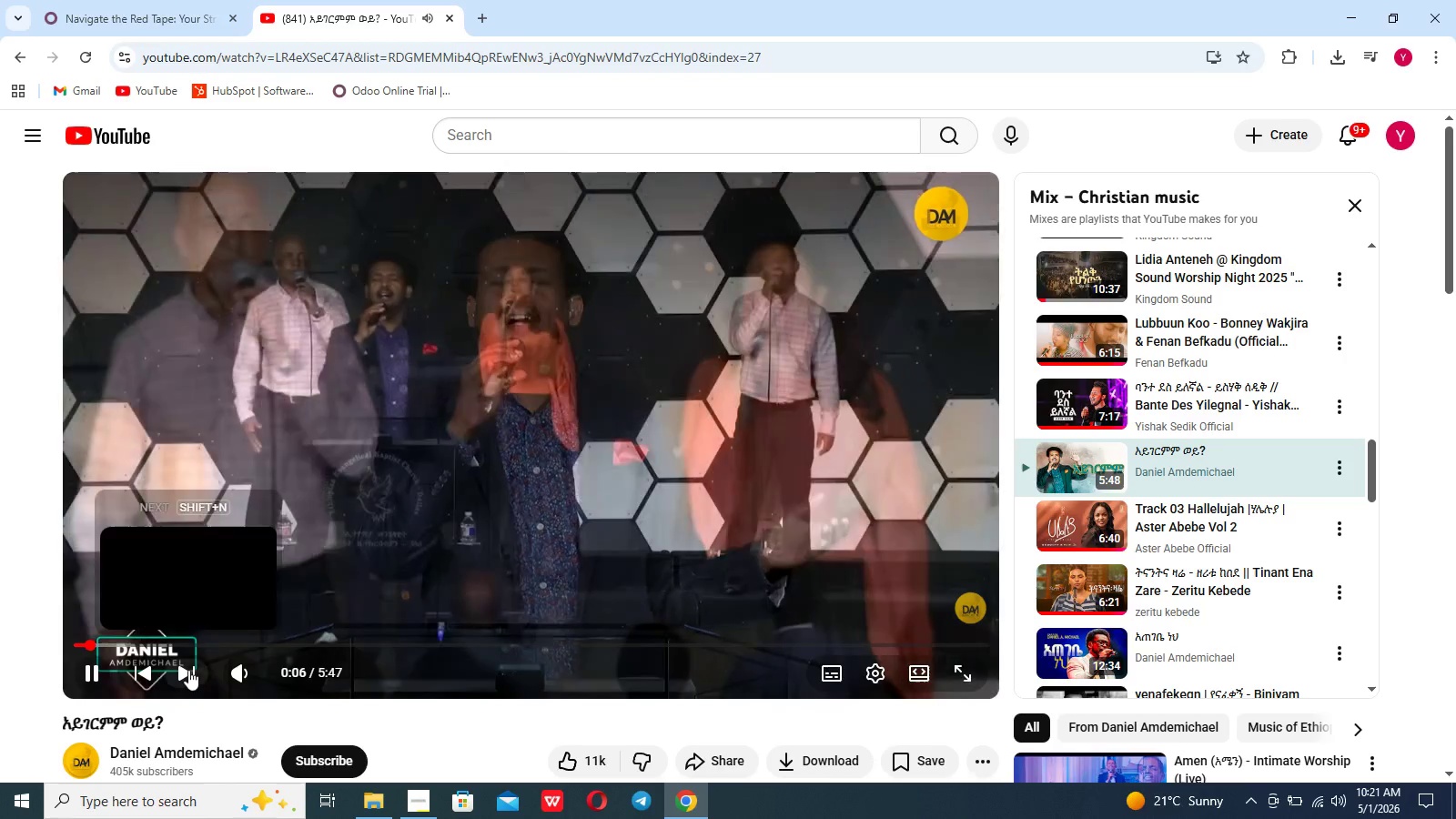 
left_click([185, 670])
 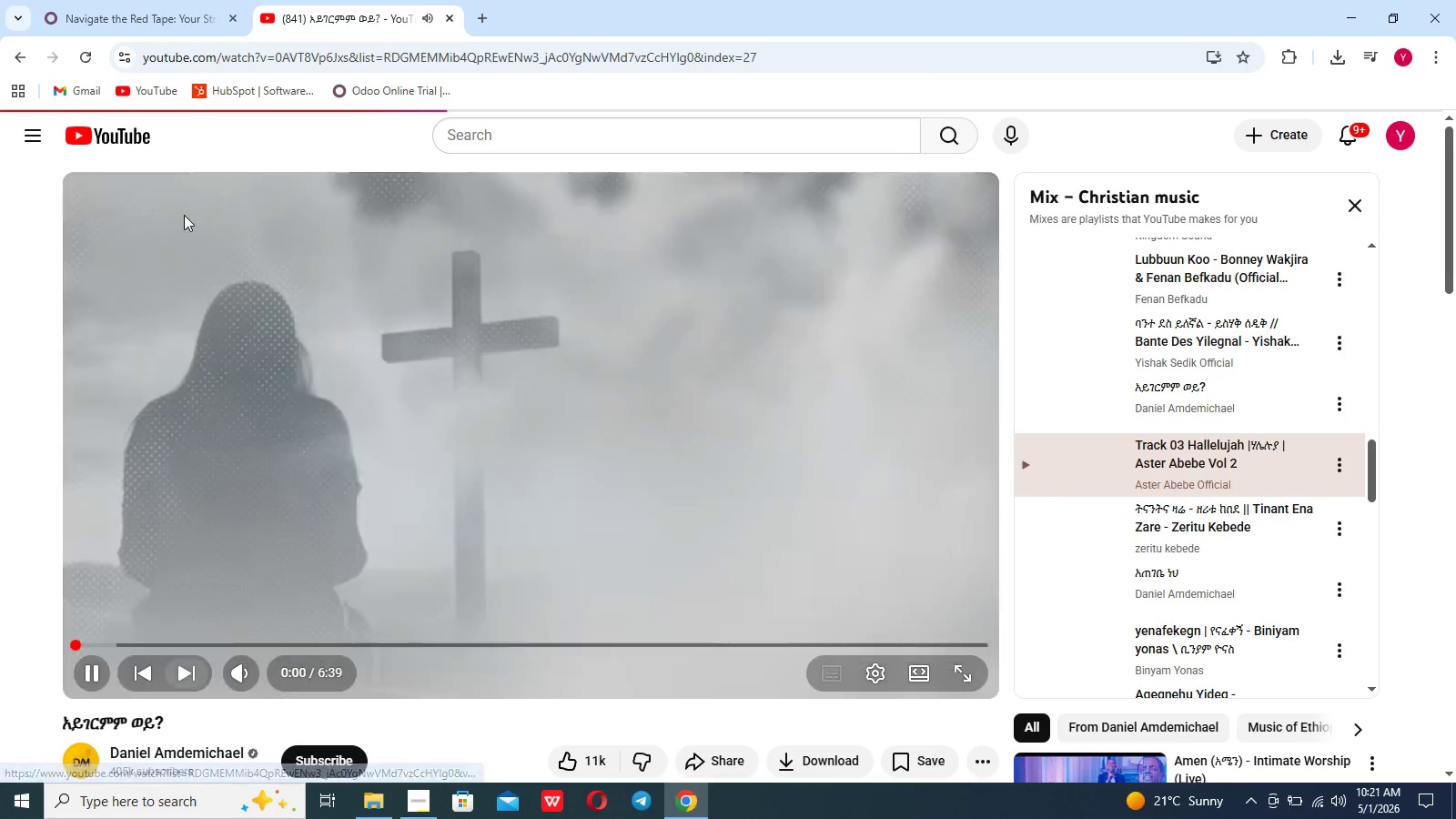 
left_click([117, 25])
 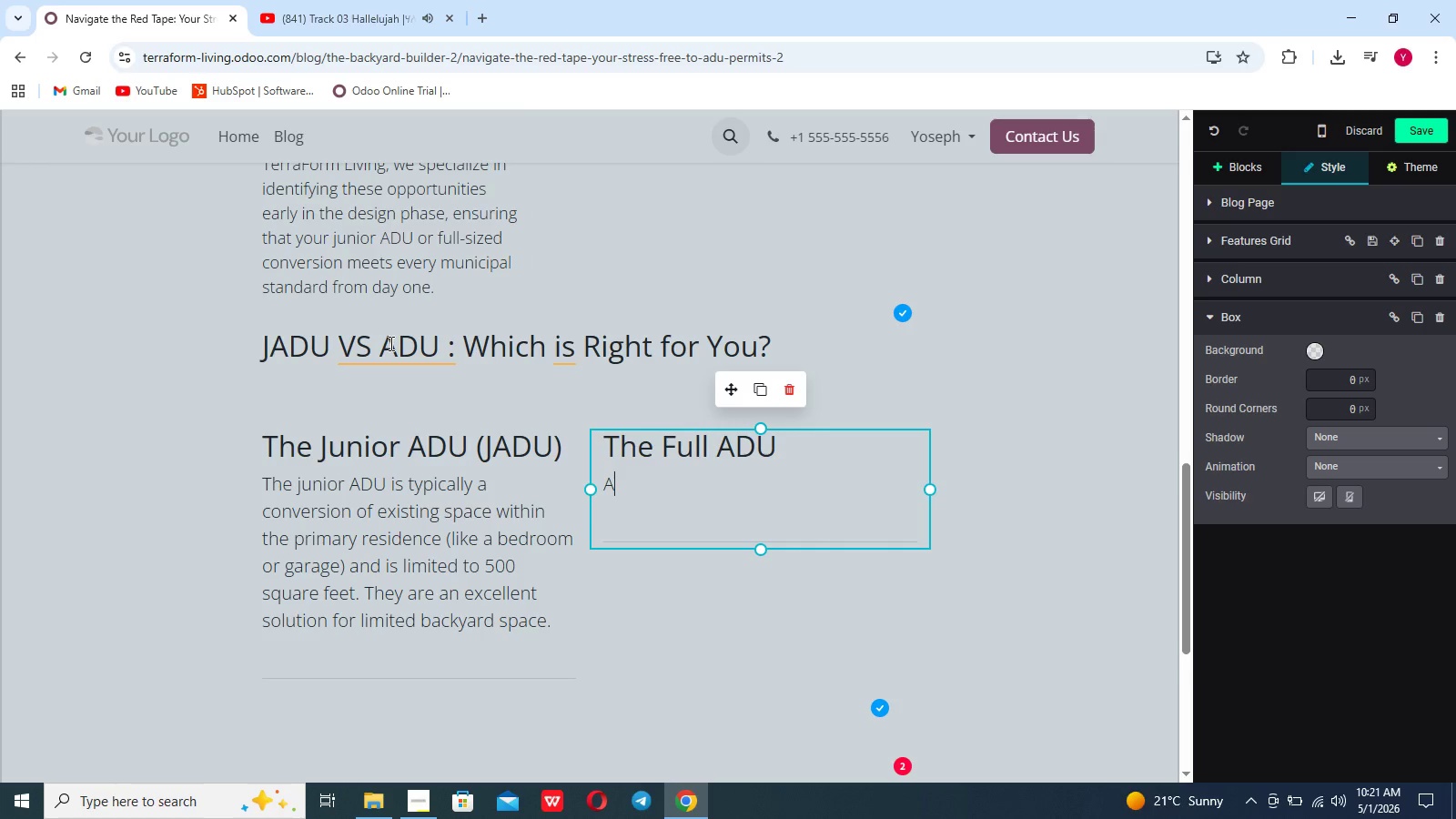 
type( full ADU is a deached or attached stry)
key(Backspace)
type(ucture that can be much larger)
 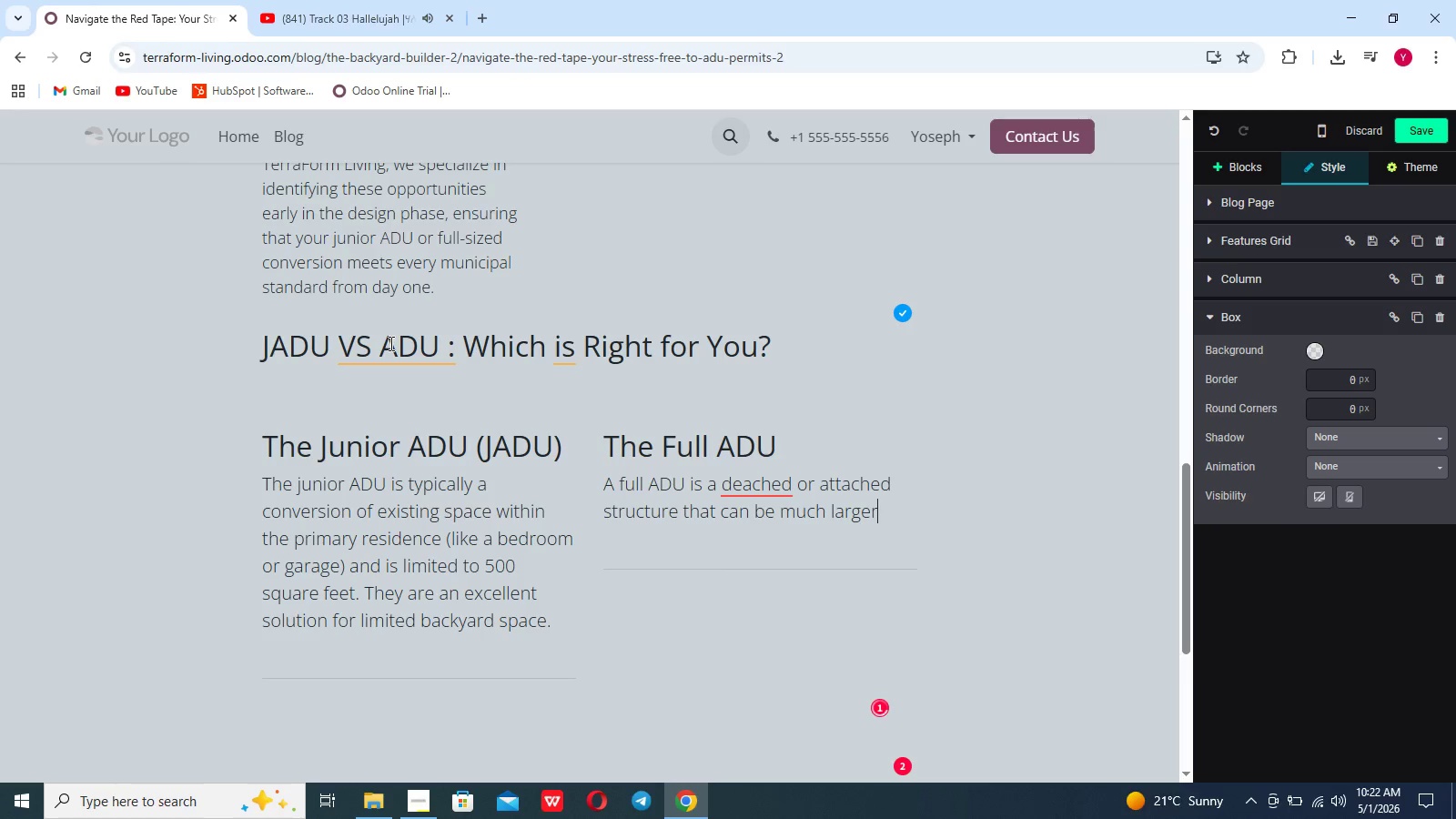 
type(. while it may face rigorous foundatio requirments, it offers higher Rental Income potential and more flexibility)
 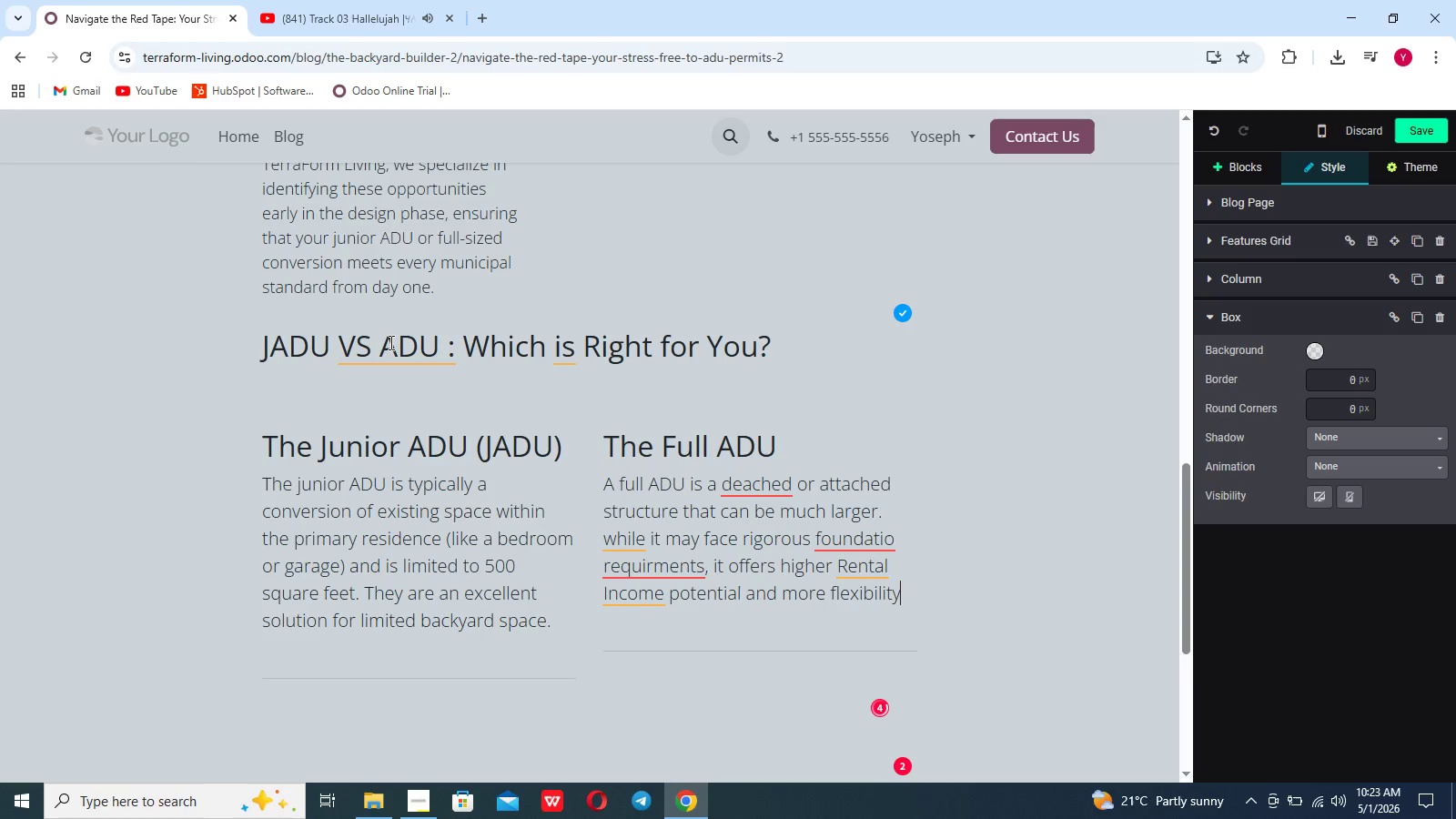 
left_click([683, 568])
 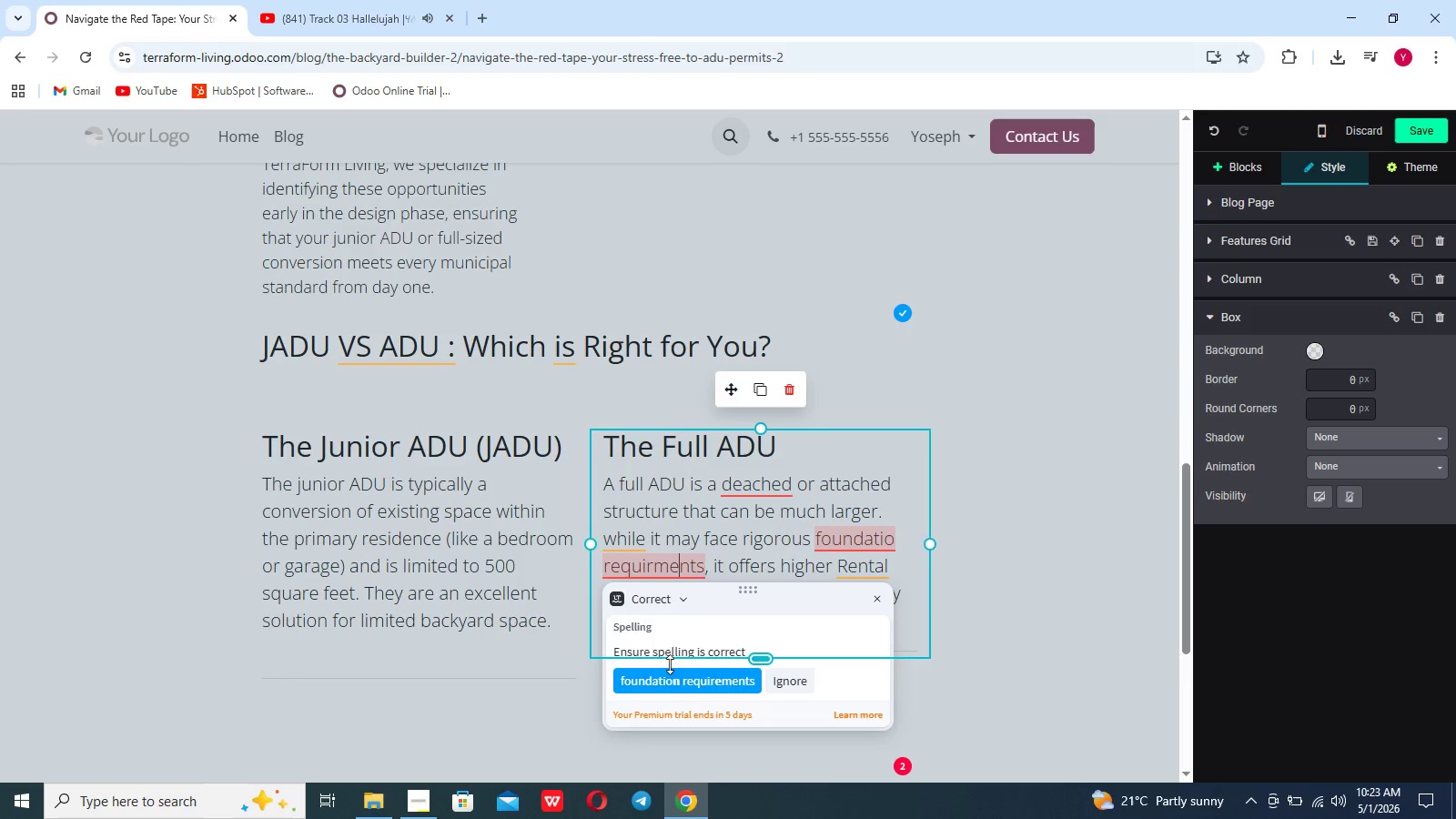 
left_click([668, 672])
 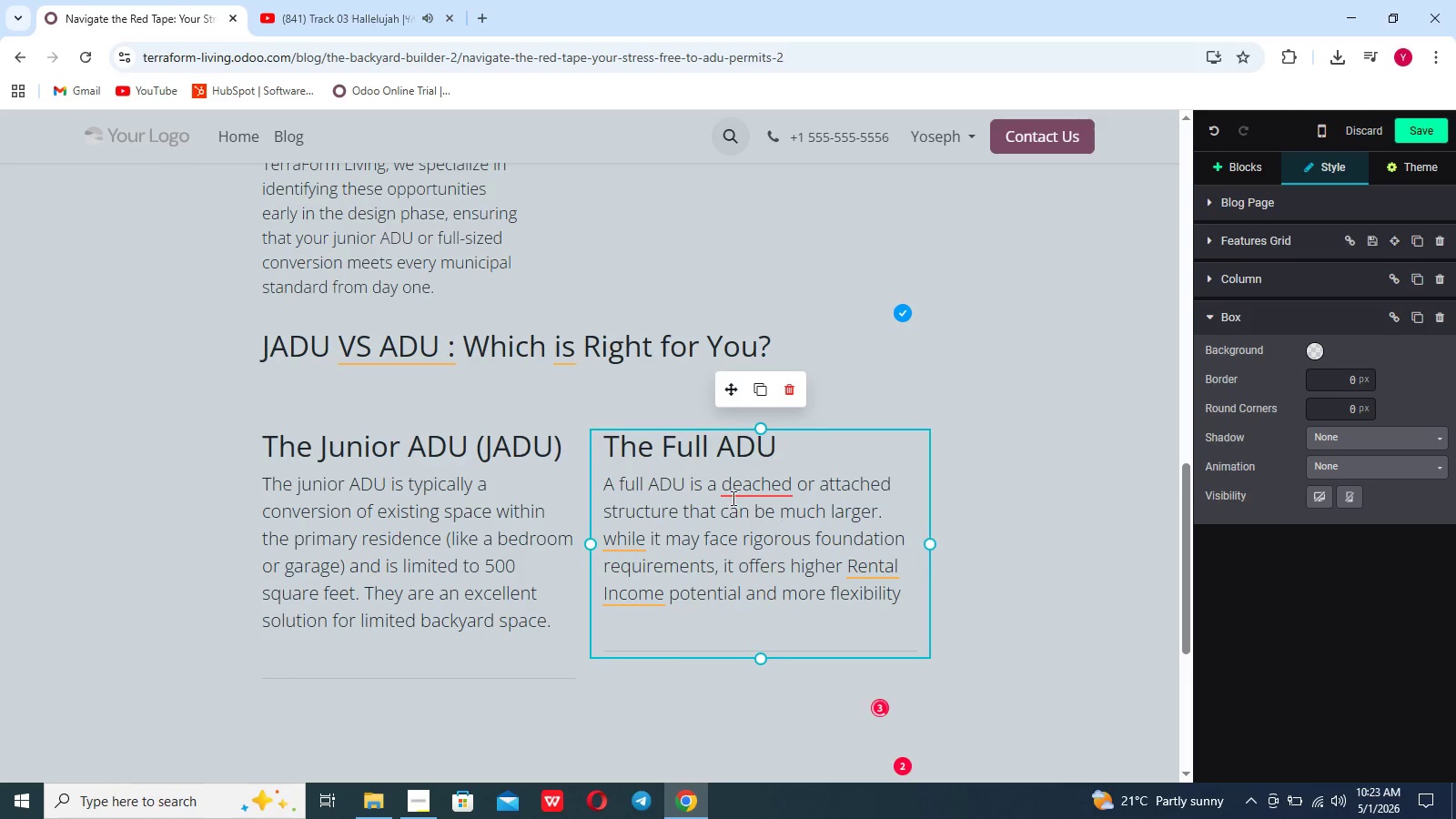 
left_click([735, 492])
 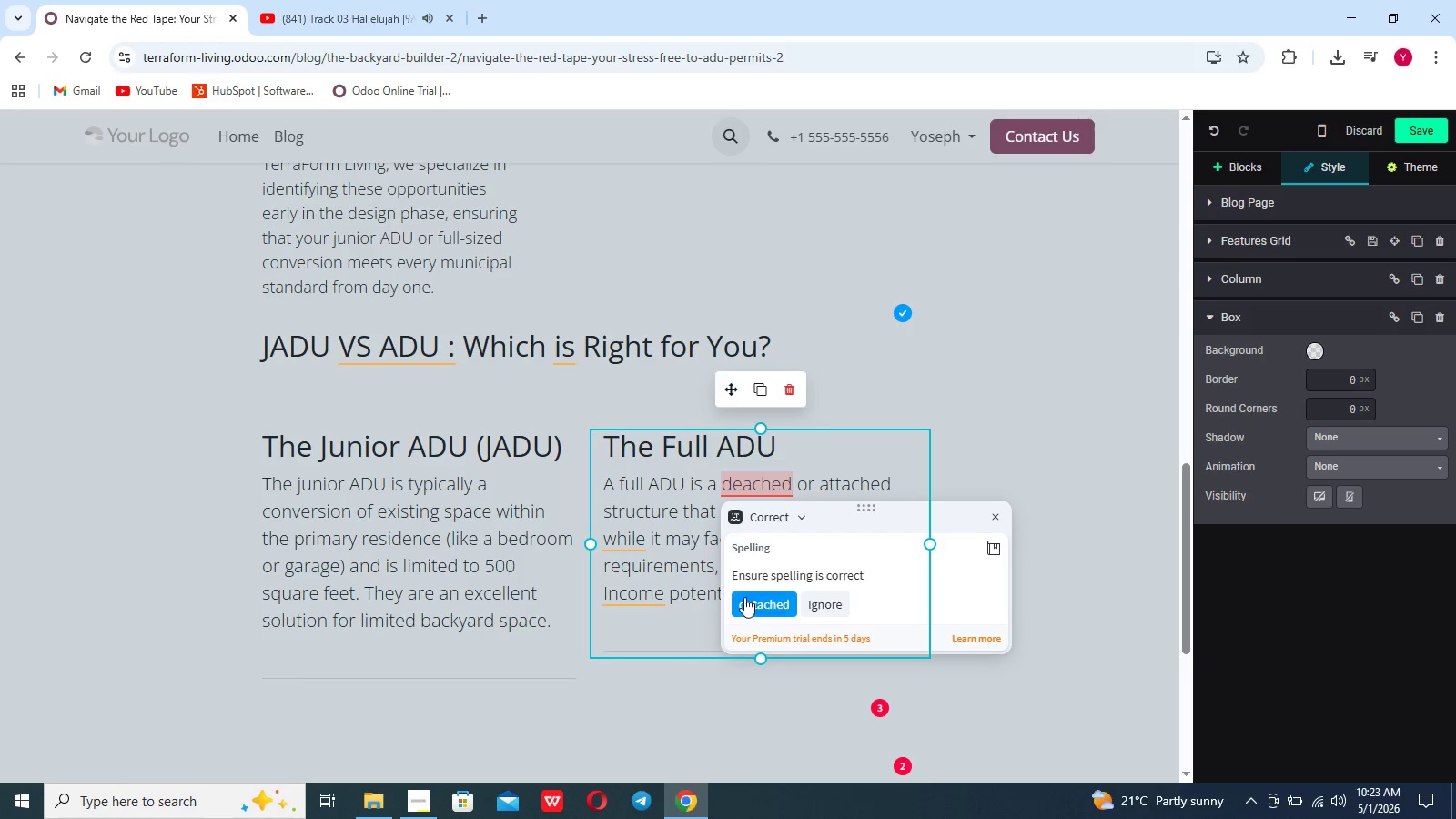 
left_click([744, 598])
 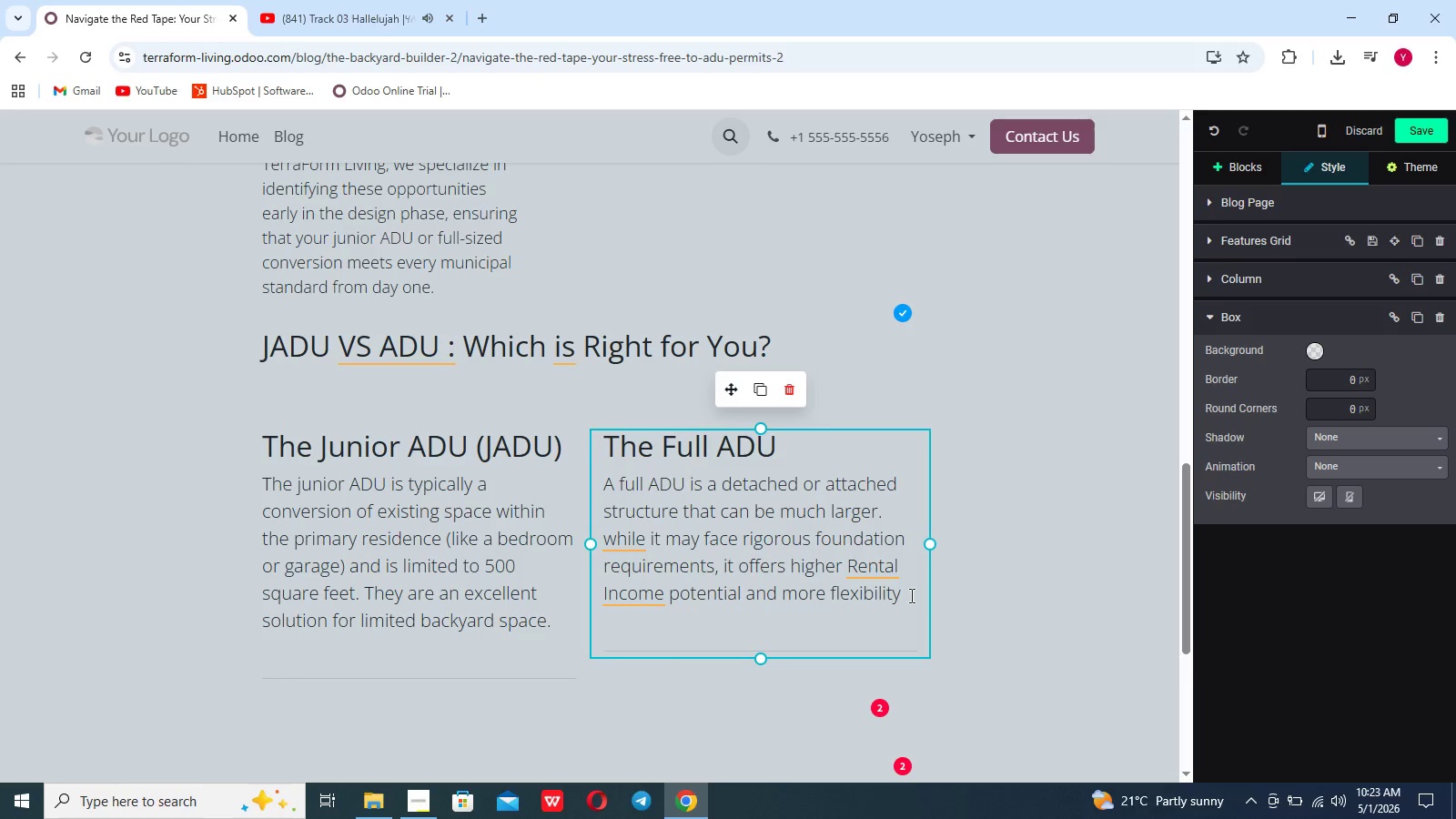 
key(Slash)
 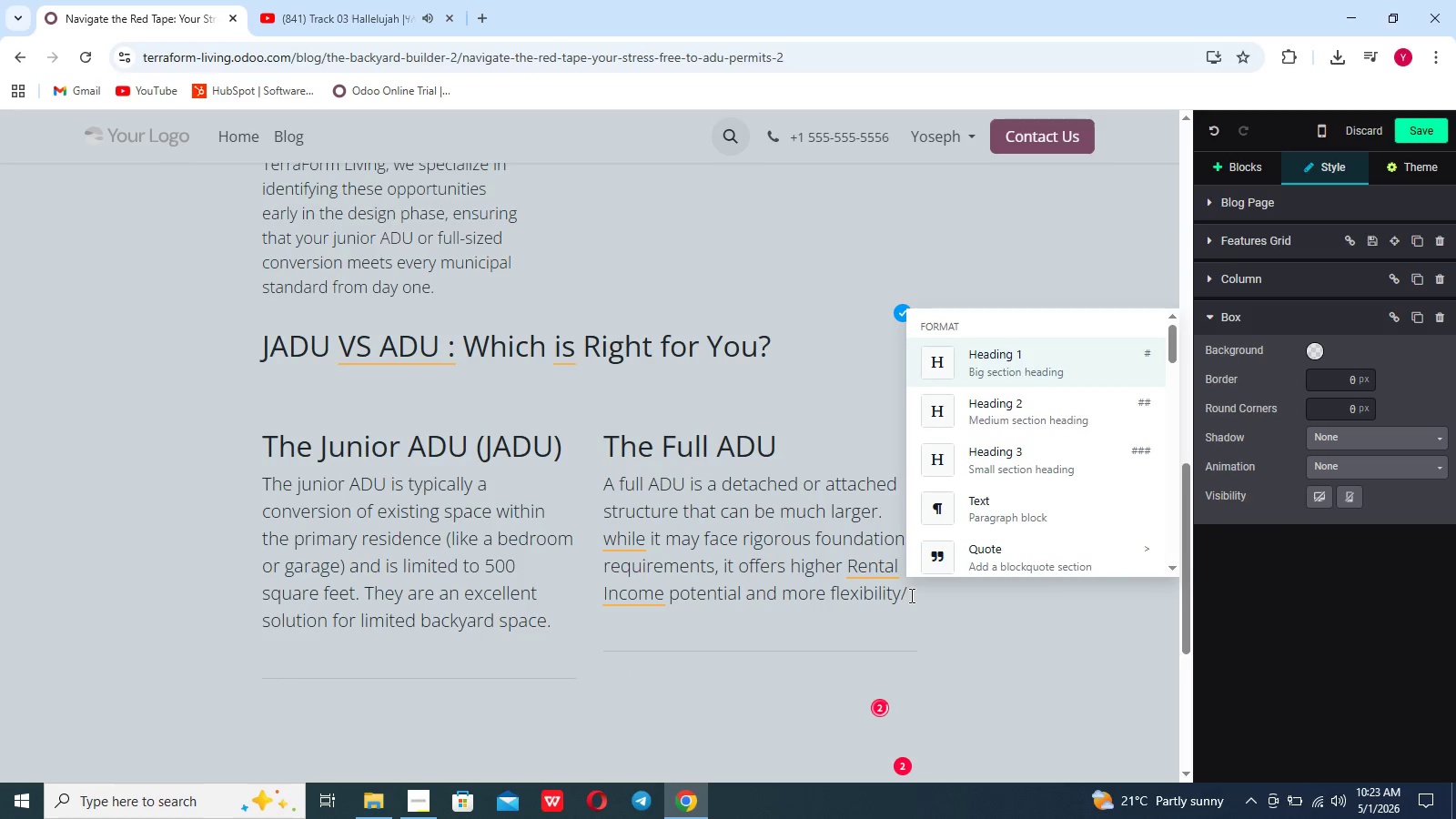 
key(Backspace)
 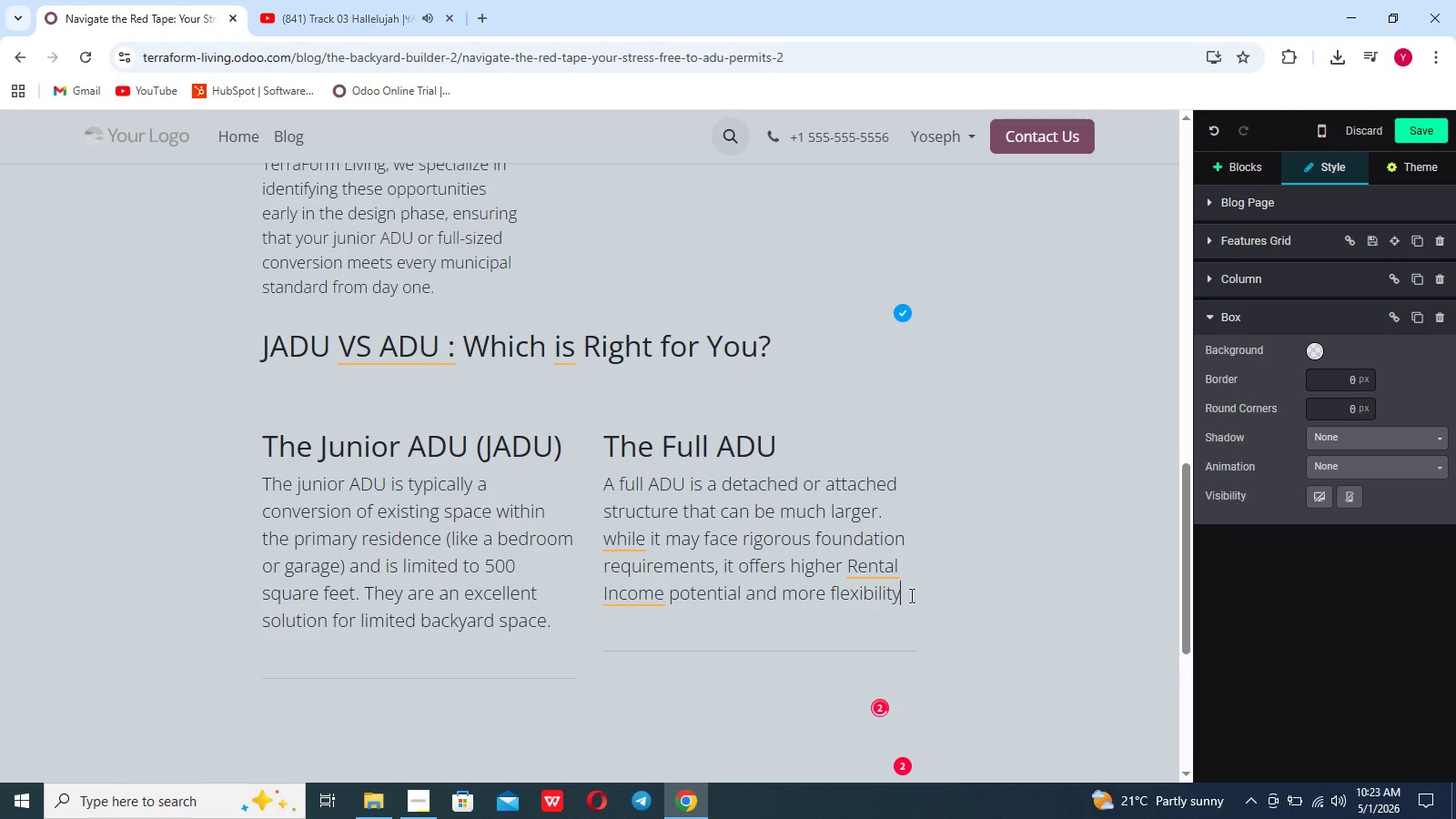 
key(Period)
 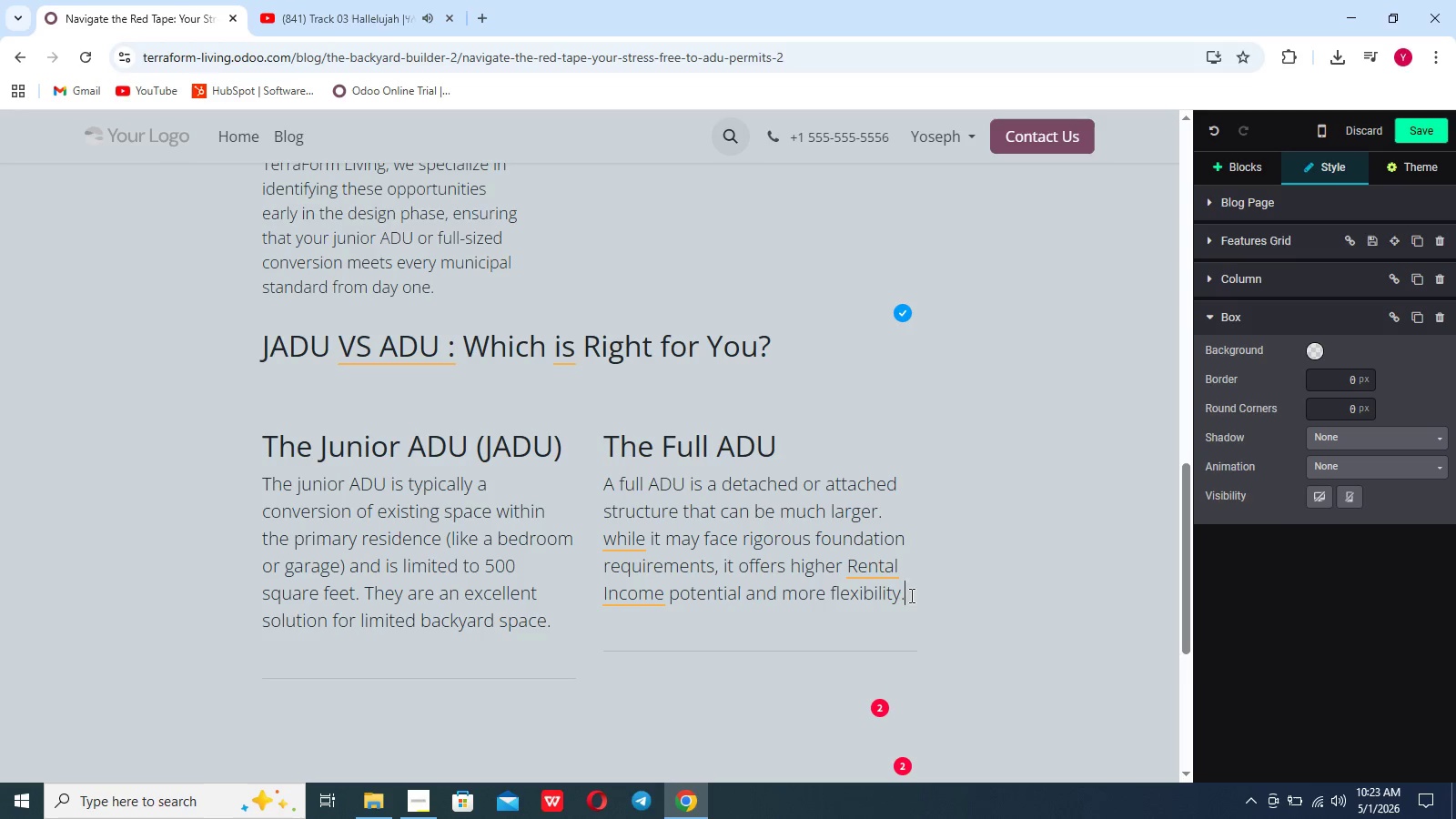 
wait(12.83)
 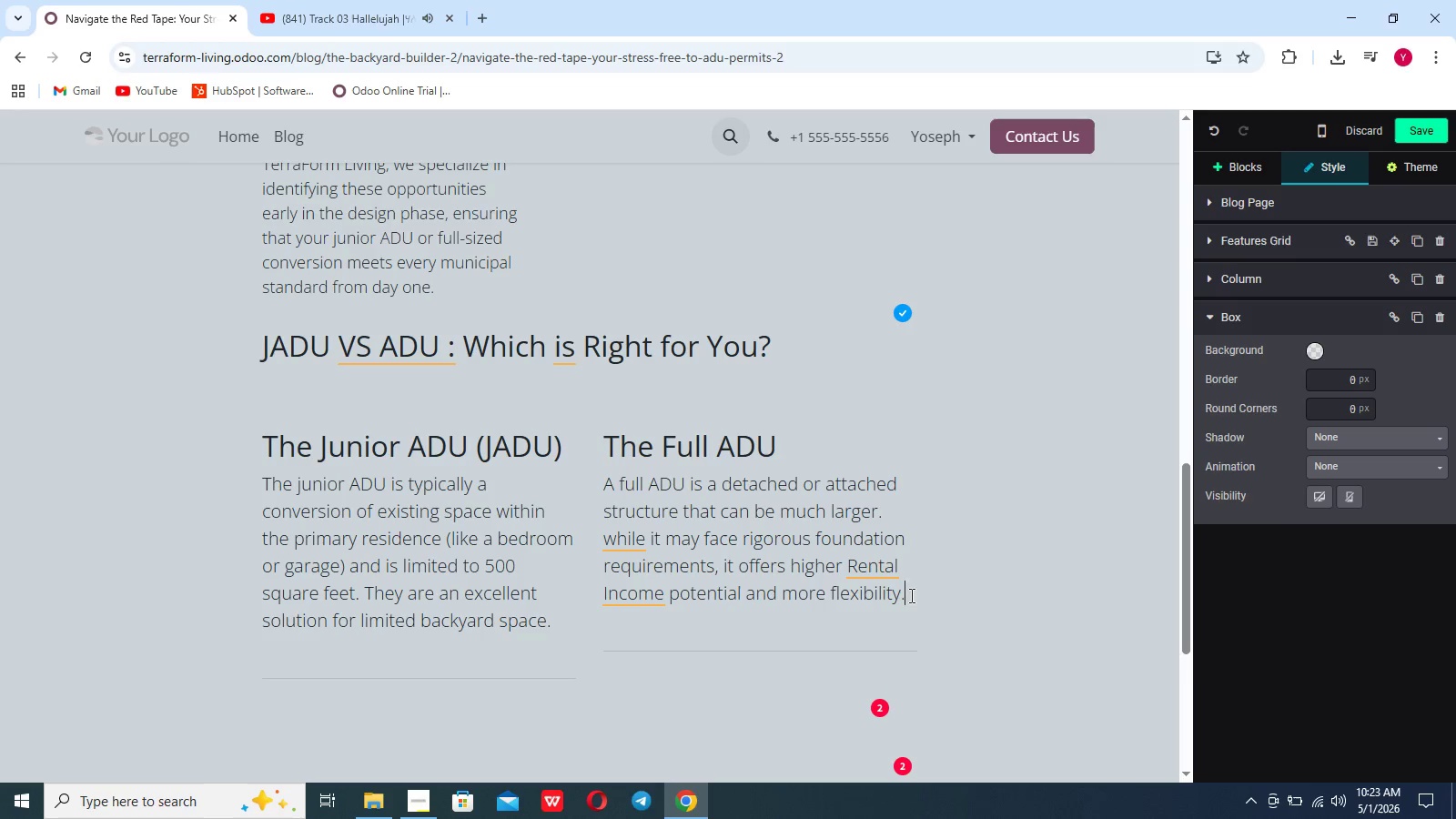 
left_click([880, 709])
 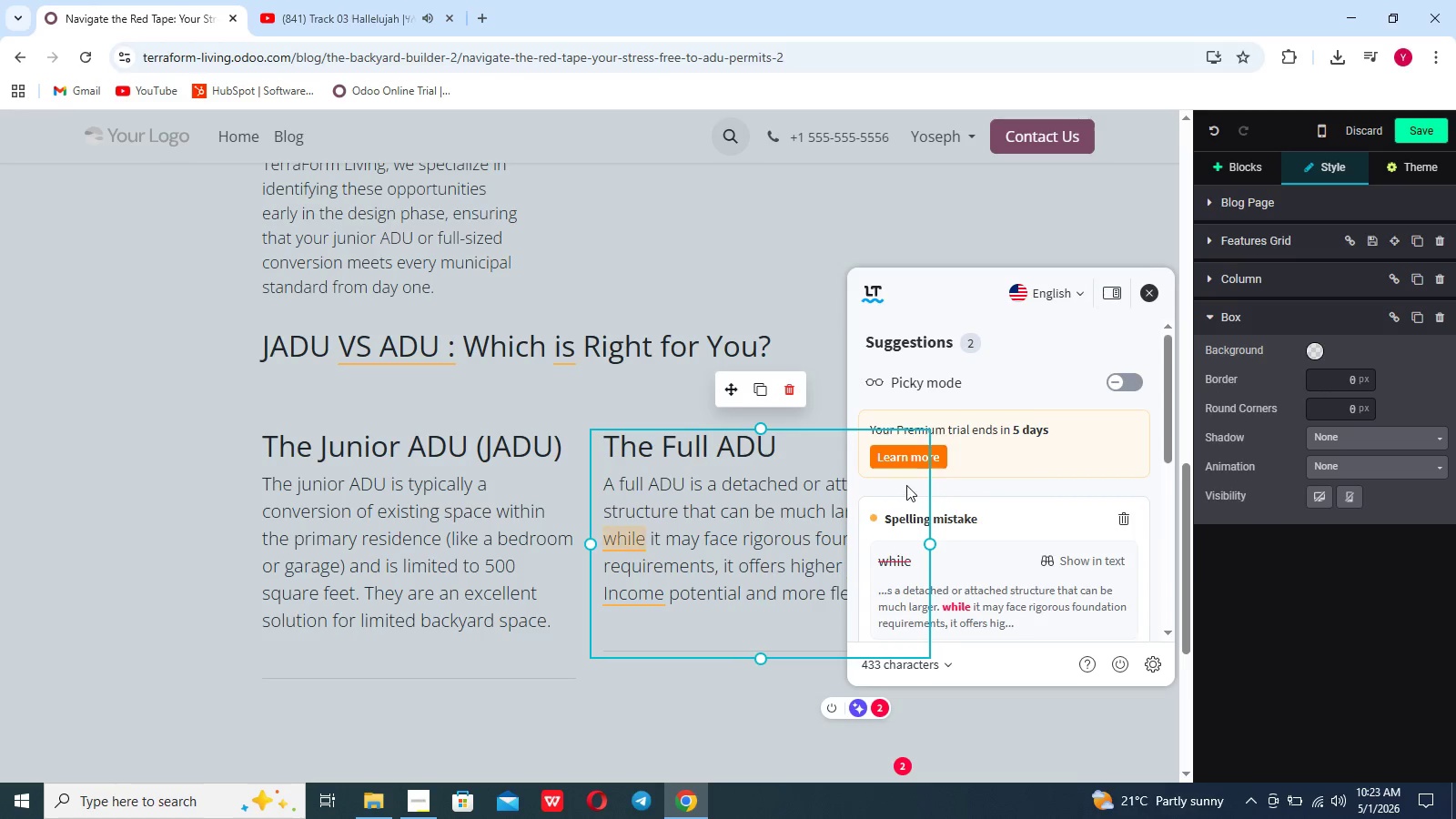 
scroll: coordinate [906, 485], scroll_direction: down, amount: 3.0
 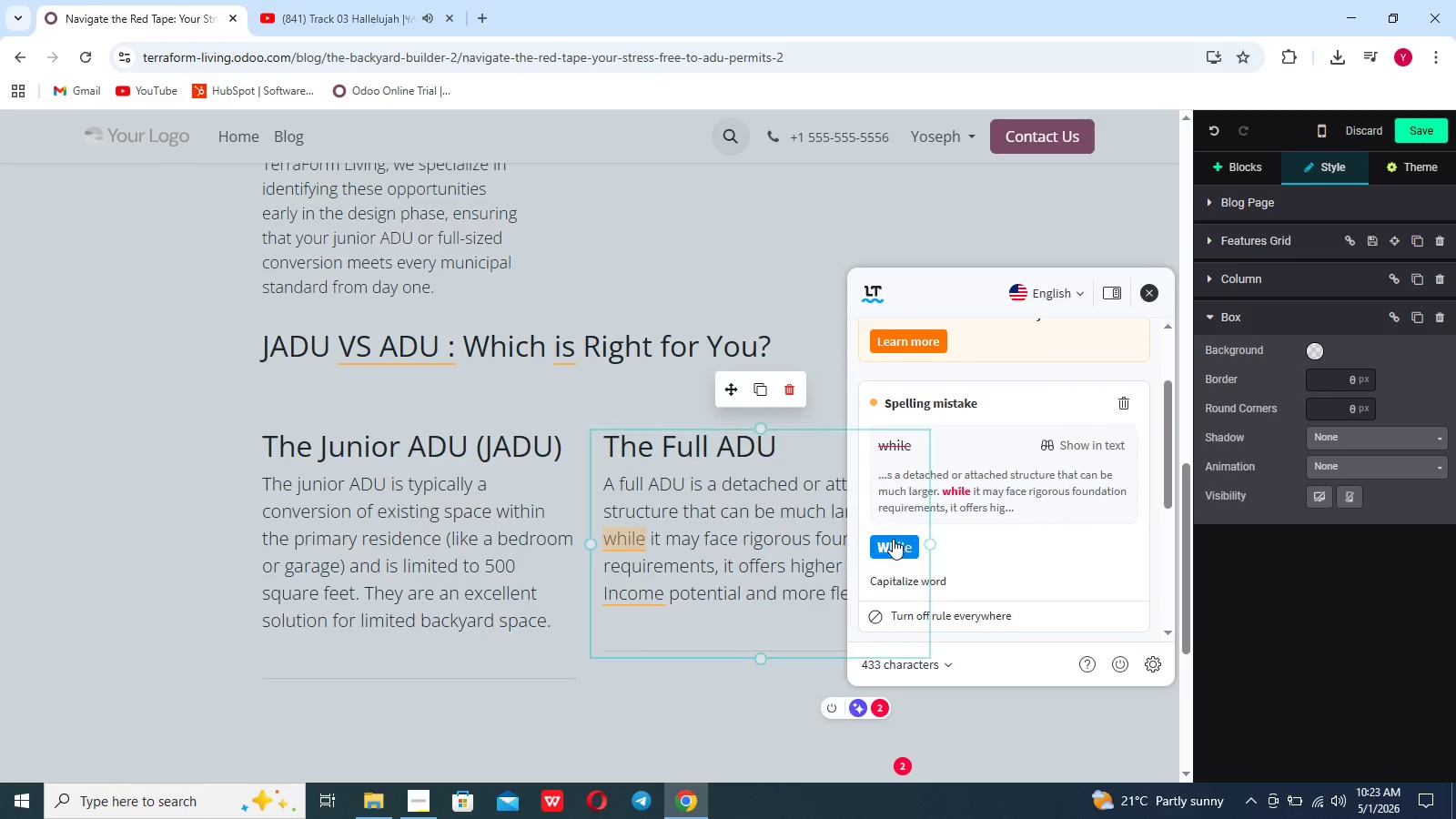 
left_click([892, 546])
 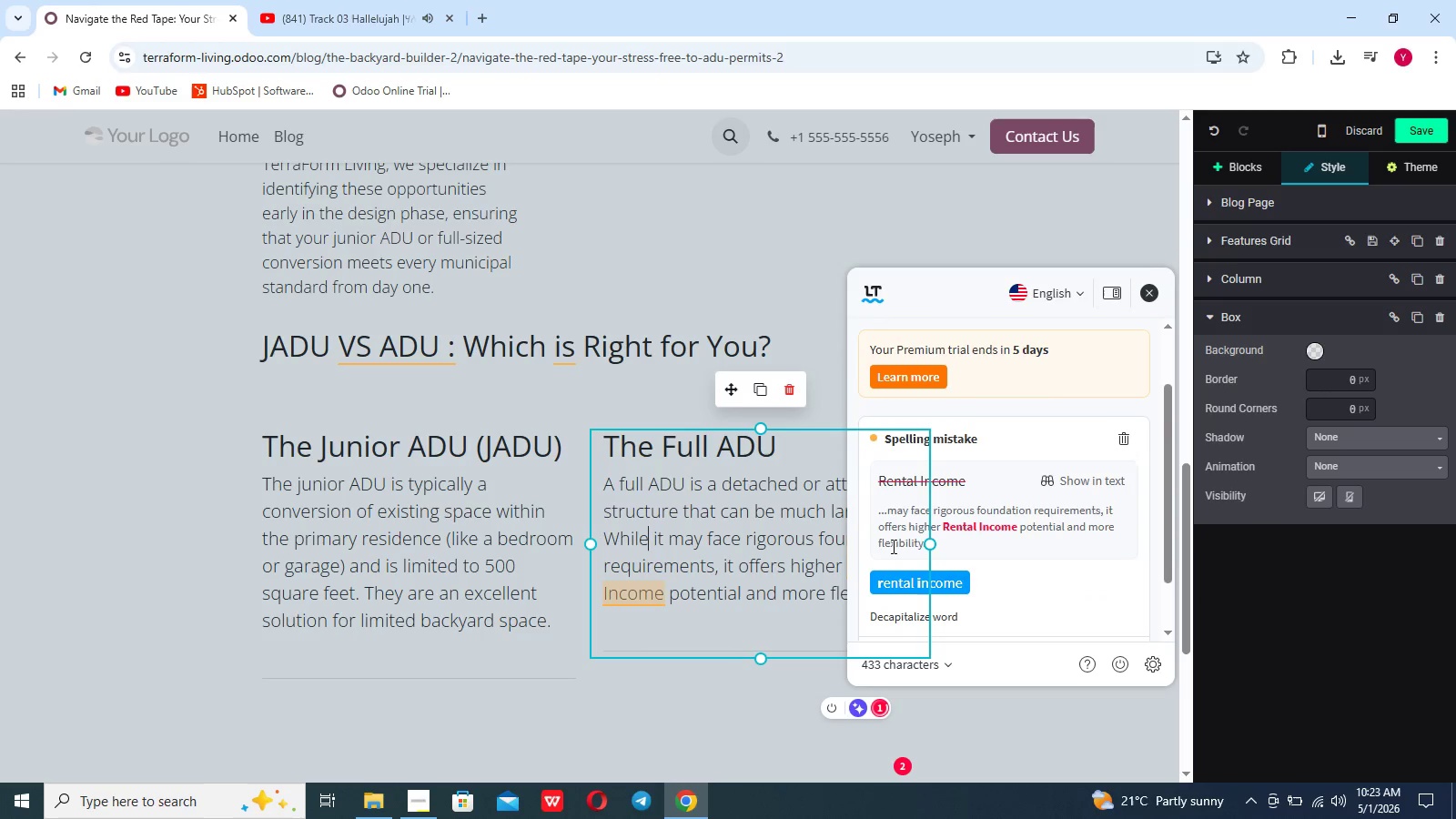 
mouse_move([858, 573])
 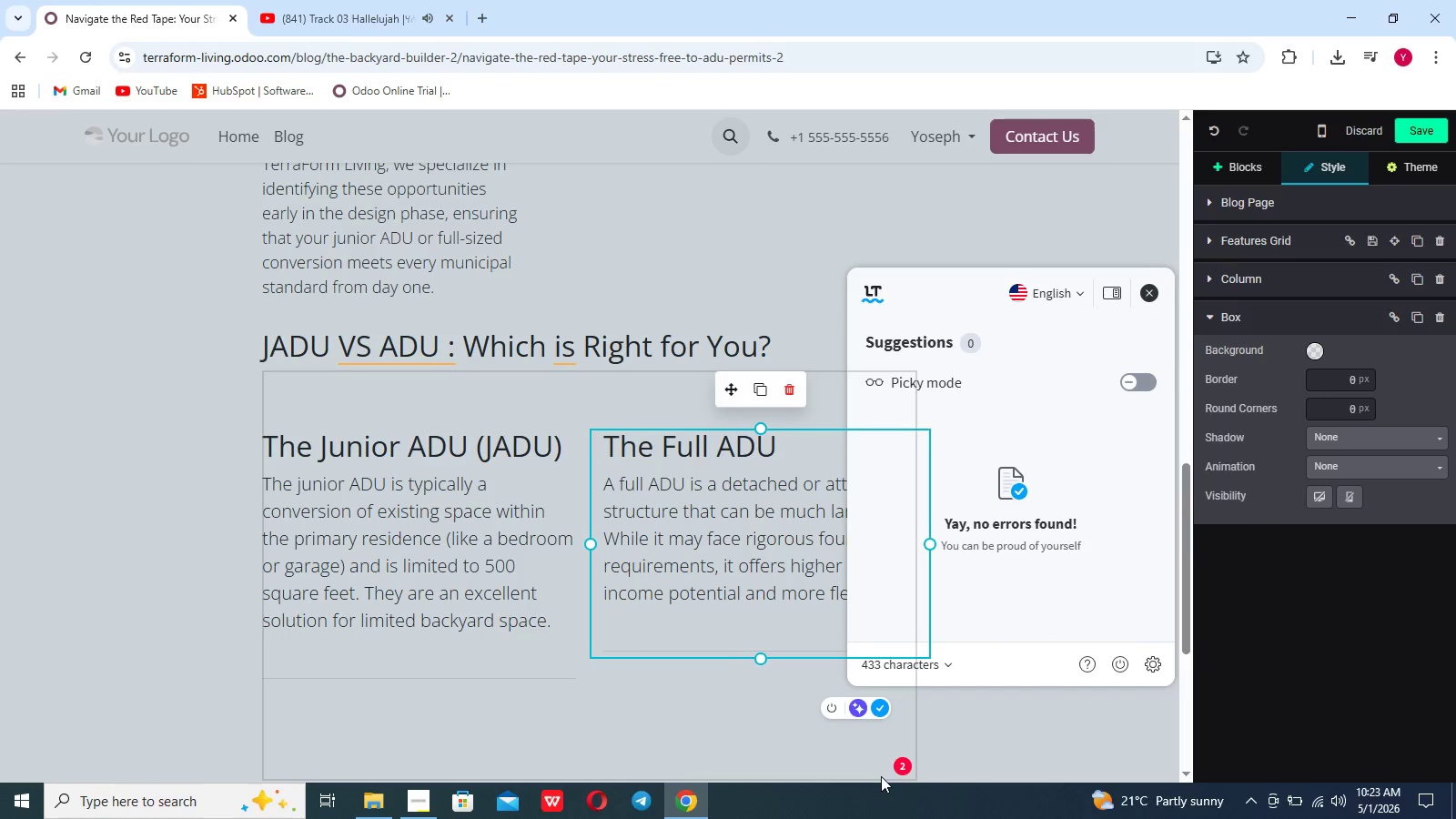 
left_click([907, 763])
 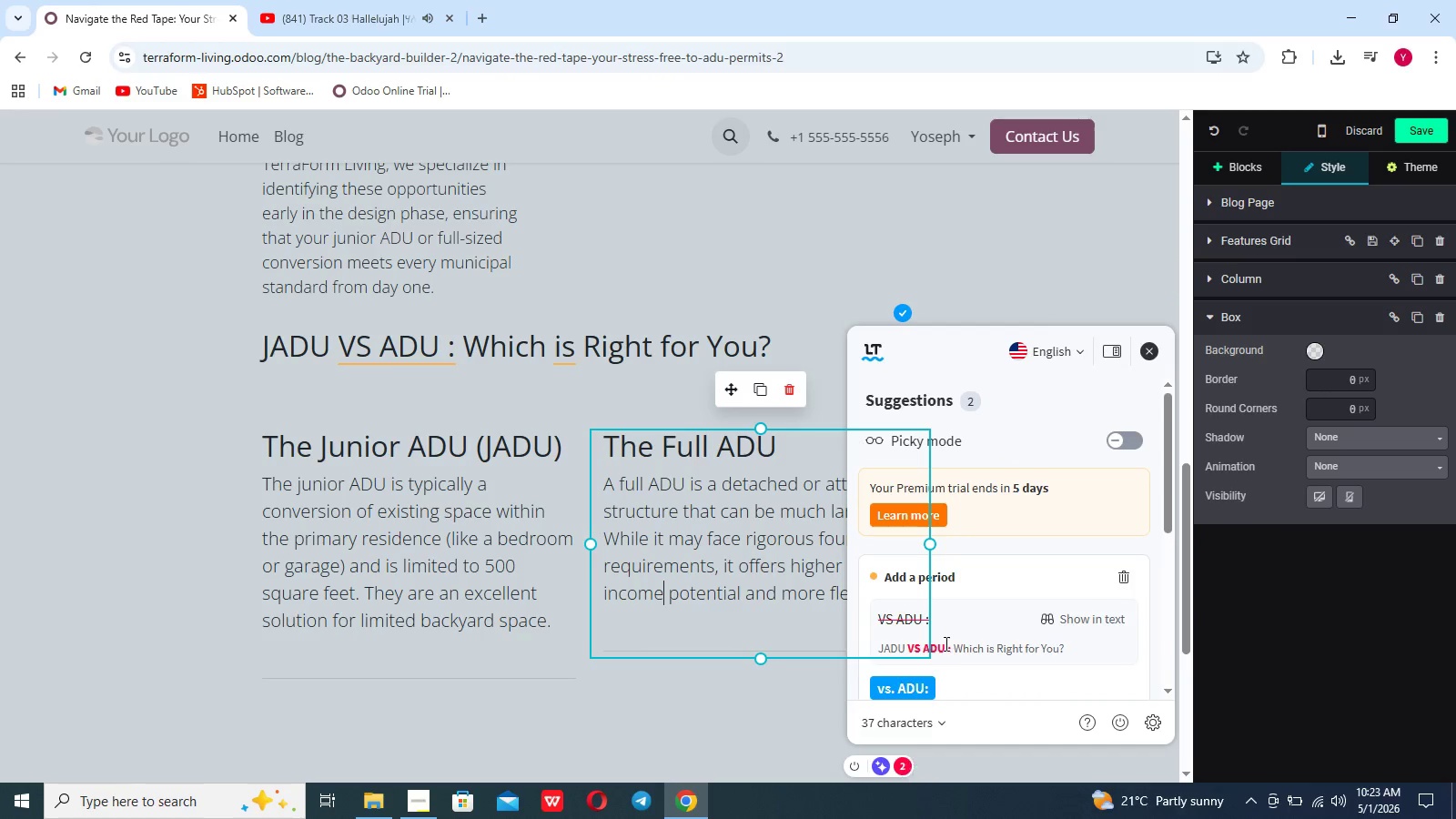 
scroll: coordinate [912, 615], scroll_direction: down, amount: 3.0
 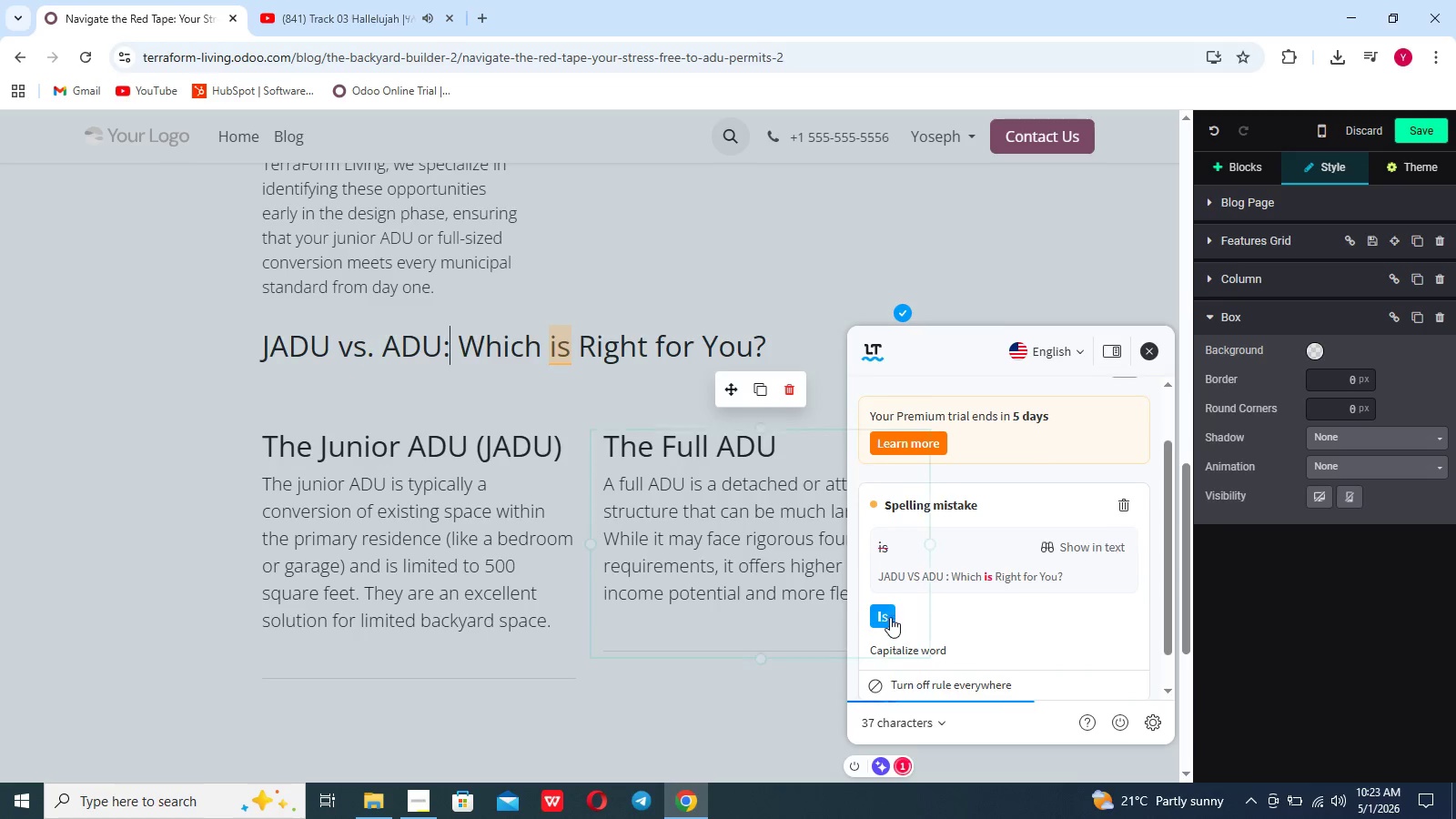 
left_click([880, 616])
 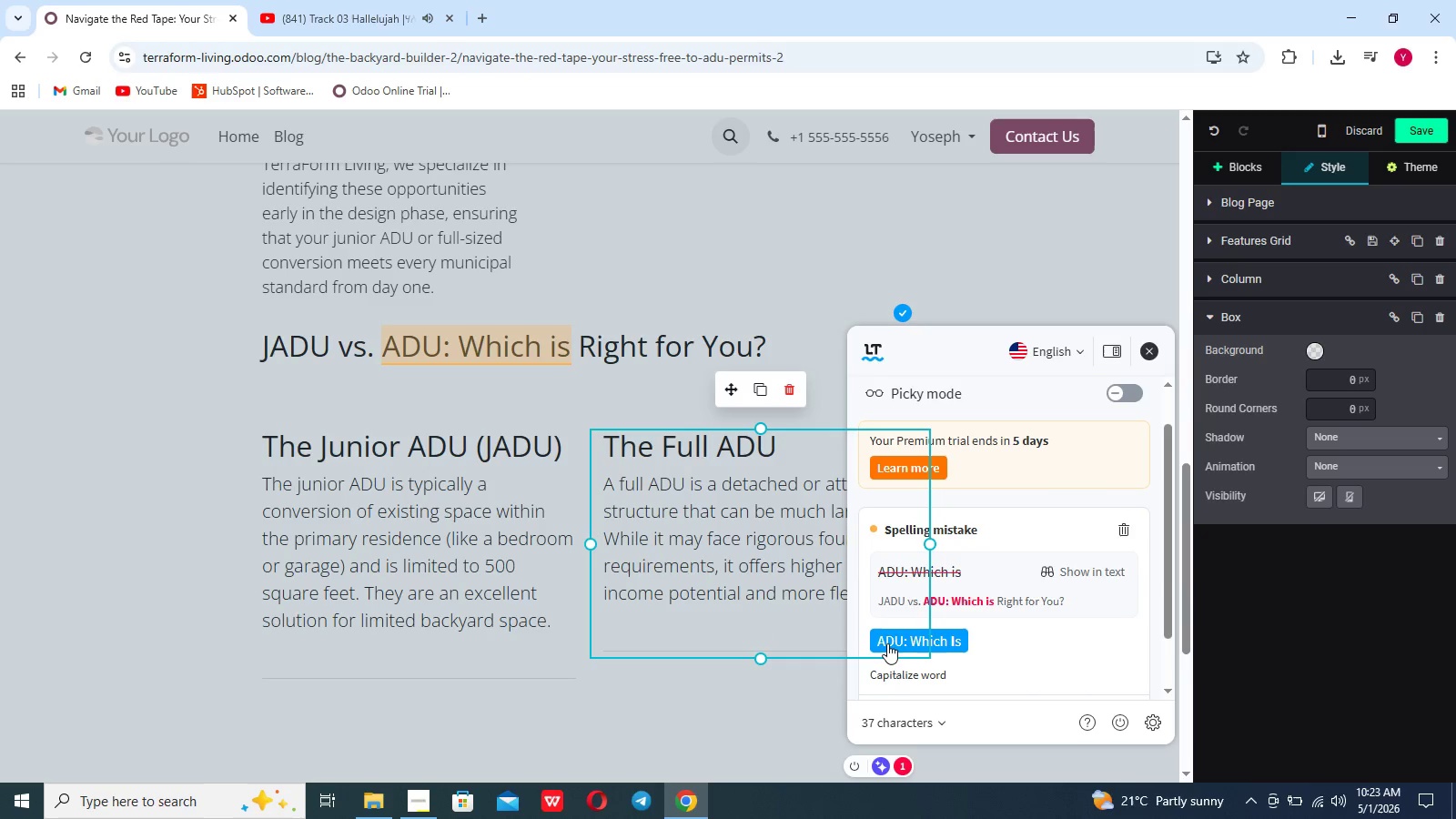 
left_click([905, 650])
 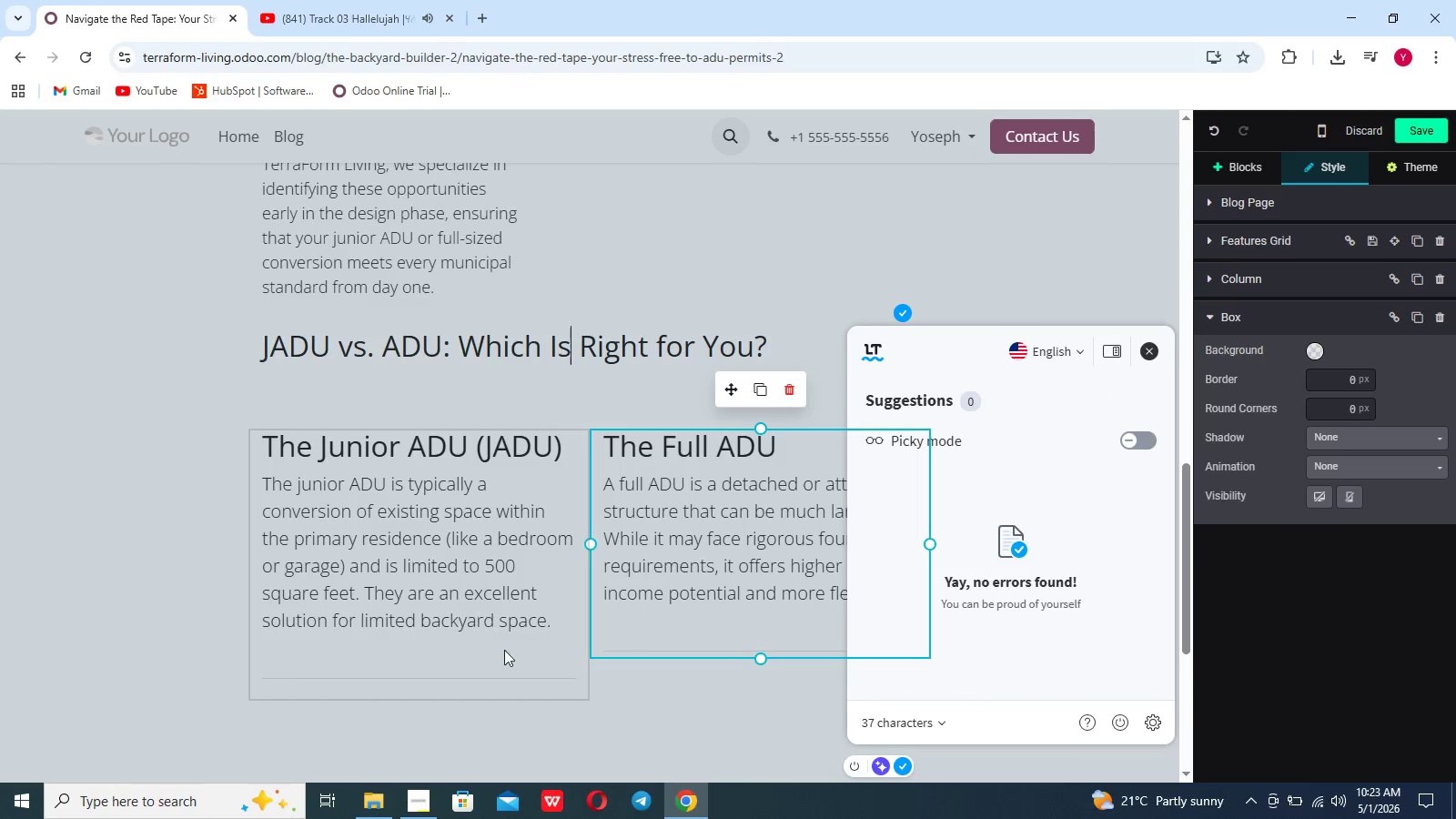 
left_click([158, 551])
 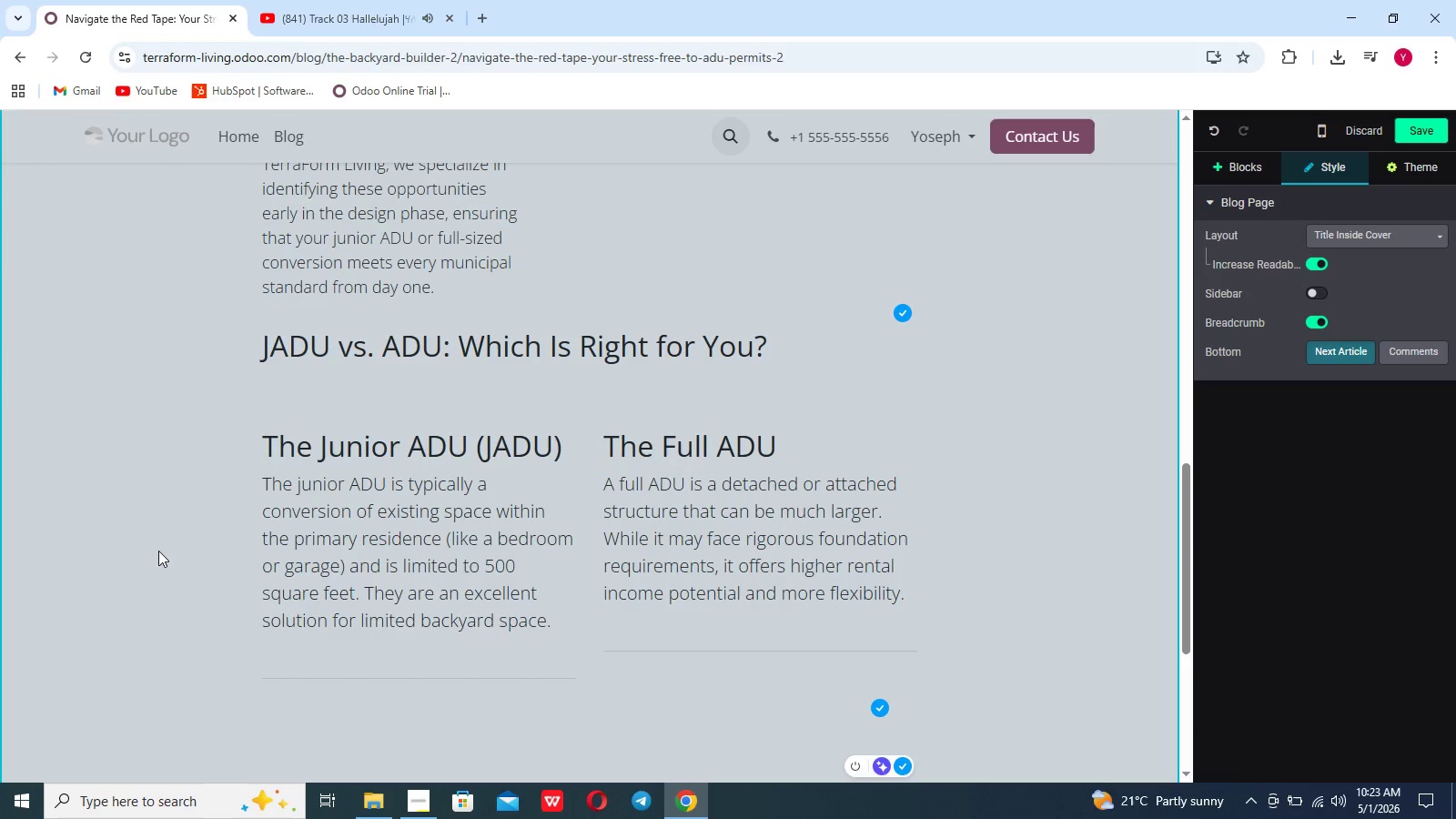 
scroll: coordinate [158, 551], scroll_direction: down, amount: 12.0
 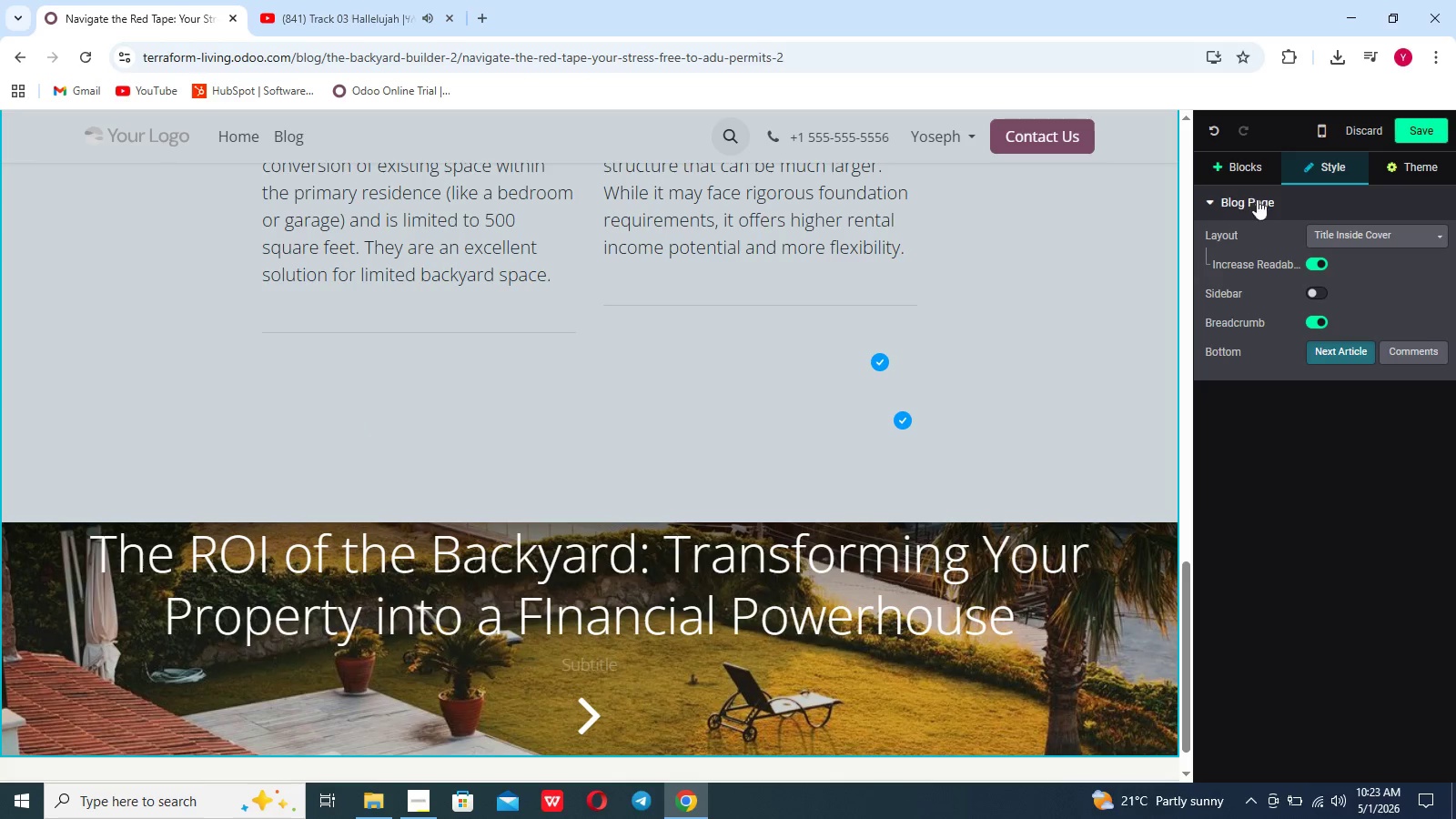 
left_click([1247, 175])
 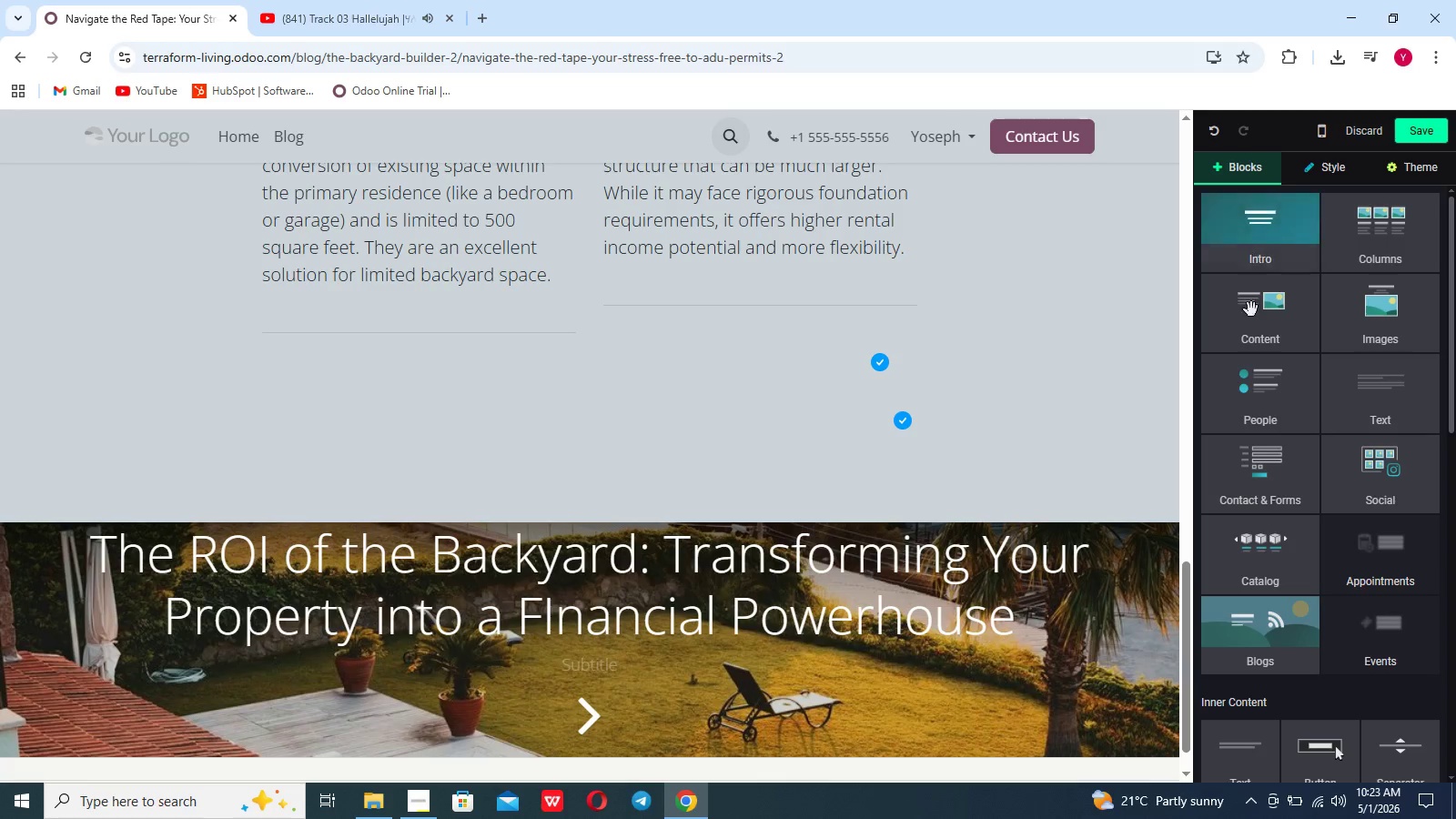 
left_click([1253, 321])
 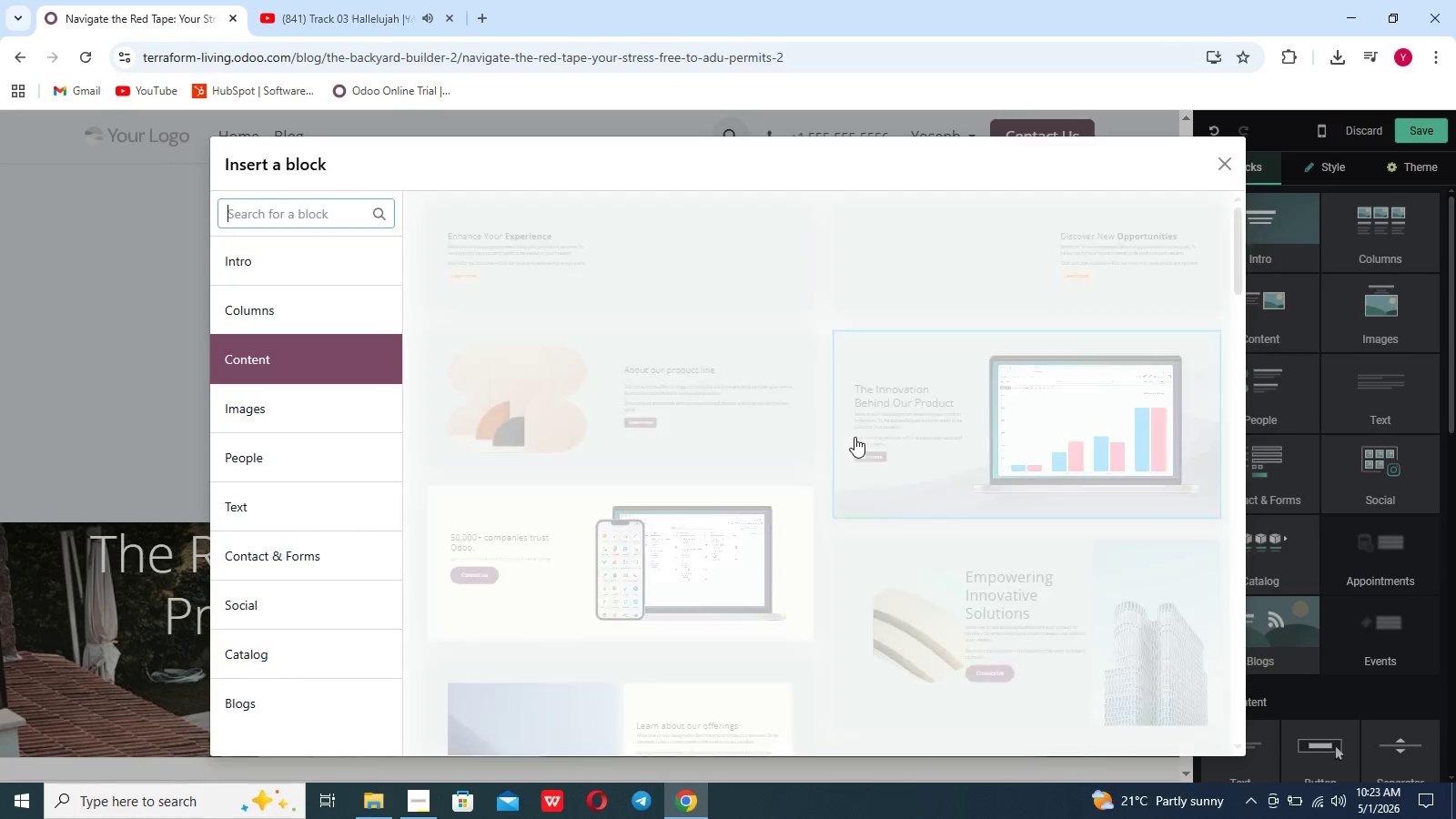 
scroll: coordinate [854, 437], scroll_direction: down, amount: 54.0
 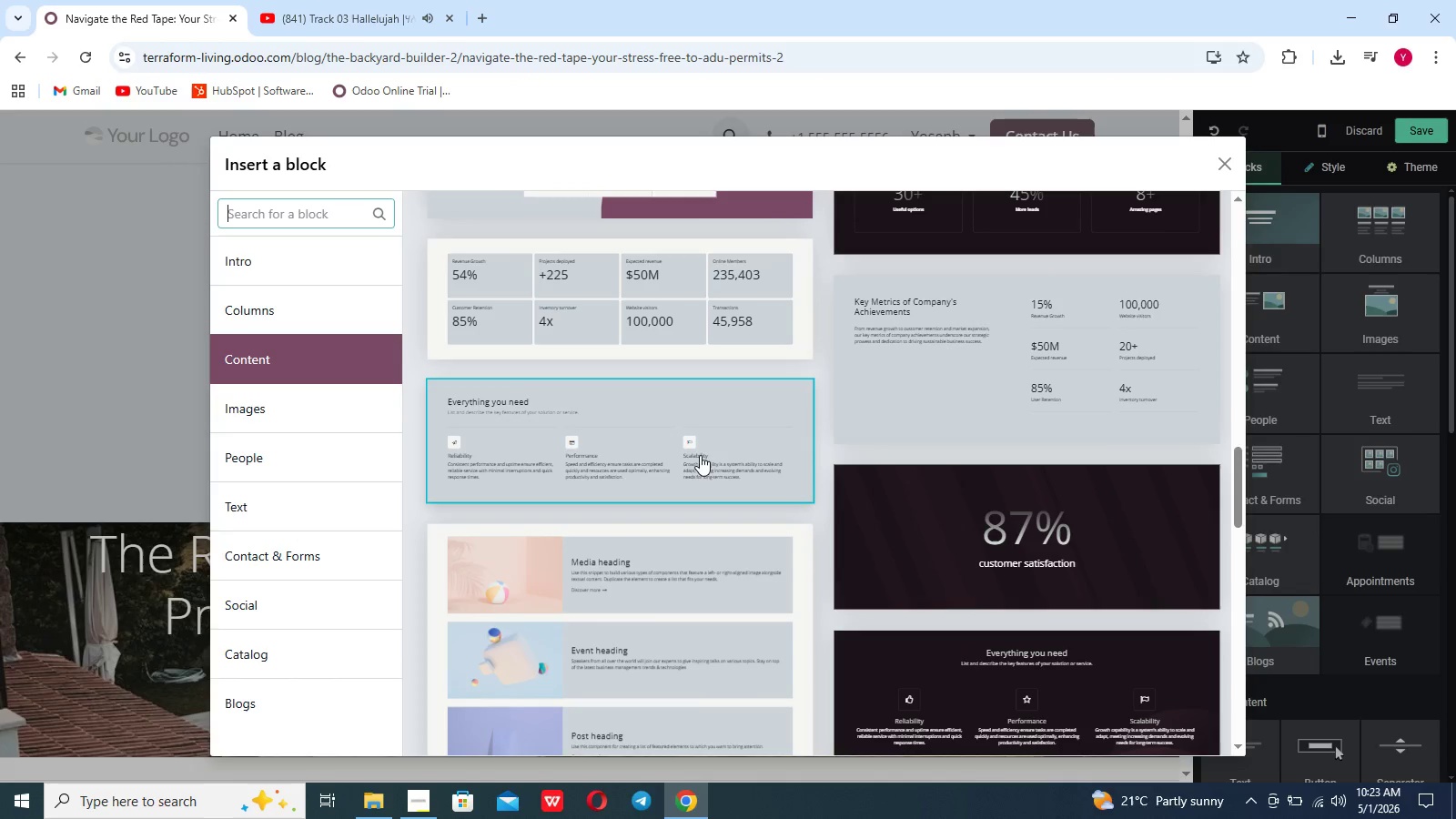 
left_click([689, 443])
 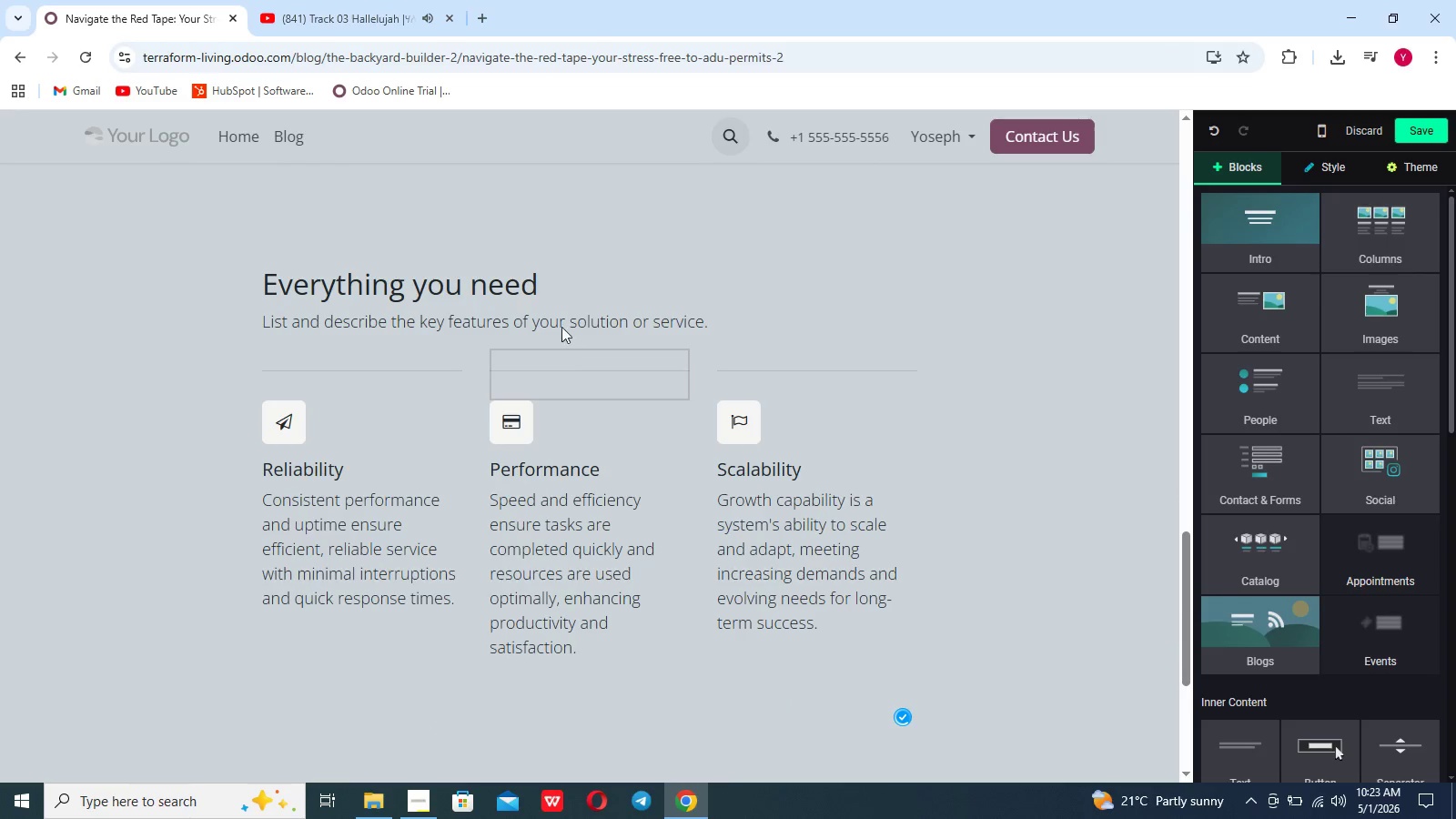 
left_click_drag(start_coordinate=[560, 293], to_coordinate=[268, 293])
 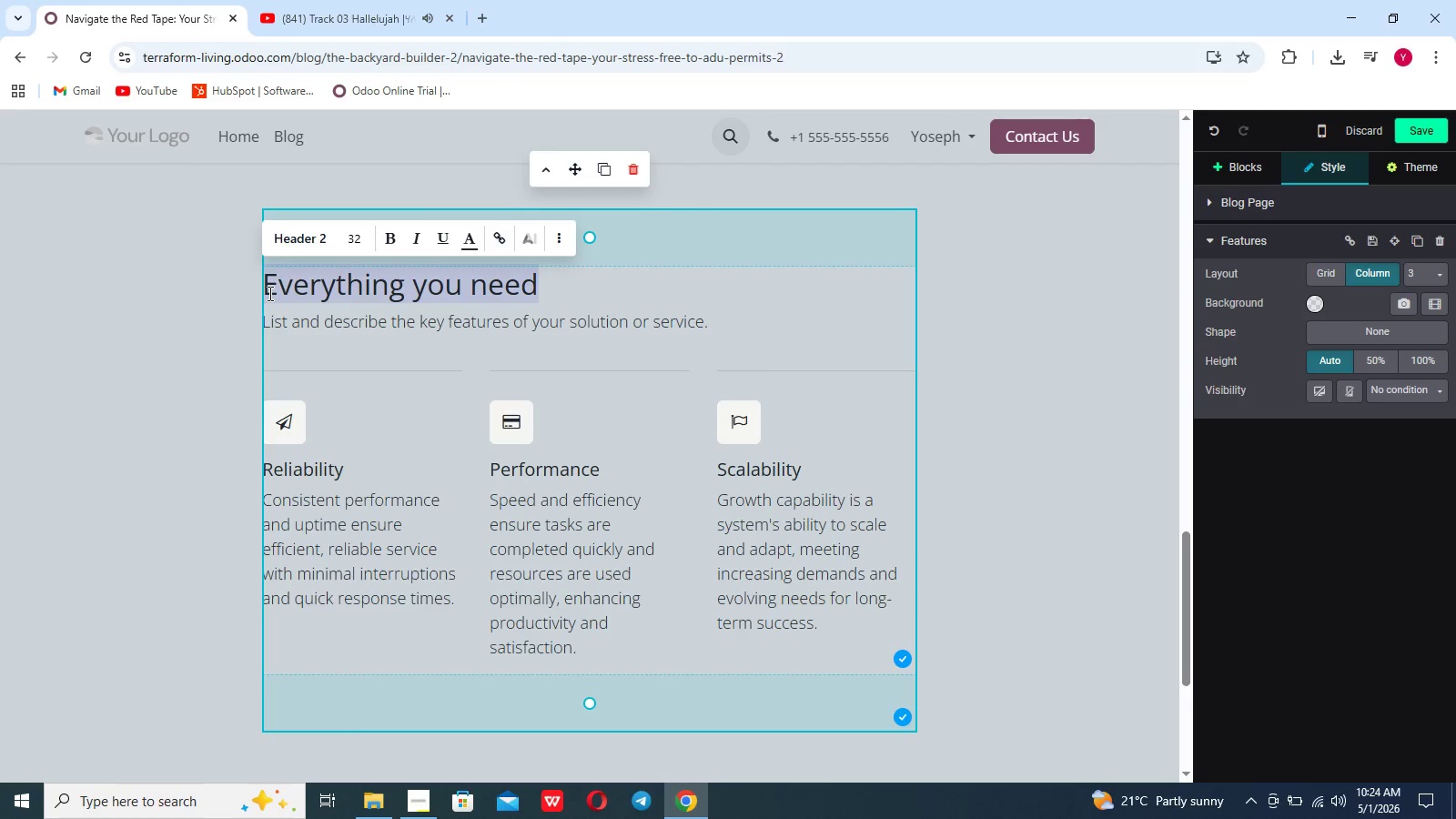 
key(Backspace)
type(Avoiding the "Hidden costs")
 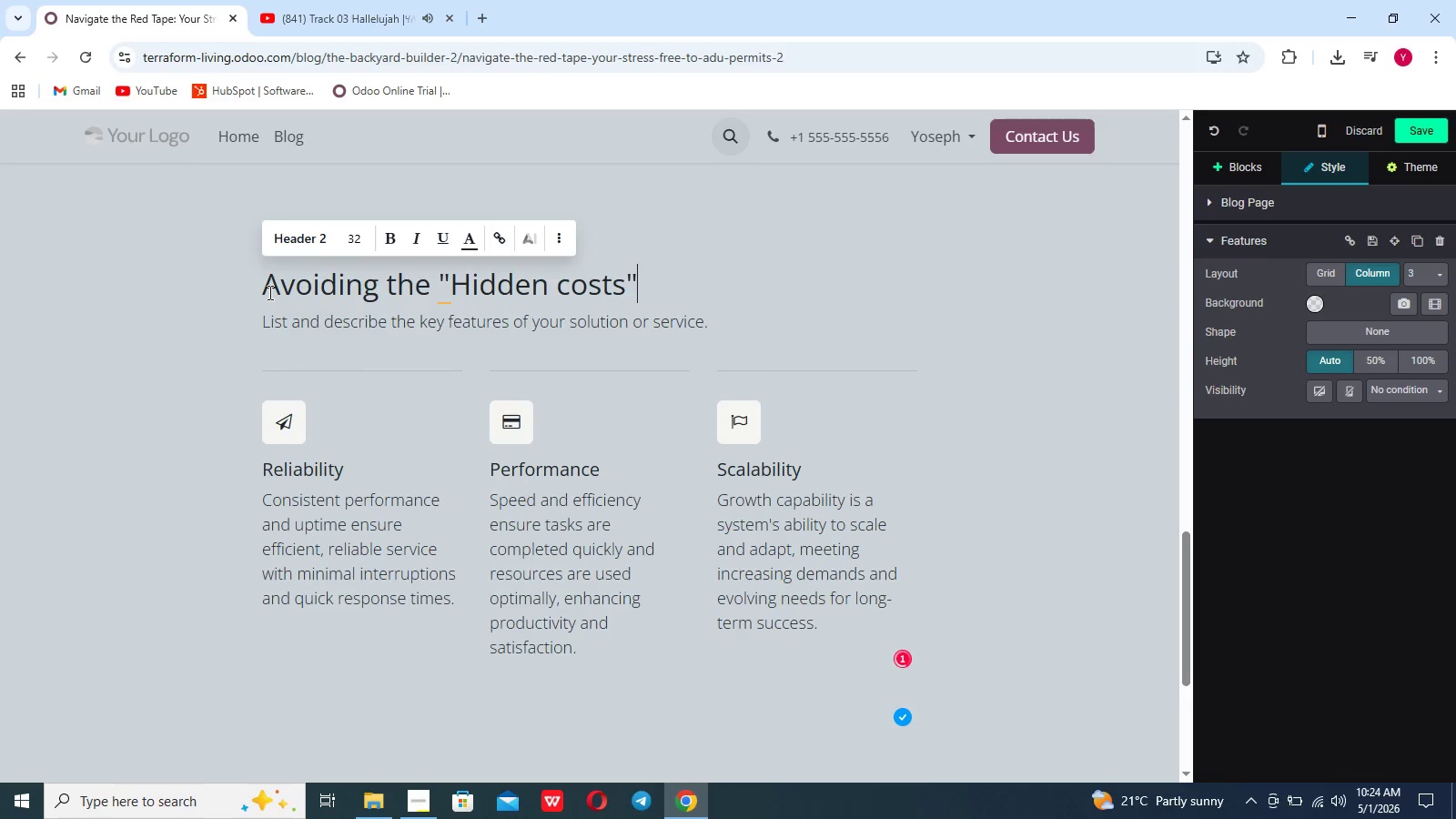 
left_click_drag(start_coordinate=[707, 319], to_coordinate=[264, 318])
 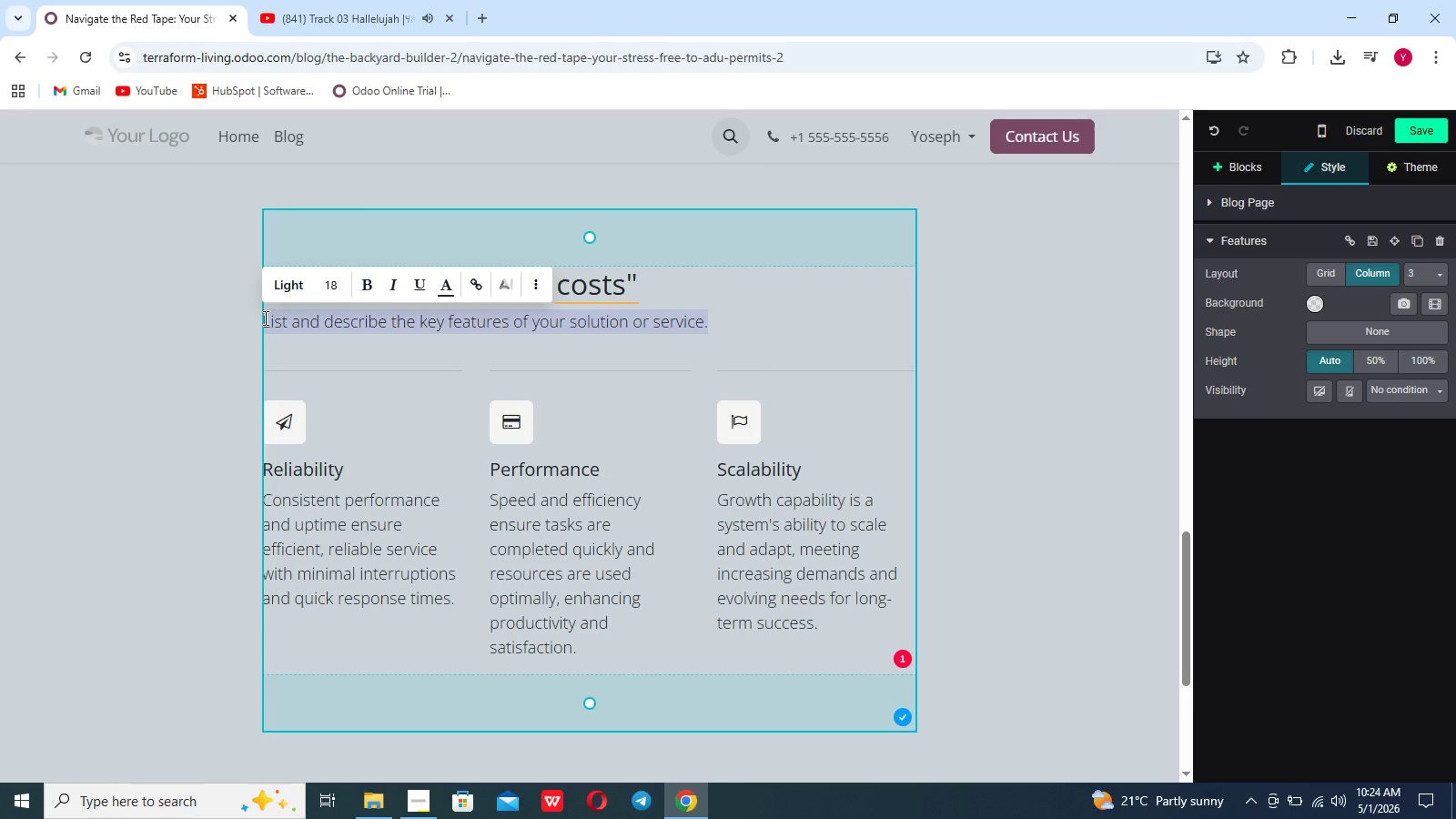 
key(Backspace)
 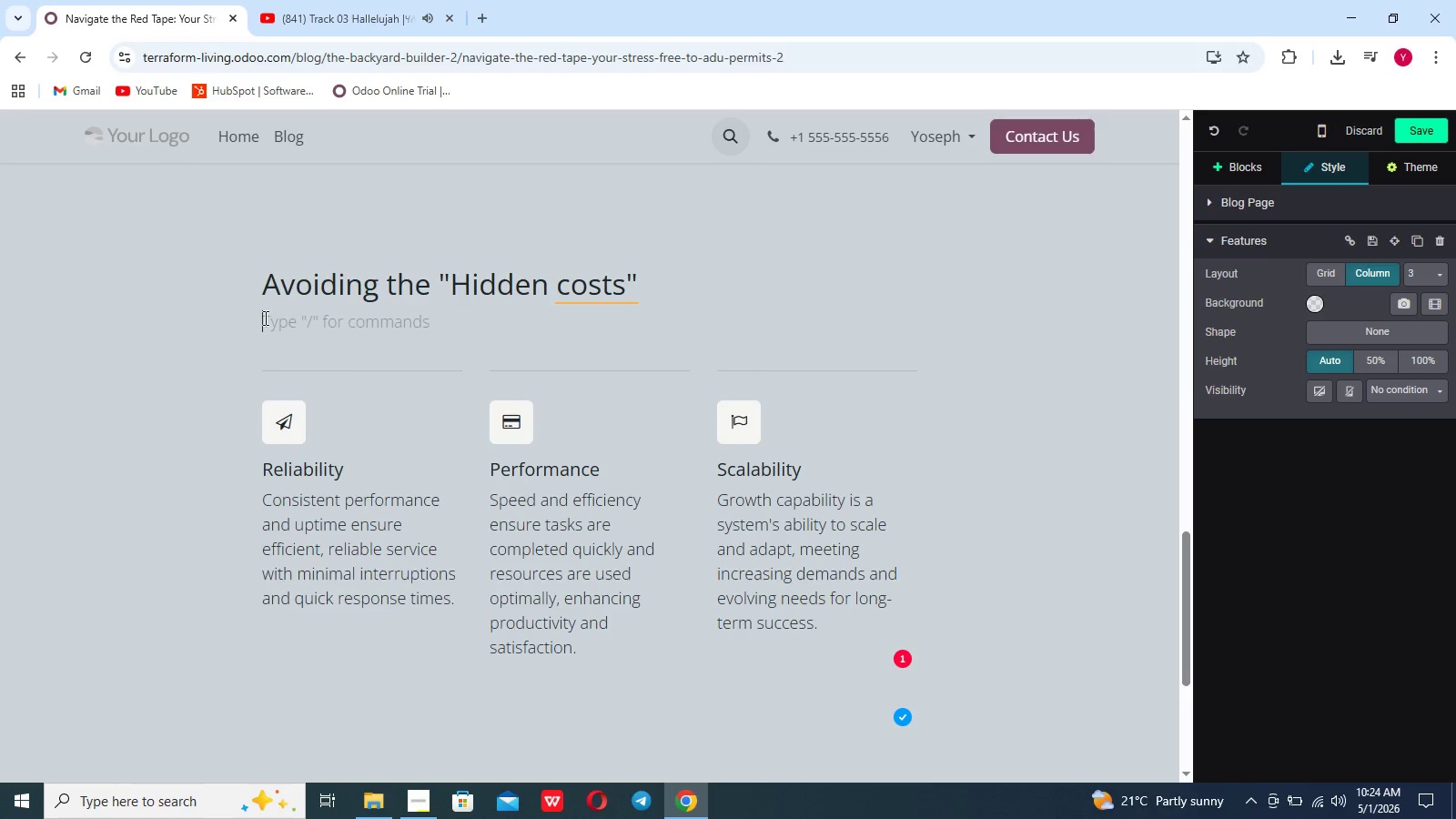 
left_click([282, 417])
 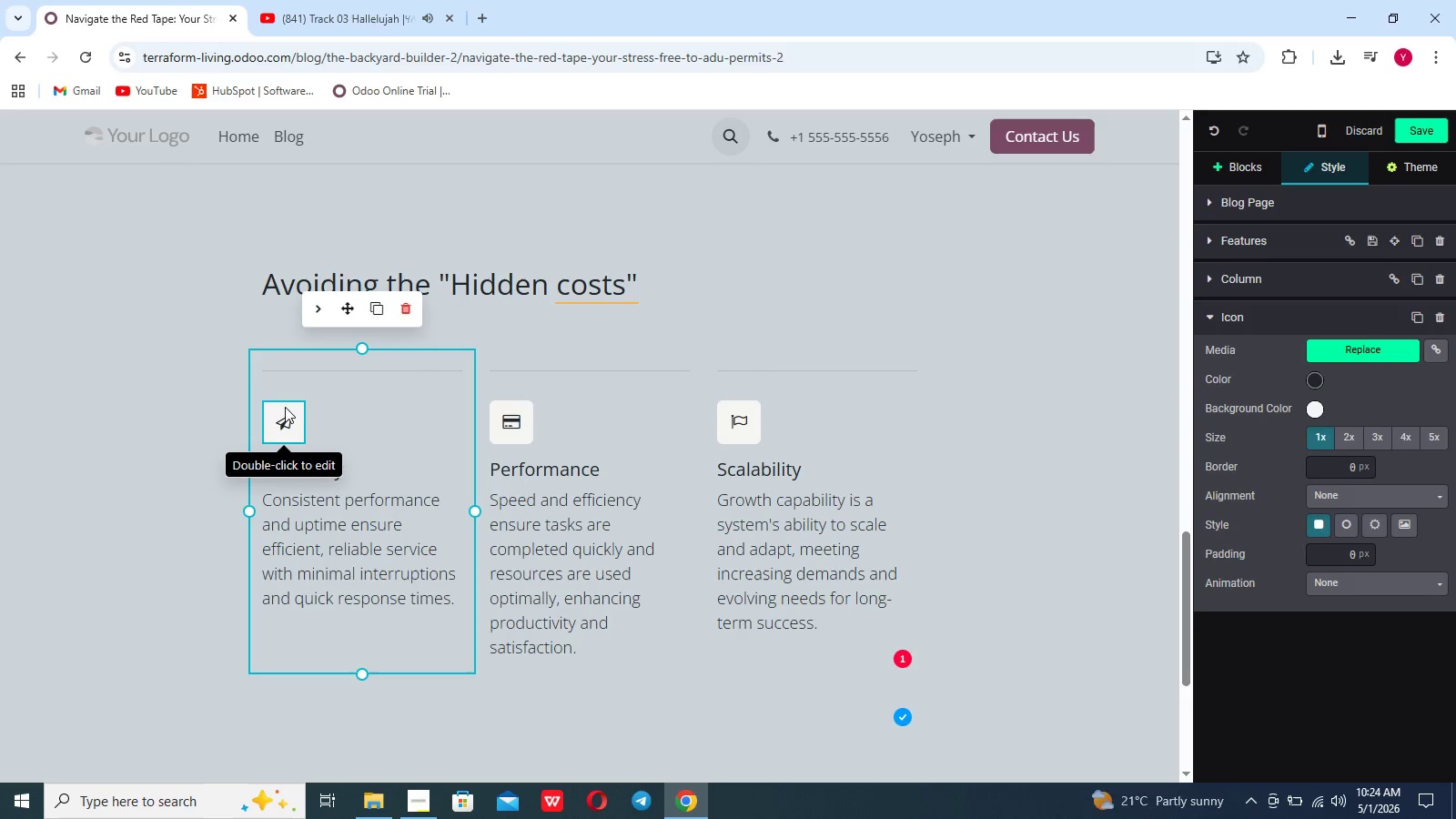 
double_click([281, 416])
 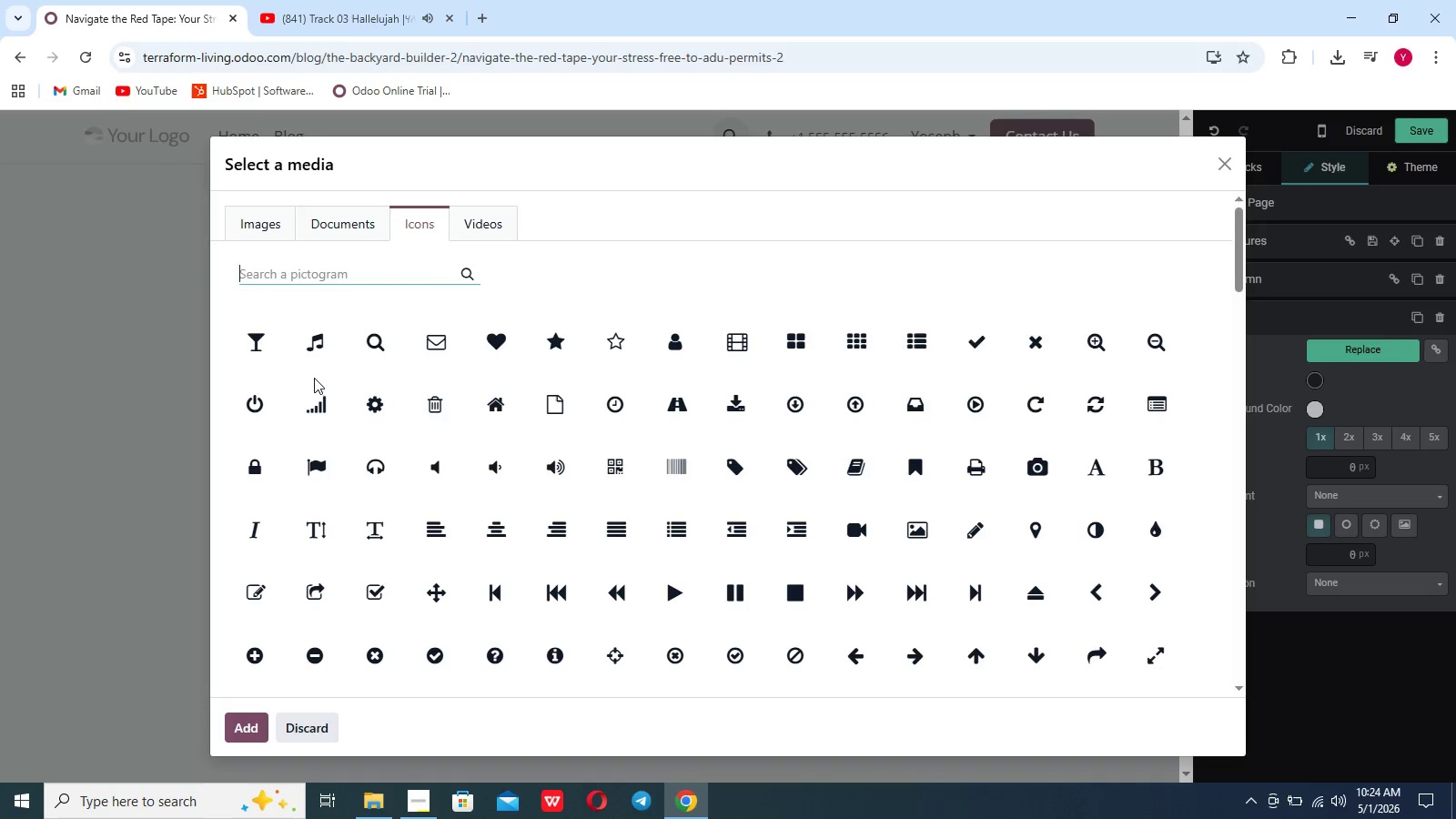 
type(warnin)
 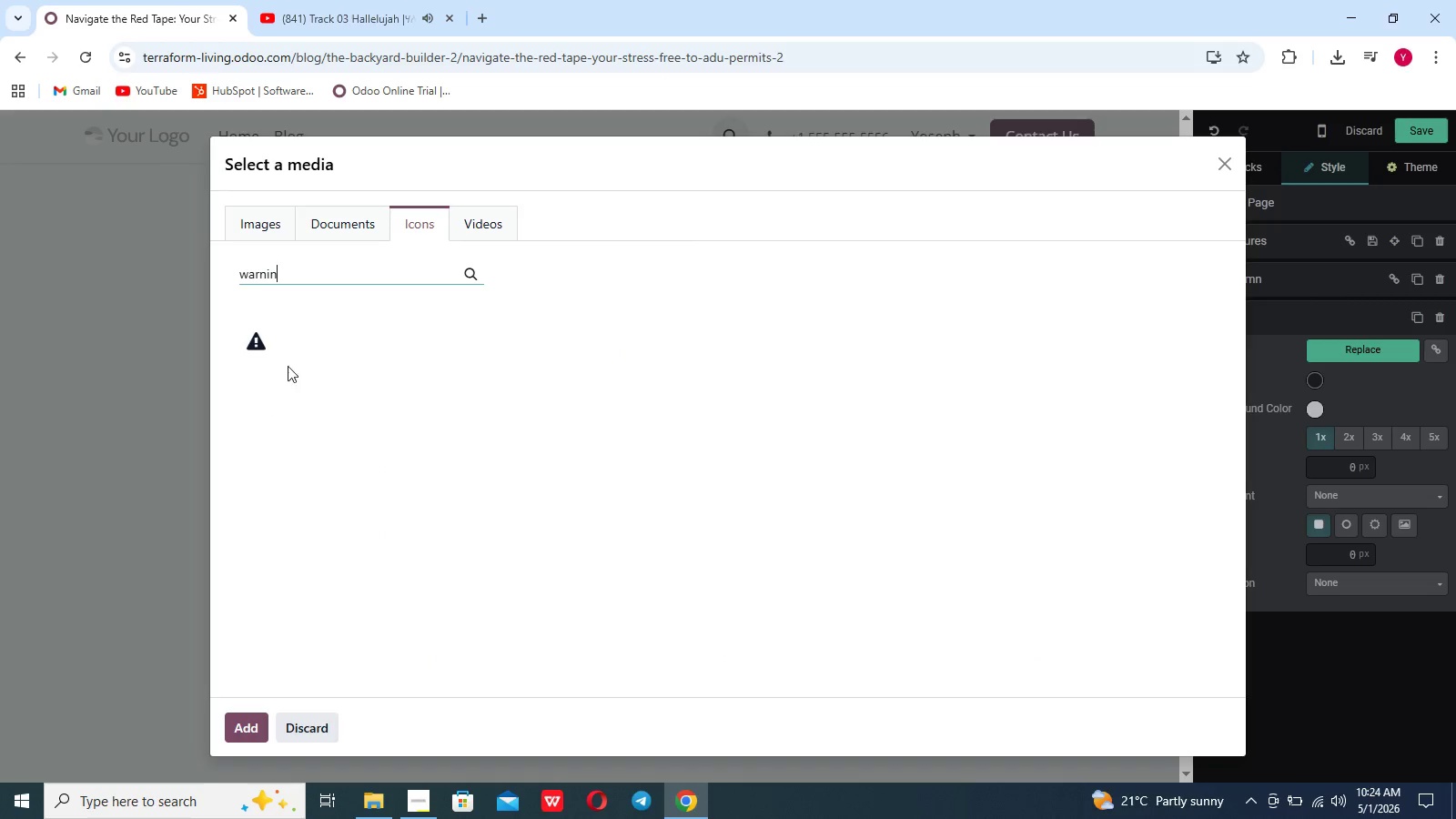 
left_click([259, 349])
 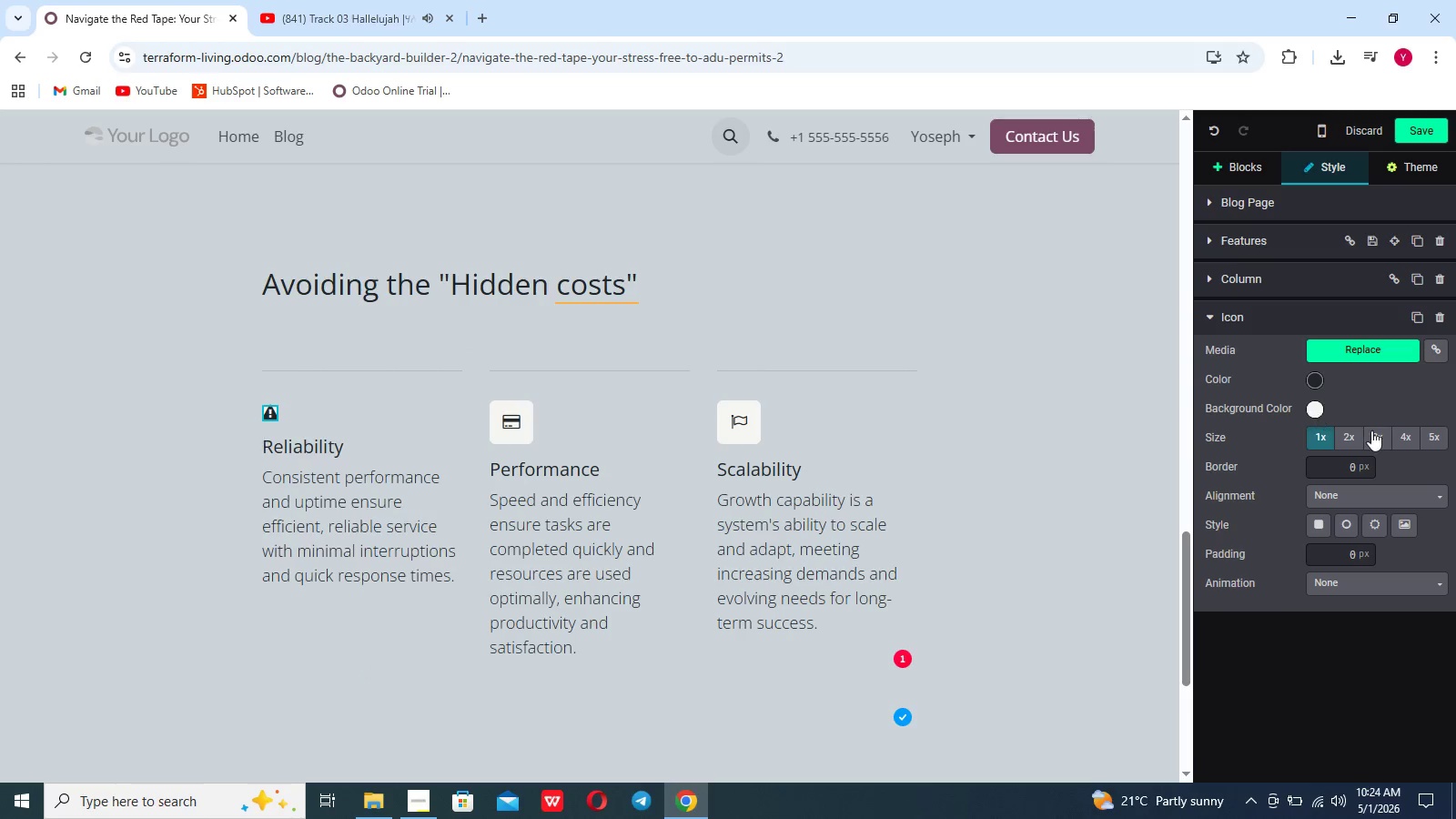 
left_click([1377, 434])
 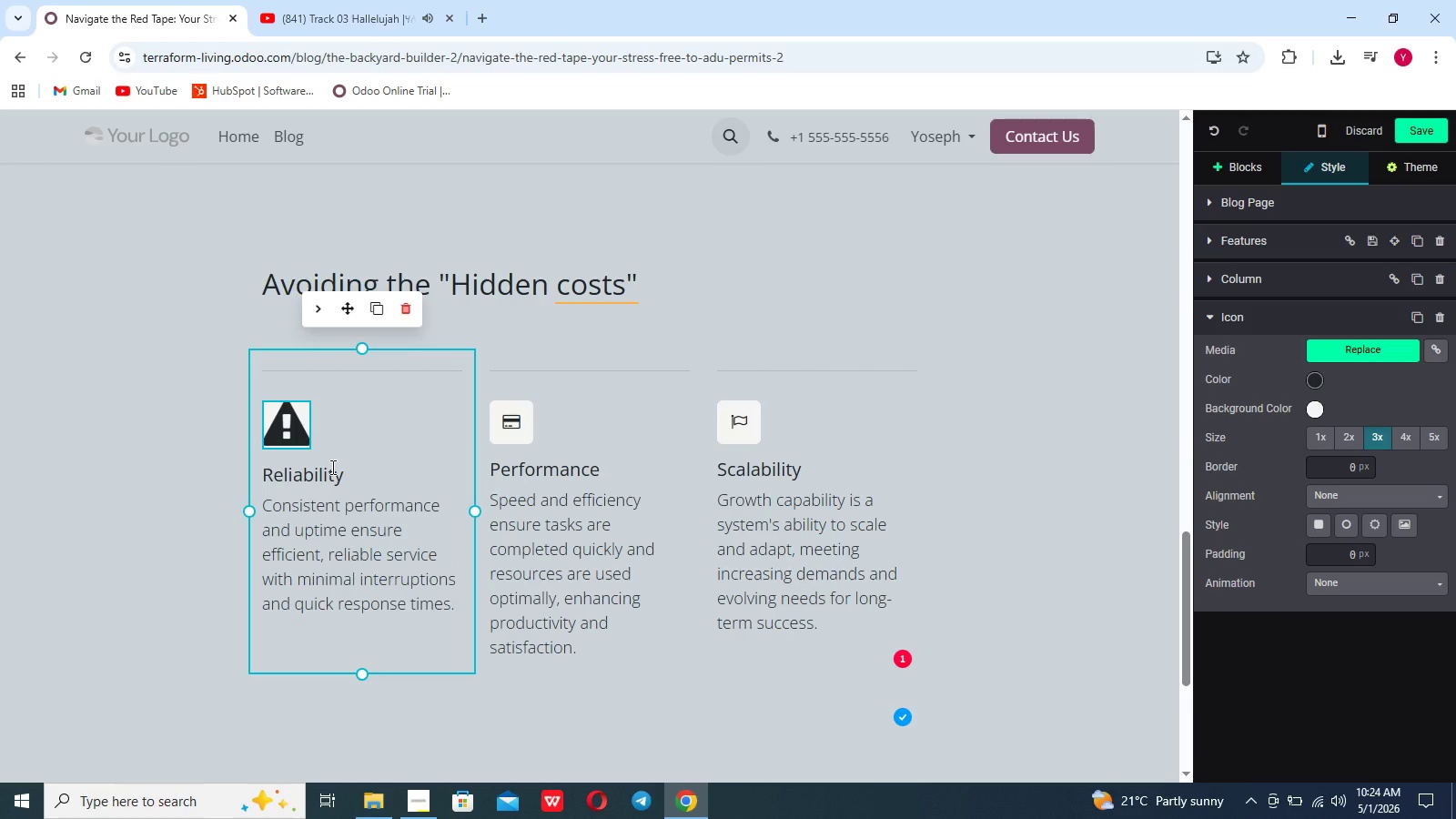 
left_click_drag(start_coordinate=[350, 478], to_coordinate=[250, 473])
 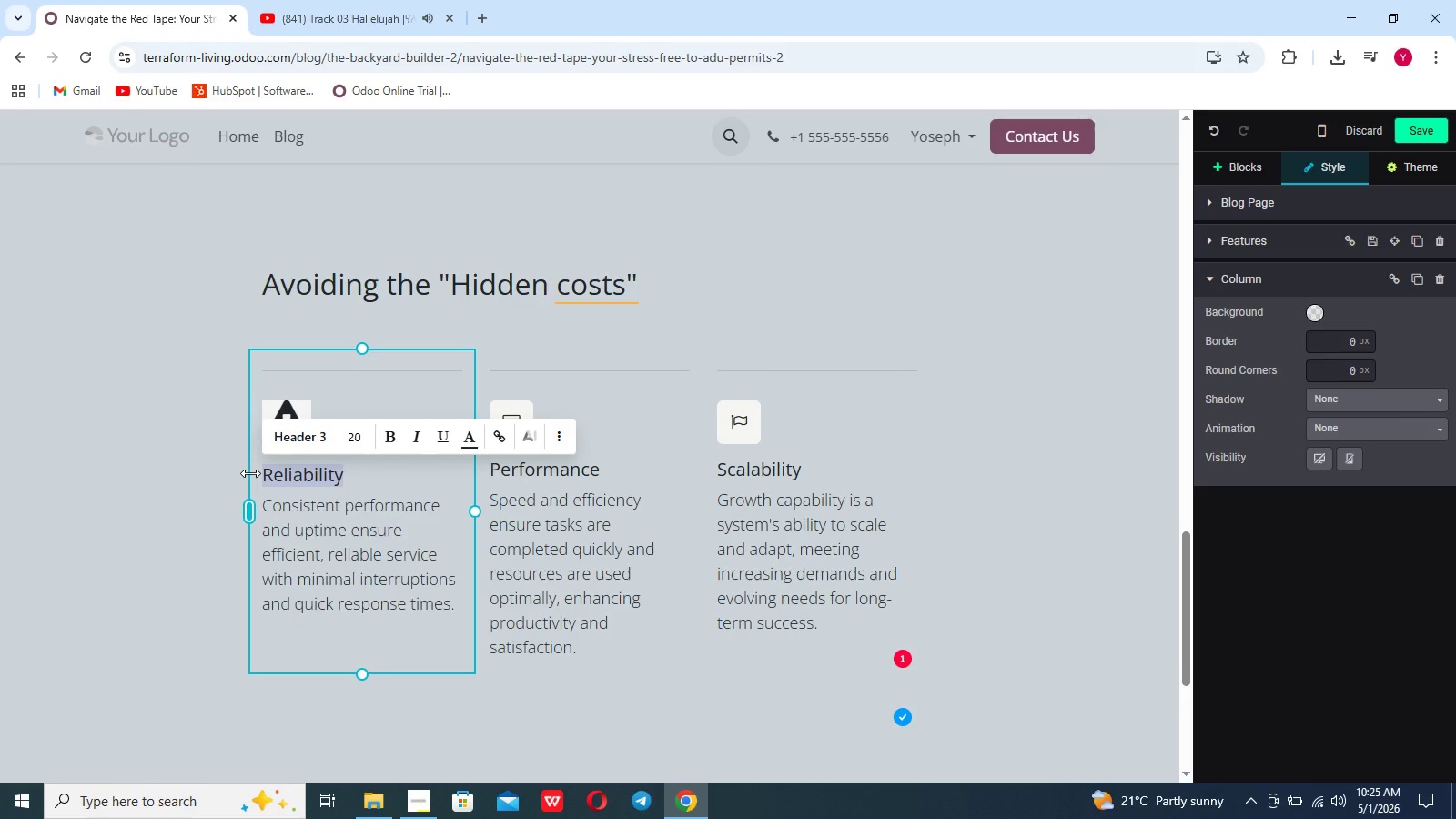 
wait(32.44)
 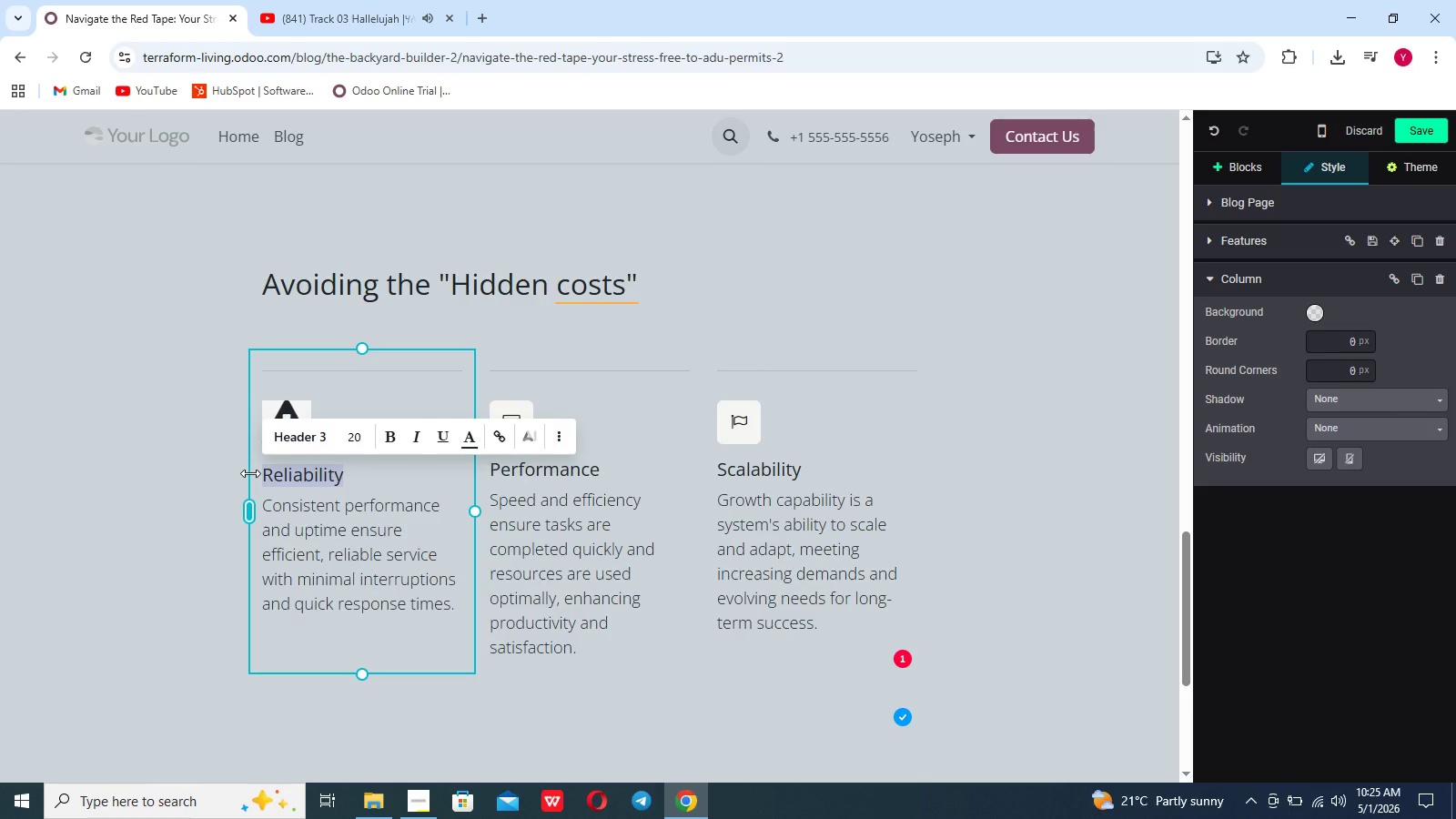 
key(Backspace)
type(Hiddens C)
key(Backspace)
type(costs in permits.)
 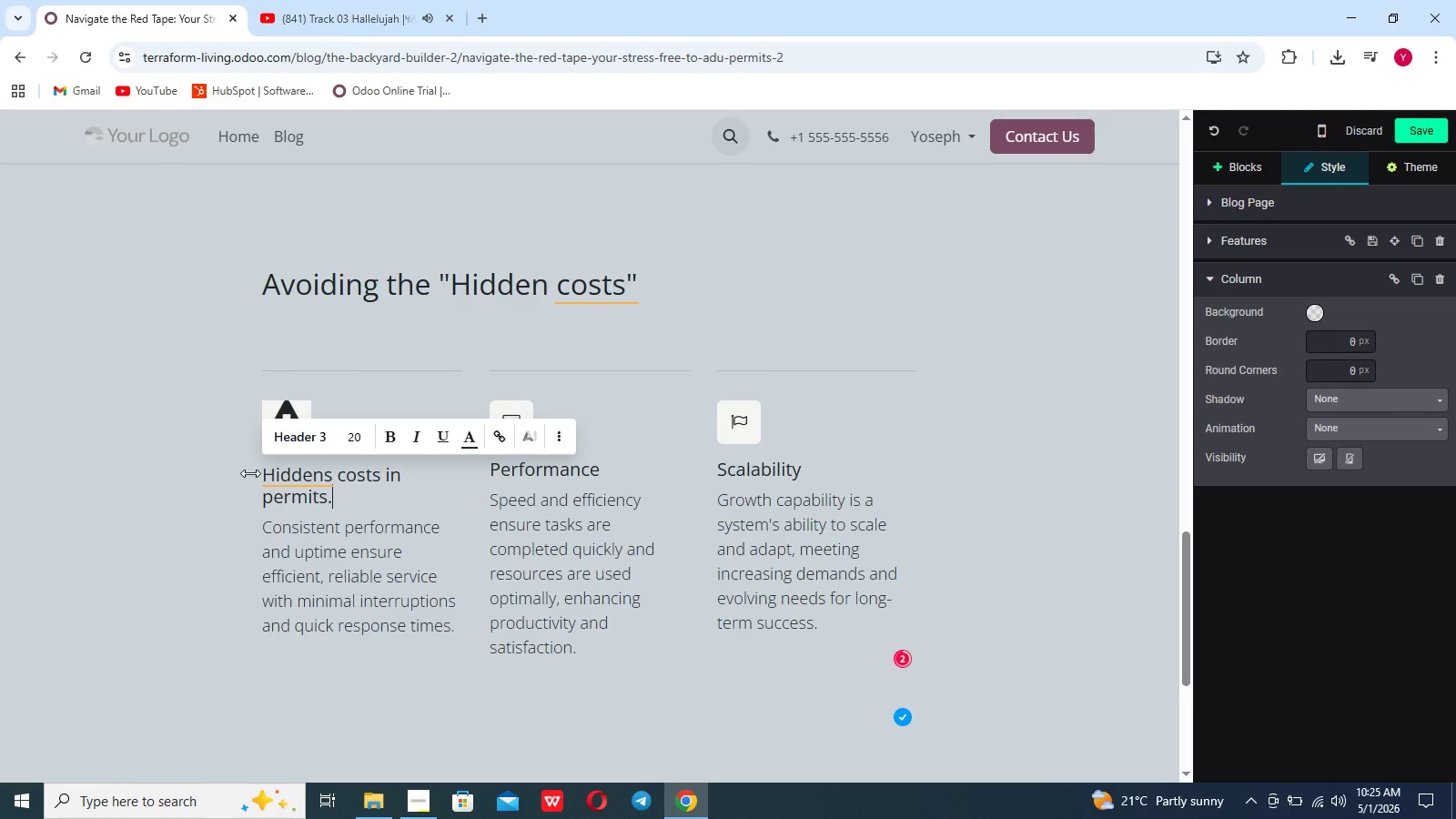 
key(Enter)
 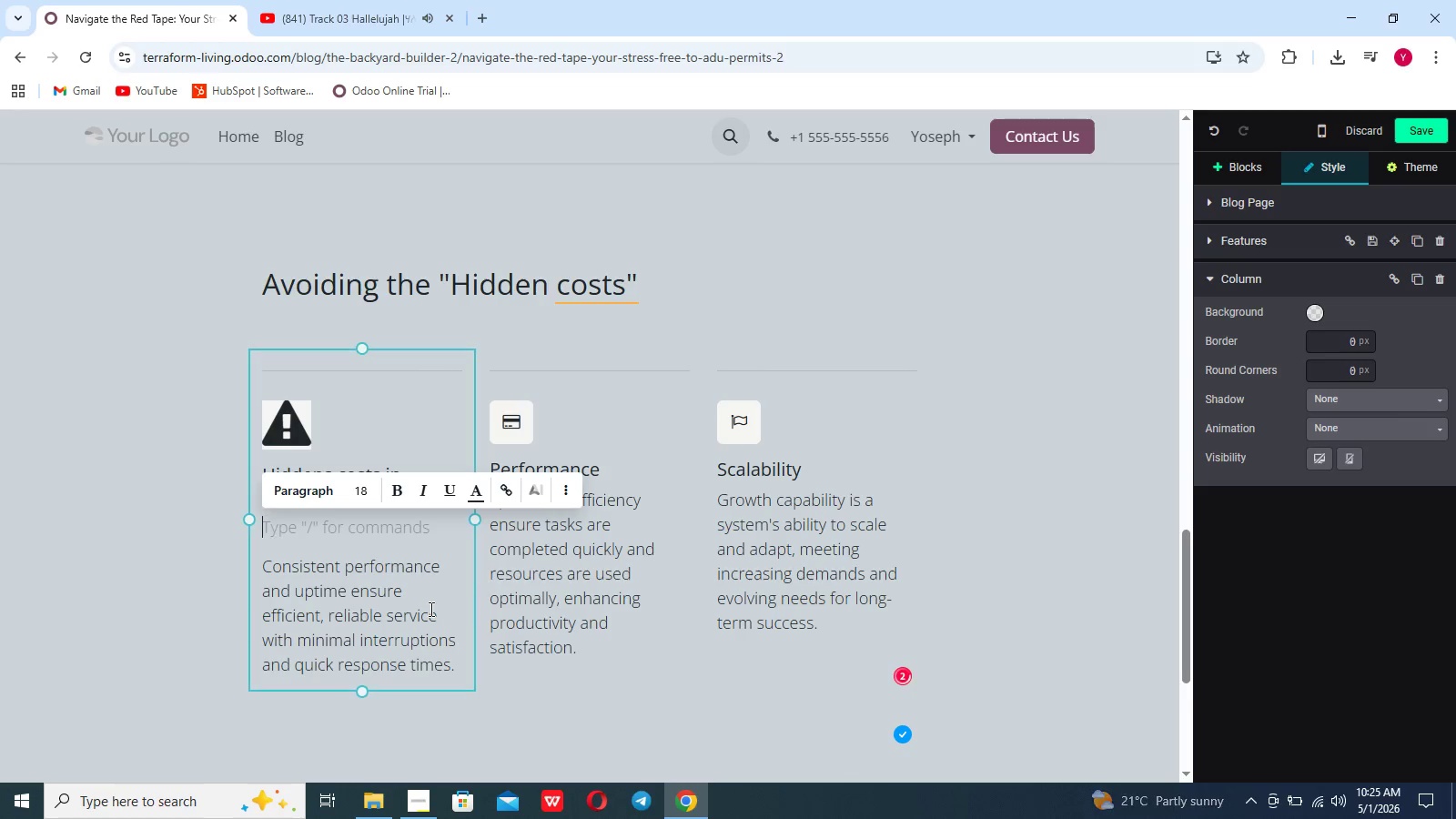 
left_click_drag(start_coordinate=[453, 673], to_coordinate=[258, 558])
 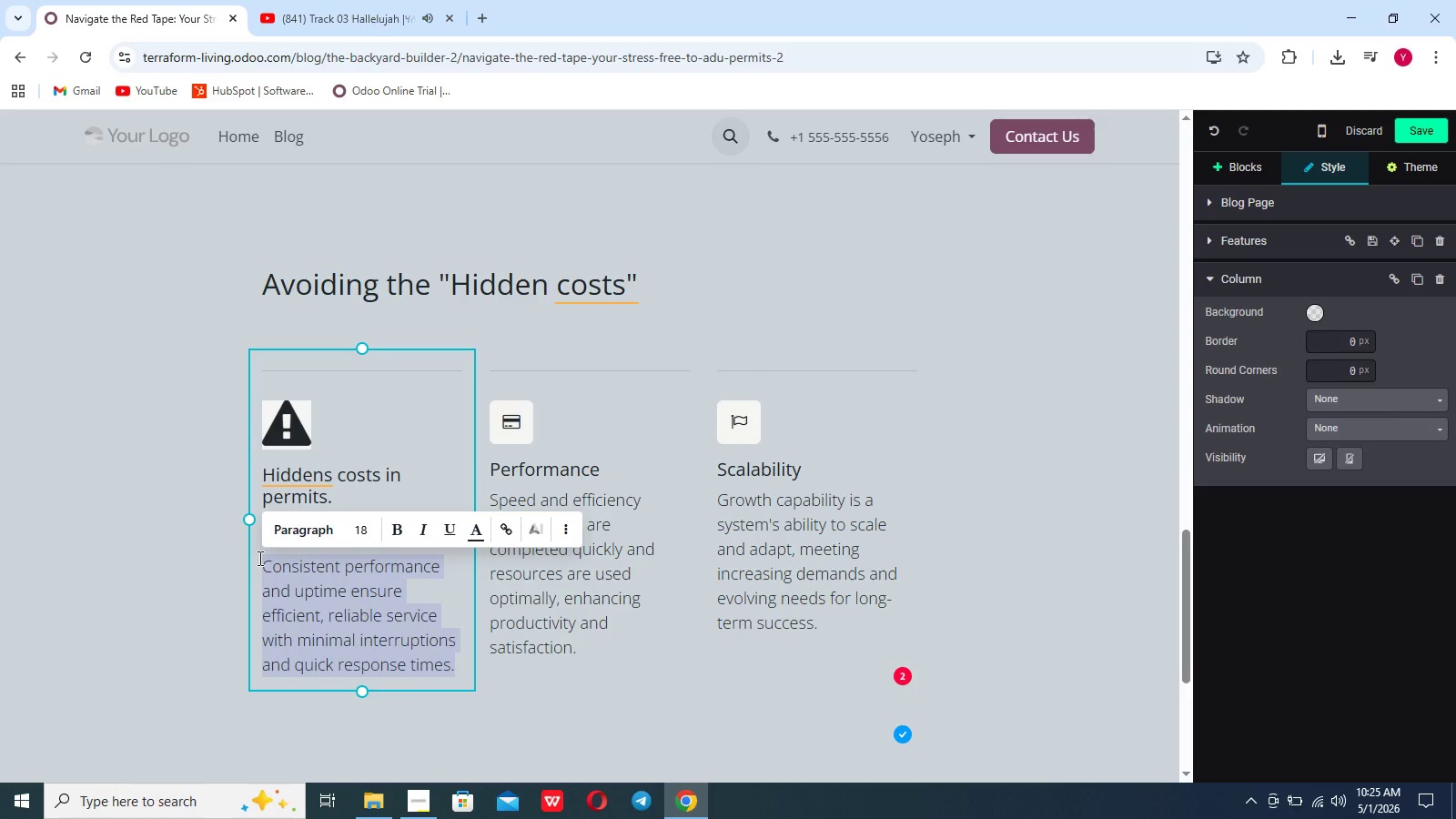 
key(Backspace)
 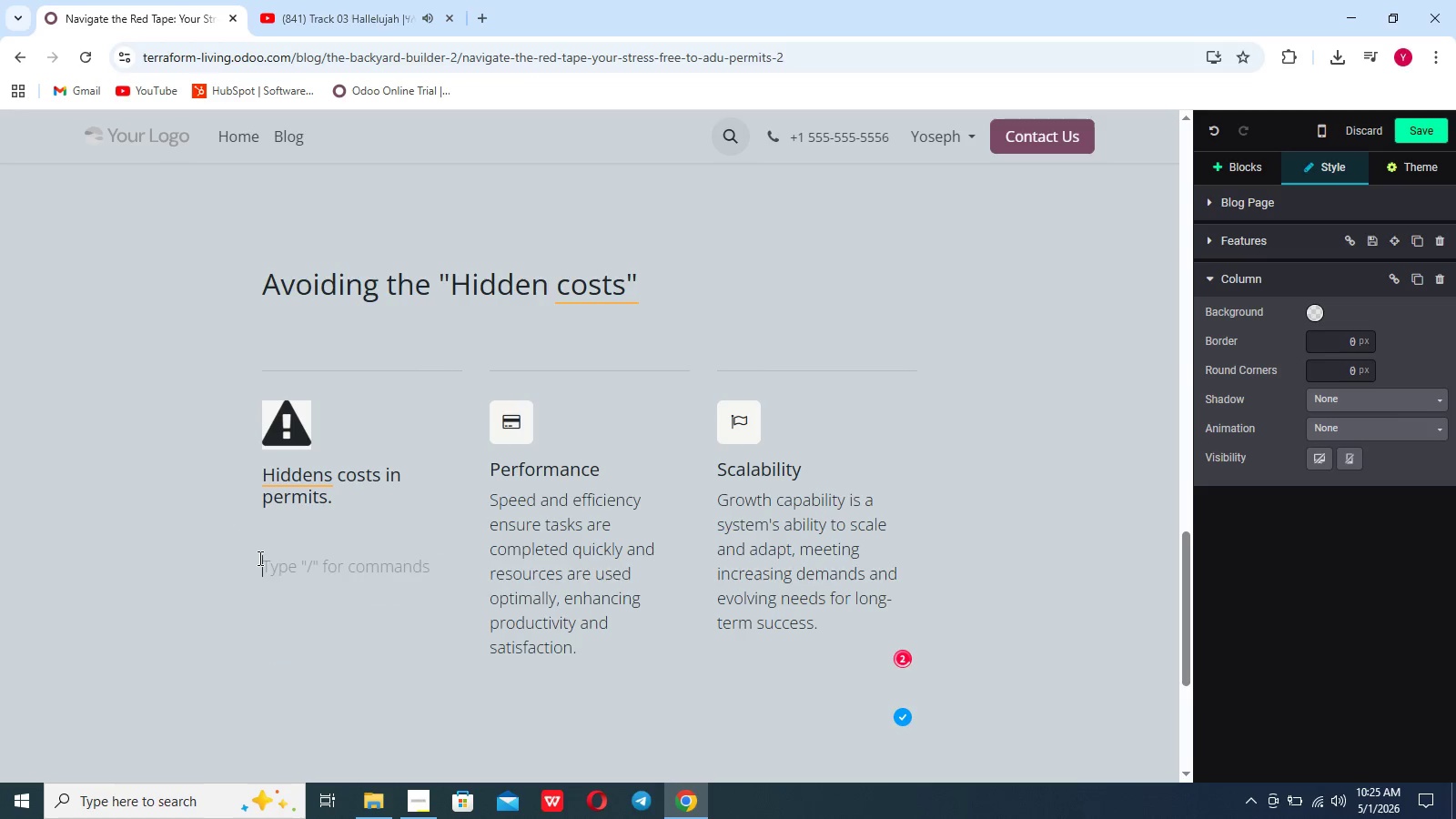 
key(Backspace)
 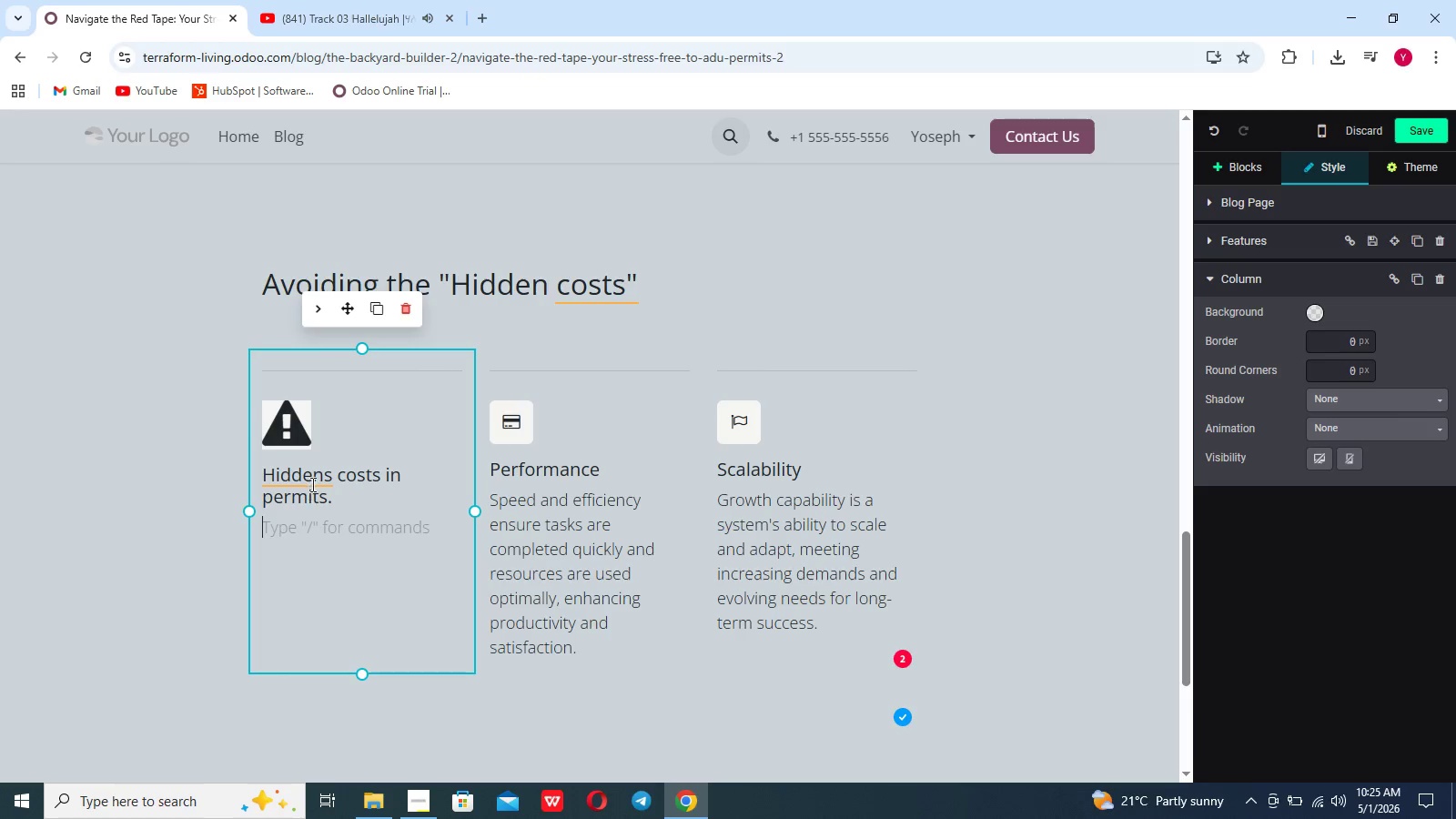 
left_click([331, 474])
 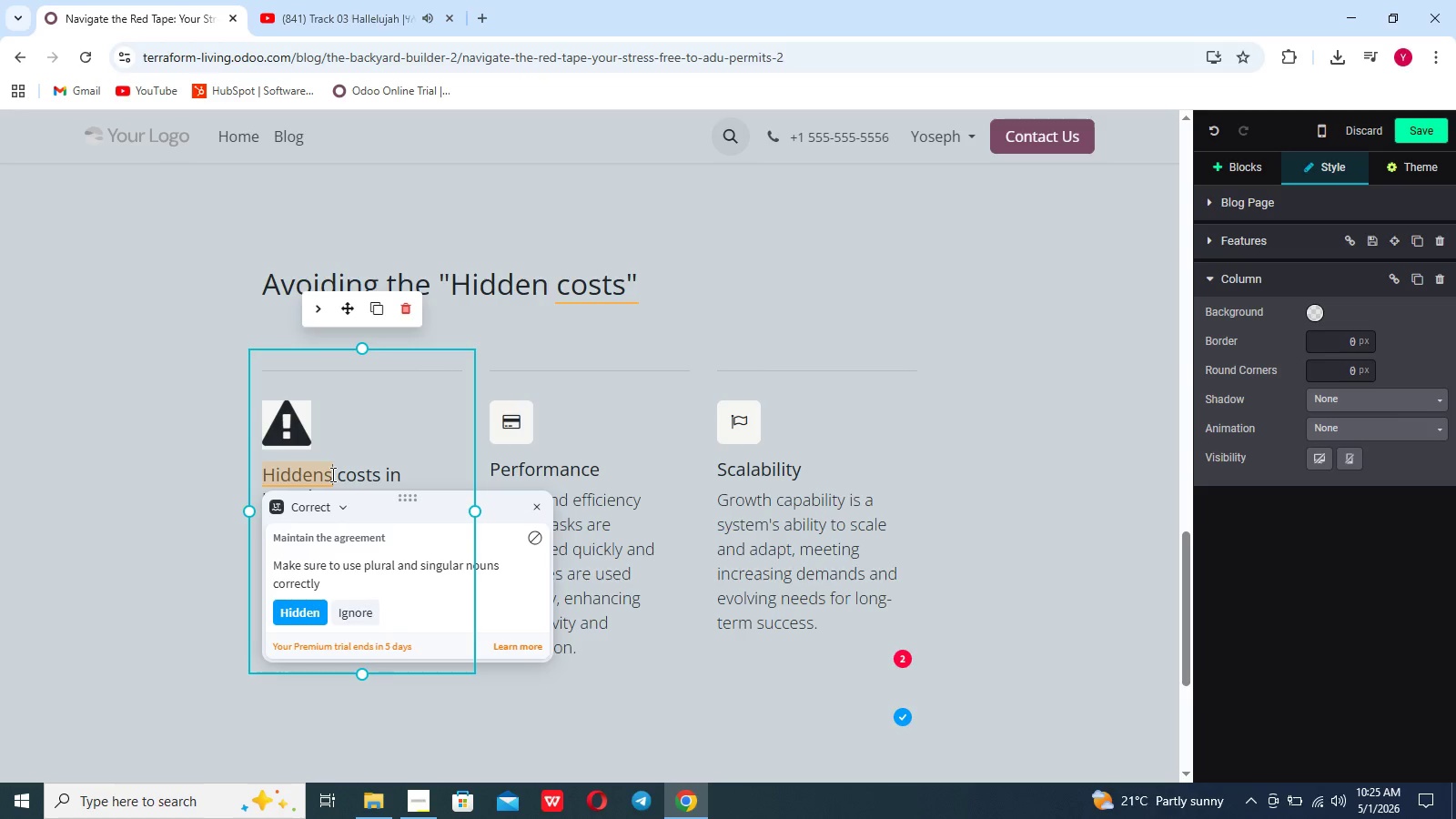 
key(Backspace)
 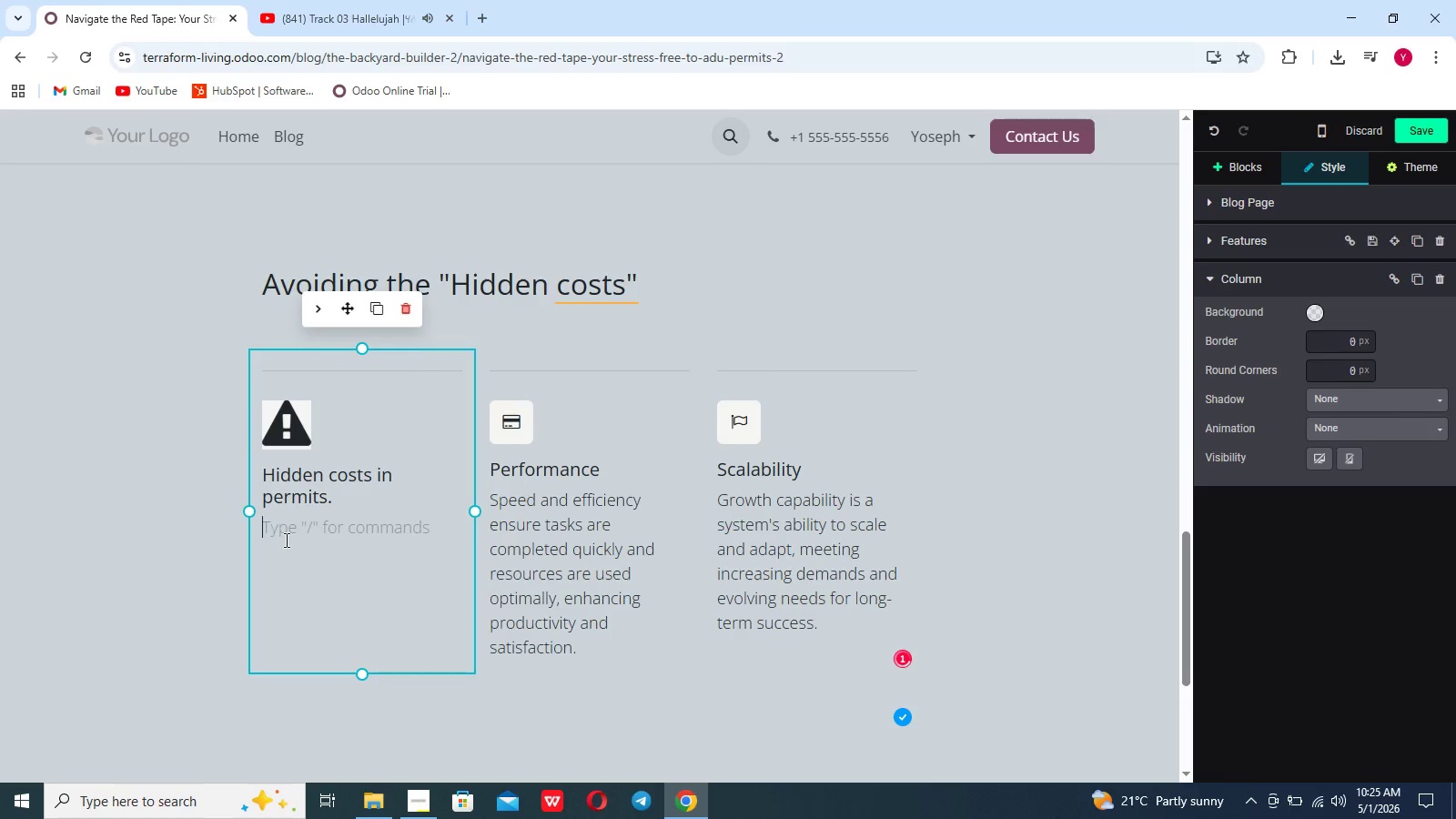 
type(Many owners forget to budget for utillity hookup fee and school impact fees)
 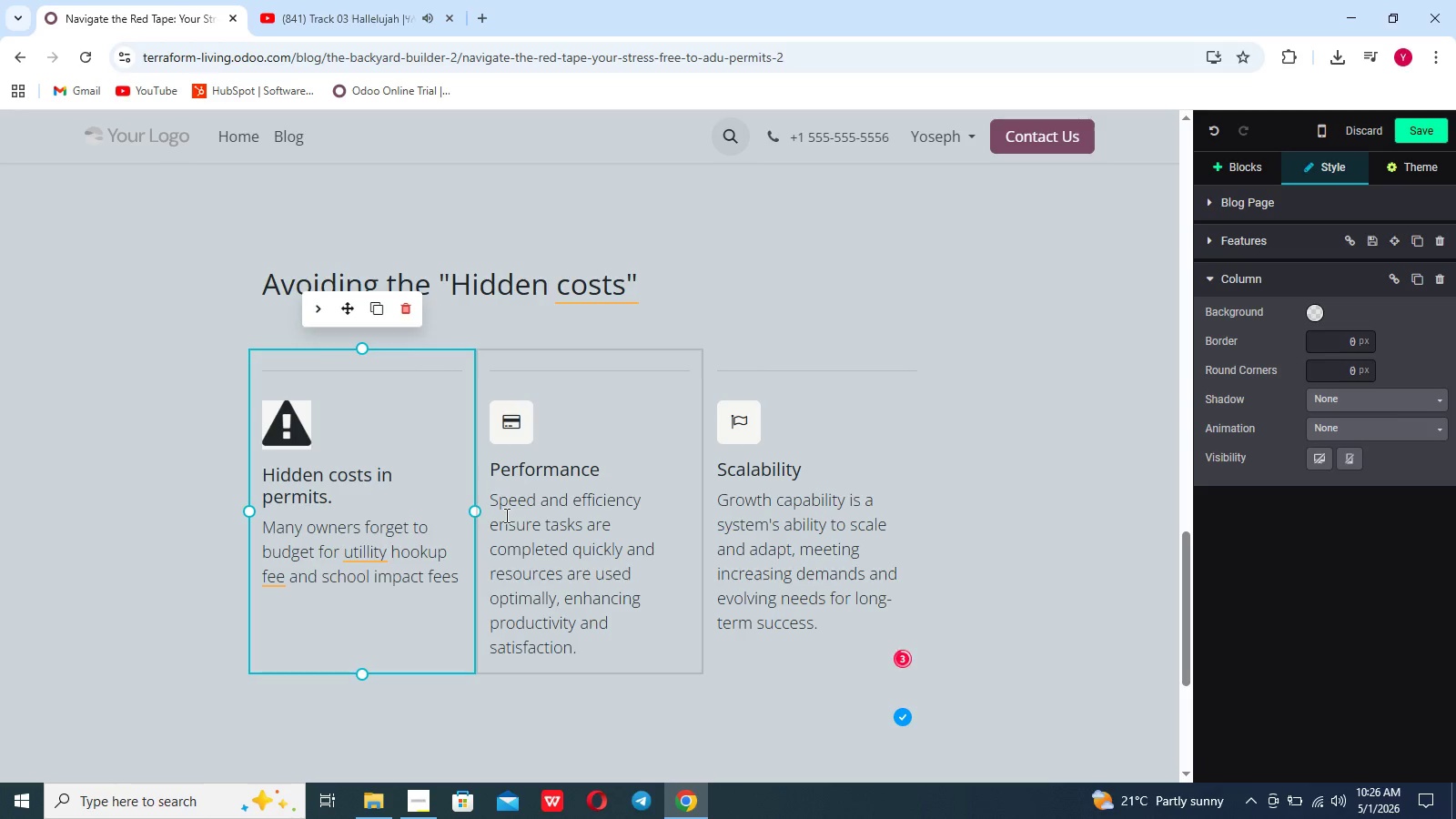 
key(Period)
 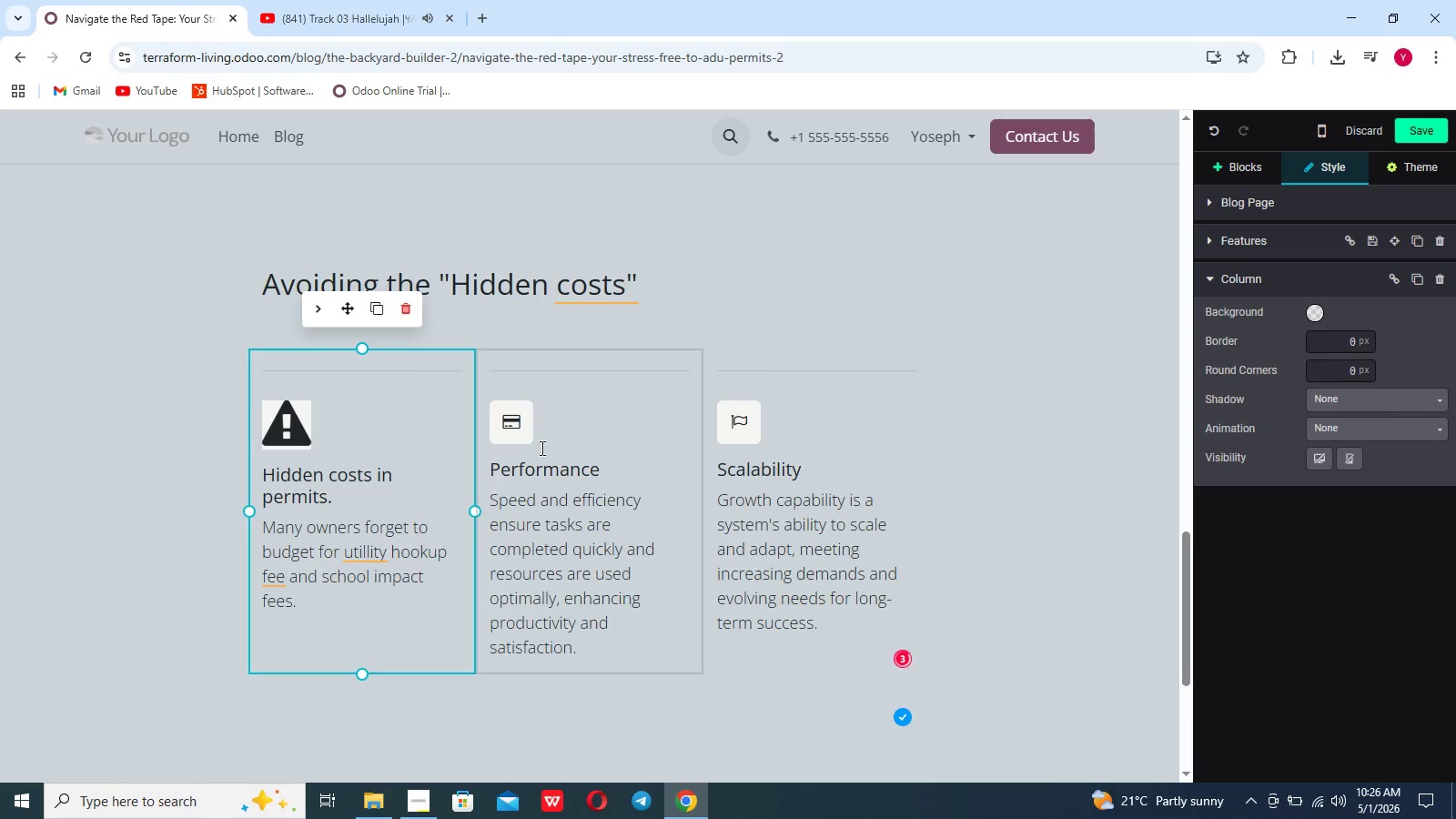 
left_click_drag(start_coordinate=[520, 434], to_coordinate=[520, 429])
 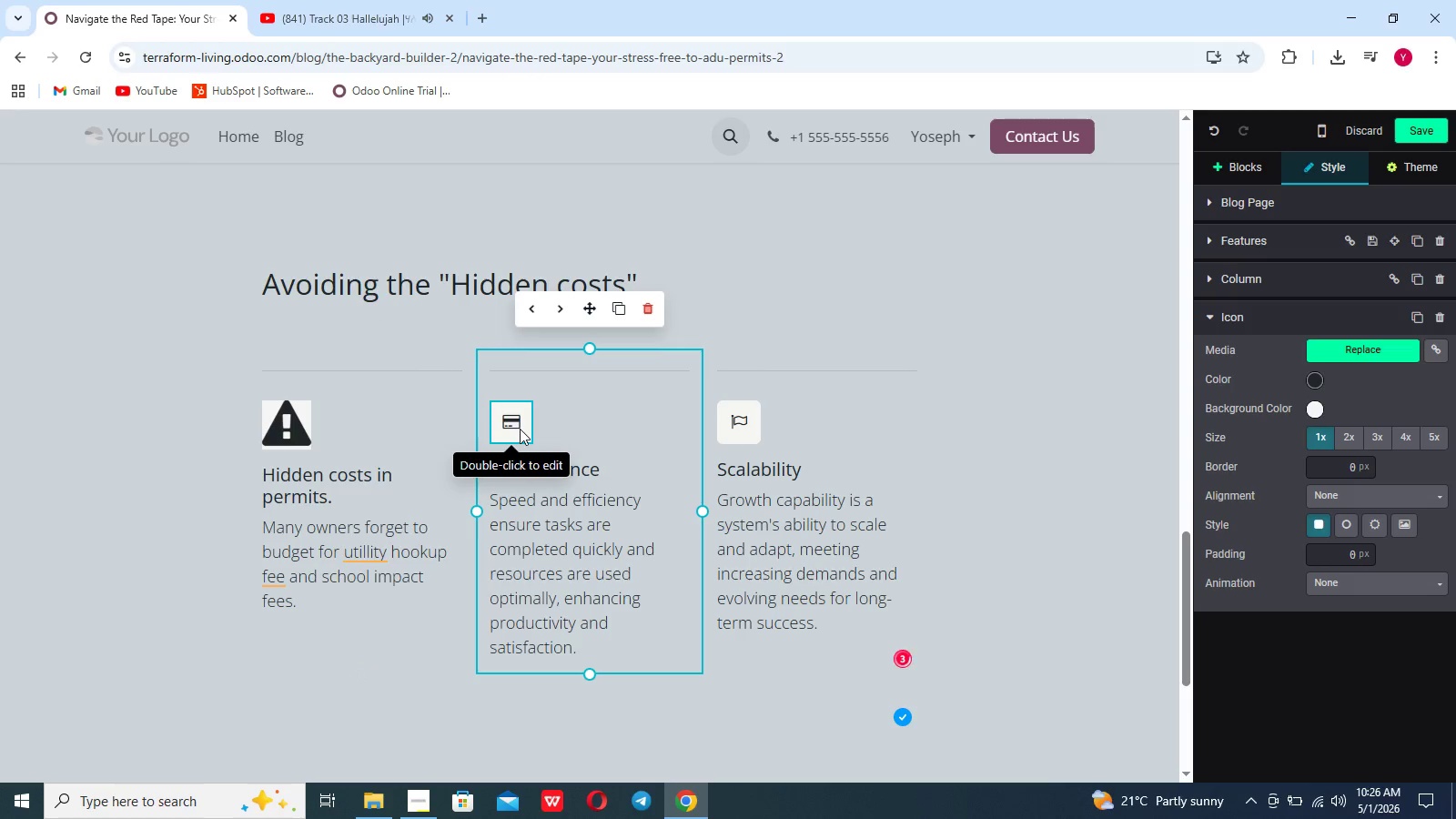 
double_click([520, 429])
 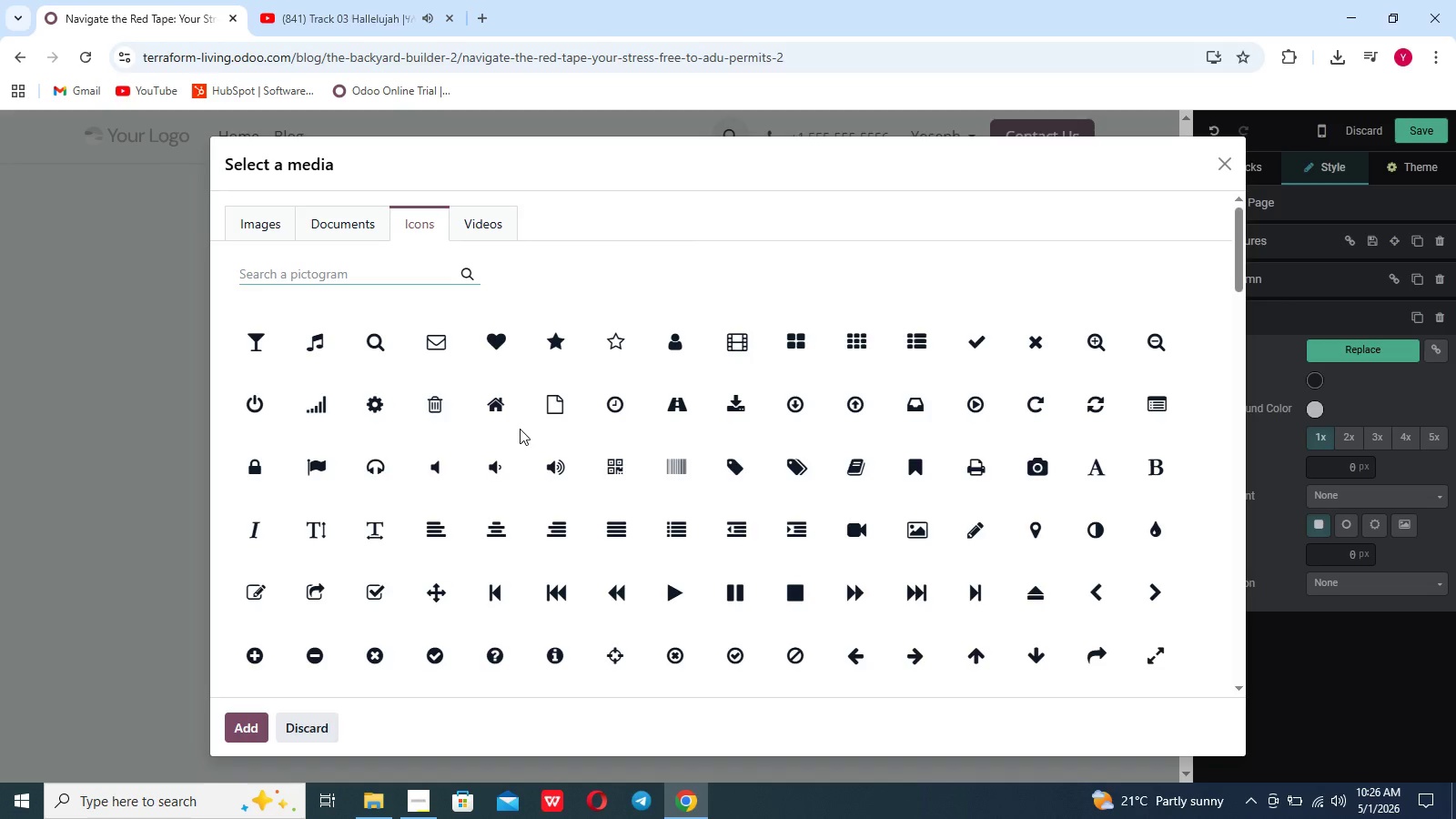 
type(clock)
 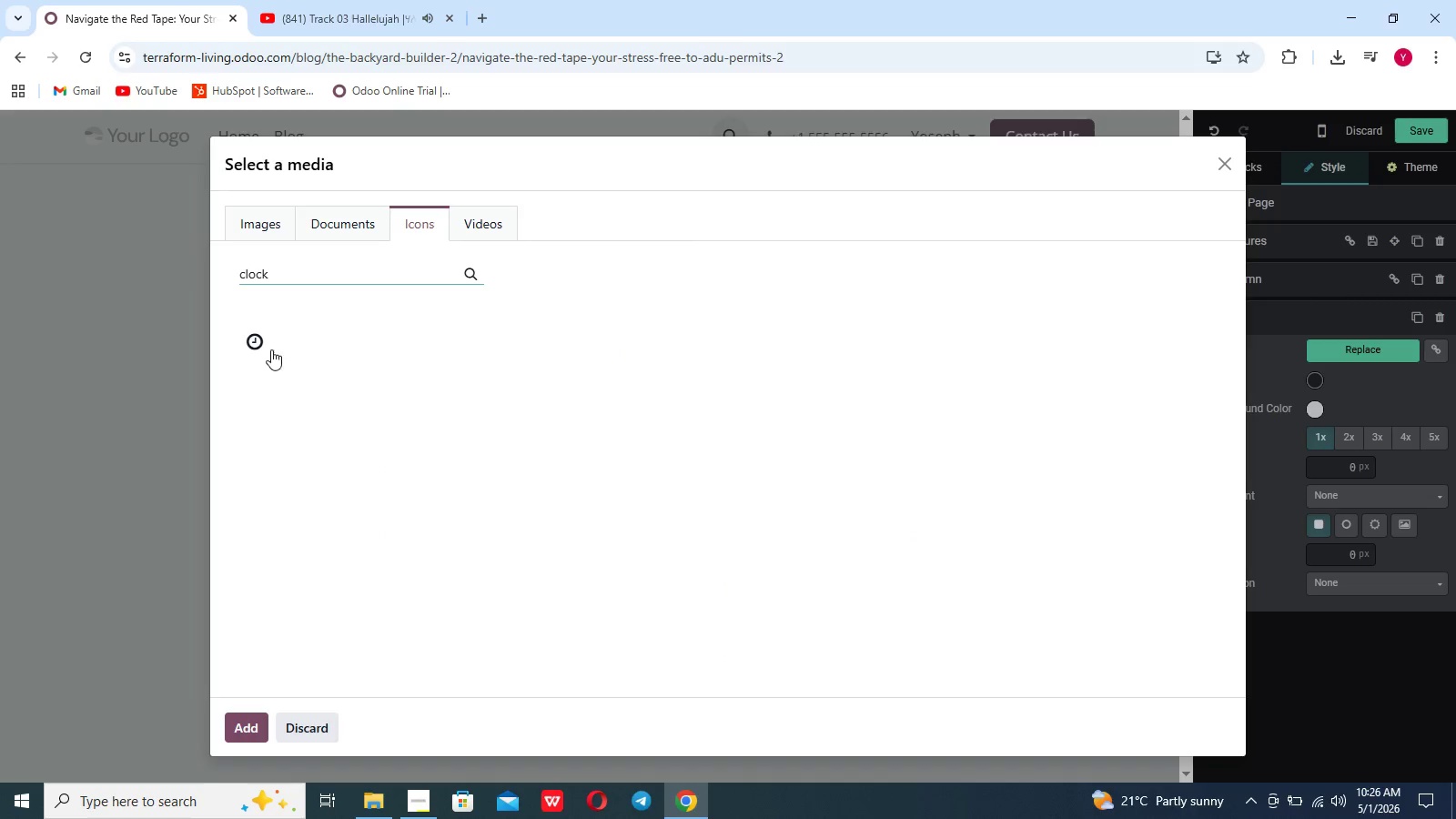 
left_click([257, 344])
 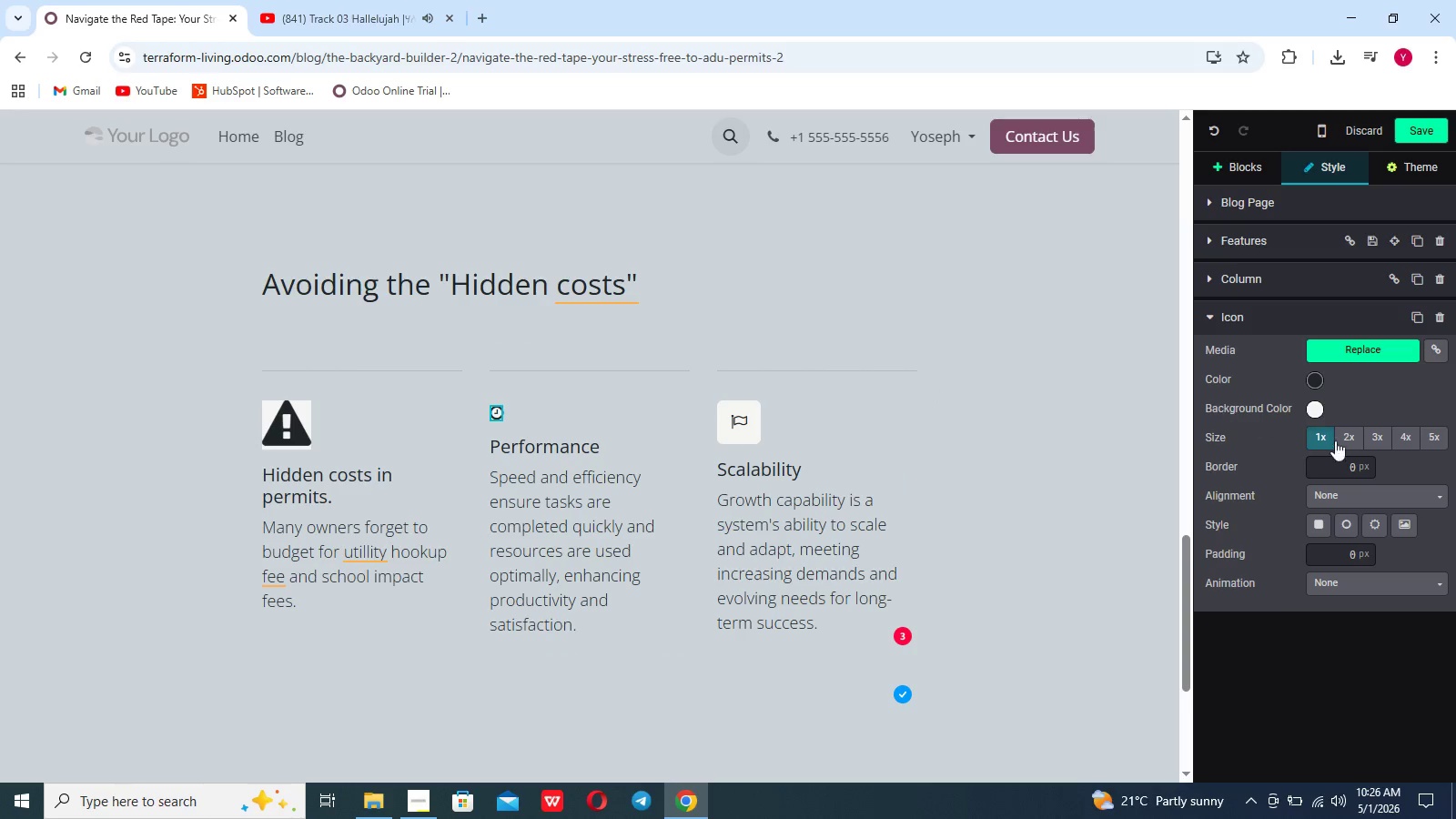 
left_click([1378, 447])
 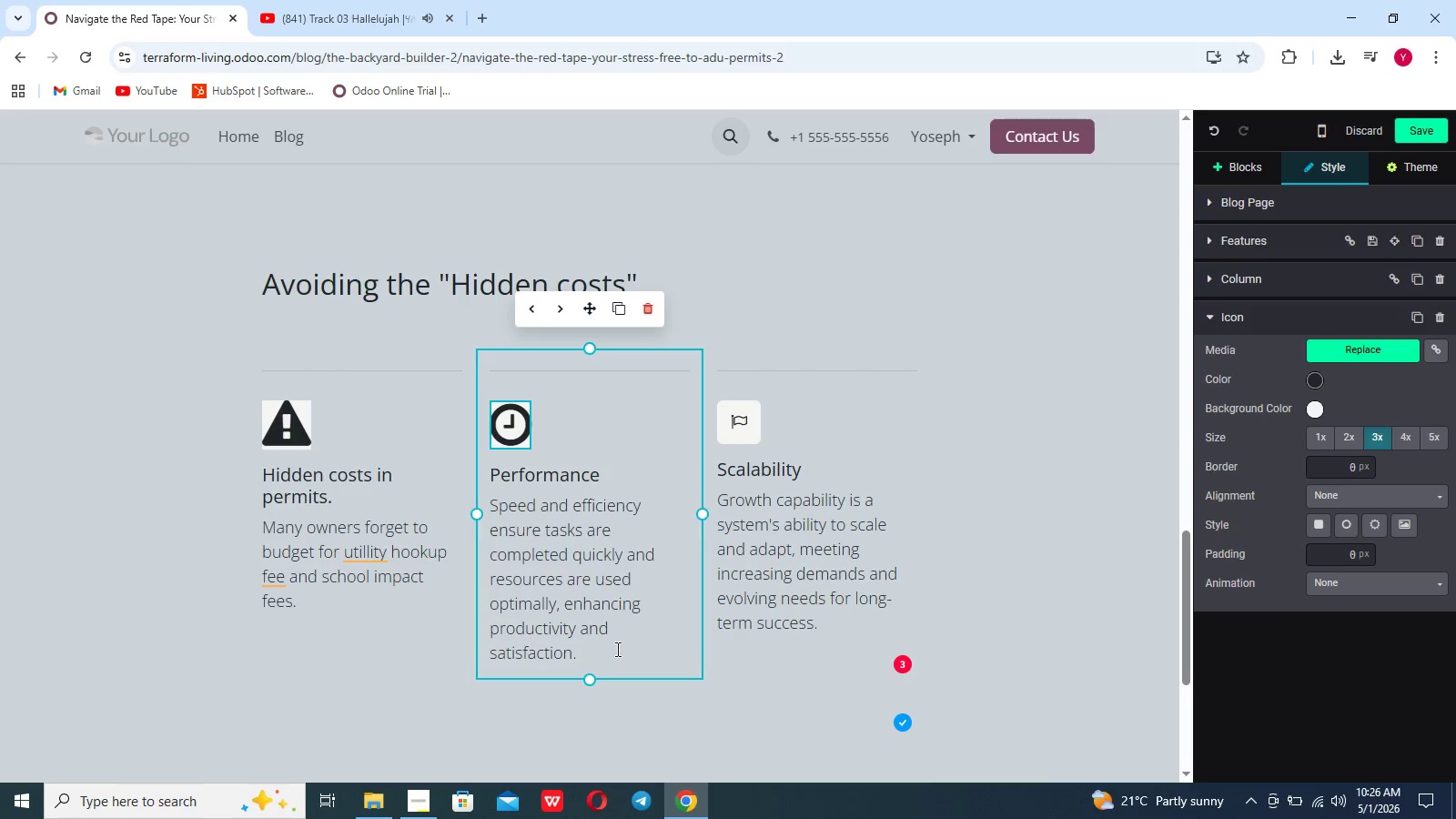 
left_click_drag(start_coordinate=[615, 649], to_coordinate=[492, 466])
 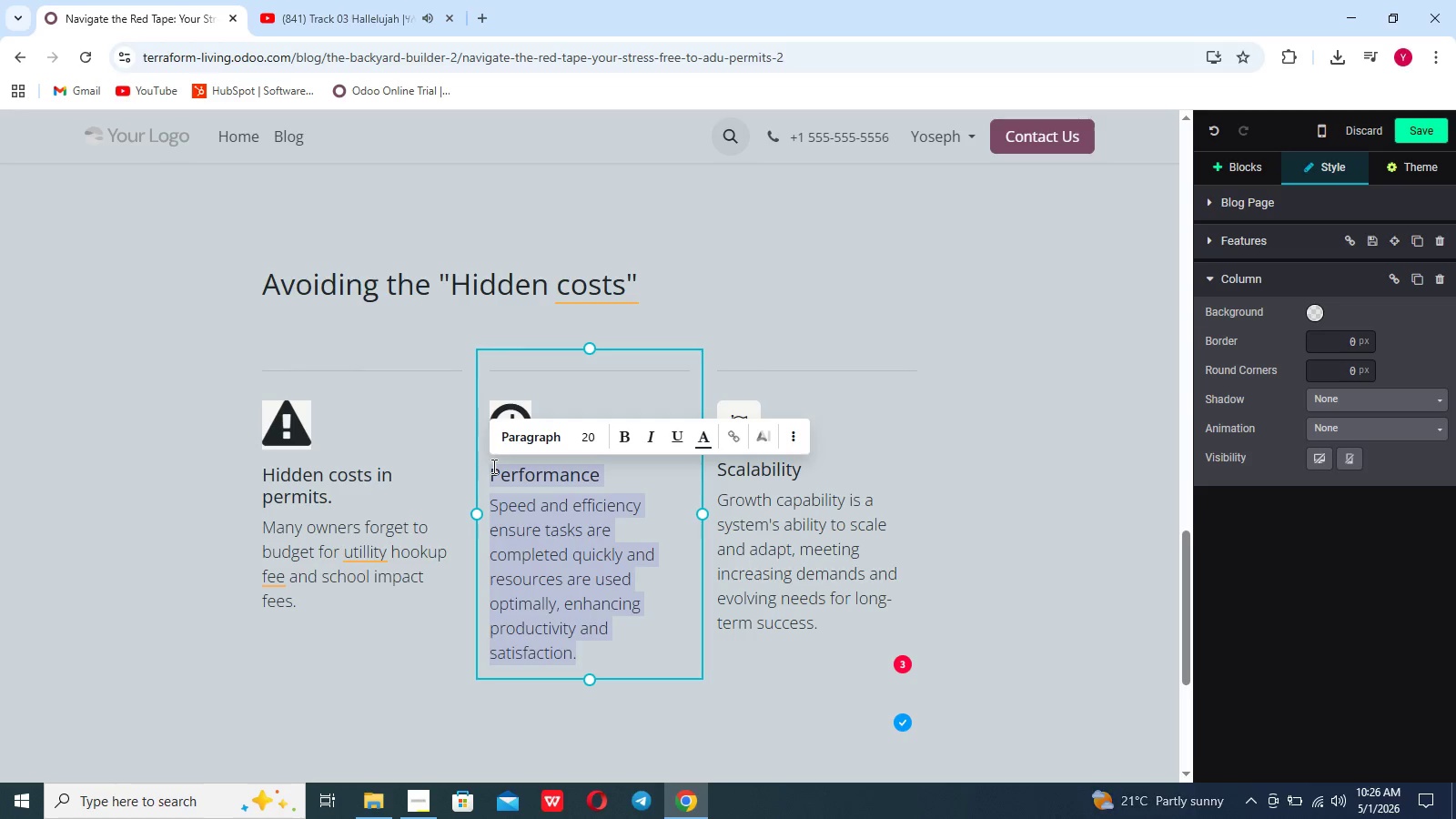 
key(Backspace)
 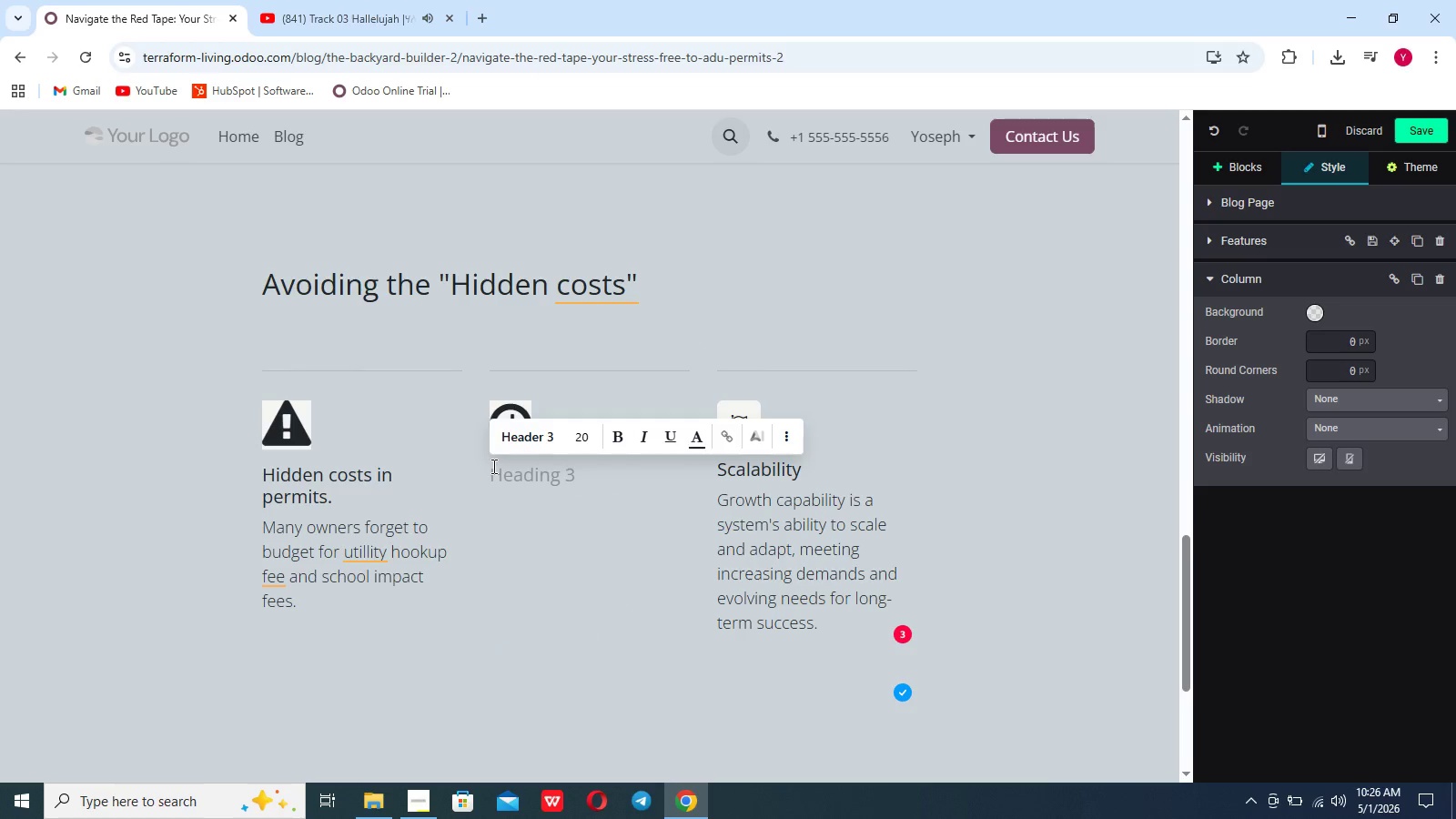 
type(Lengthy approval times.)
 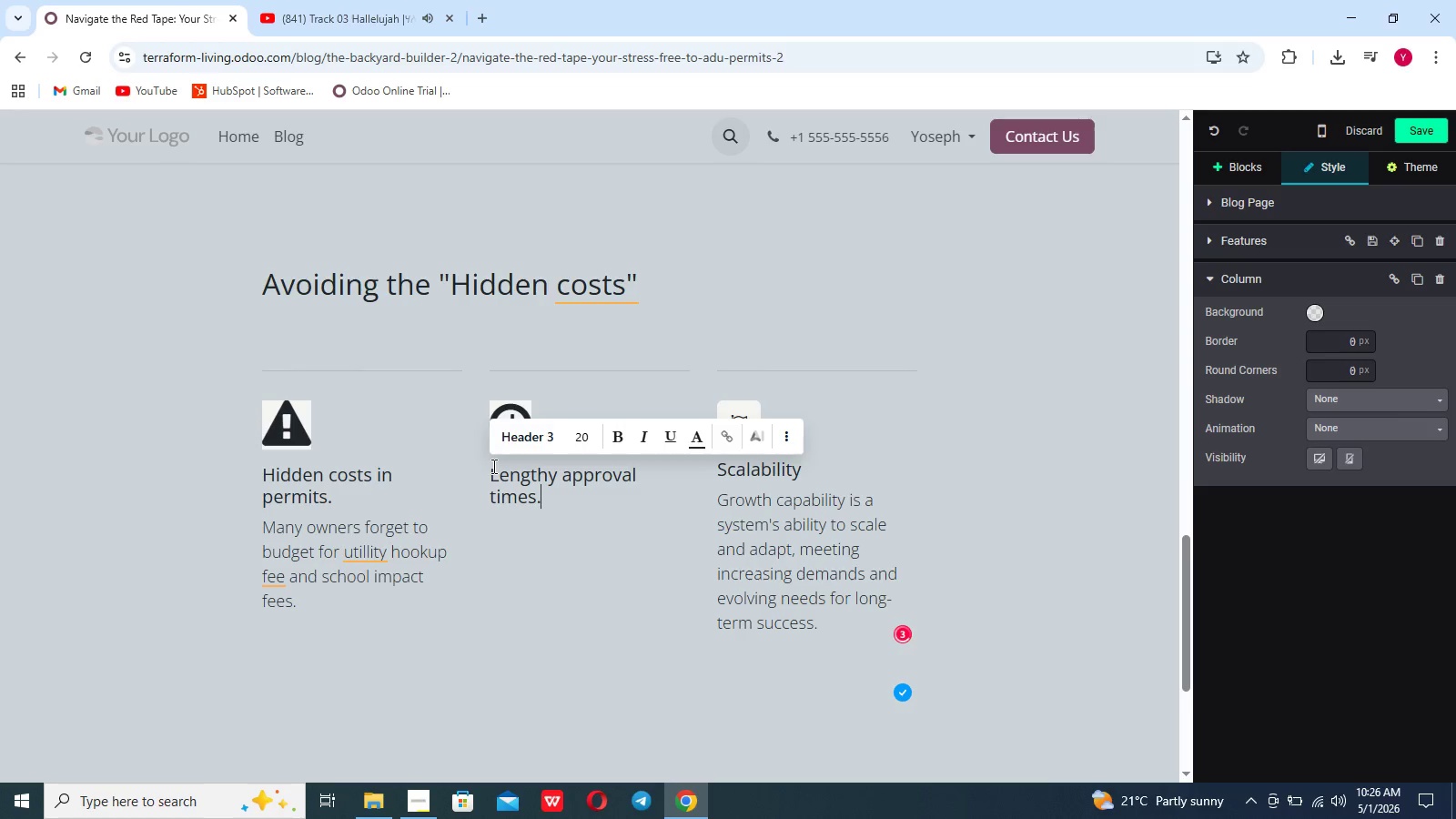 
key(Enter)
 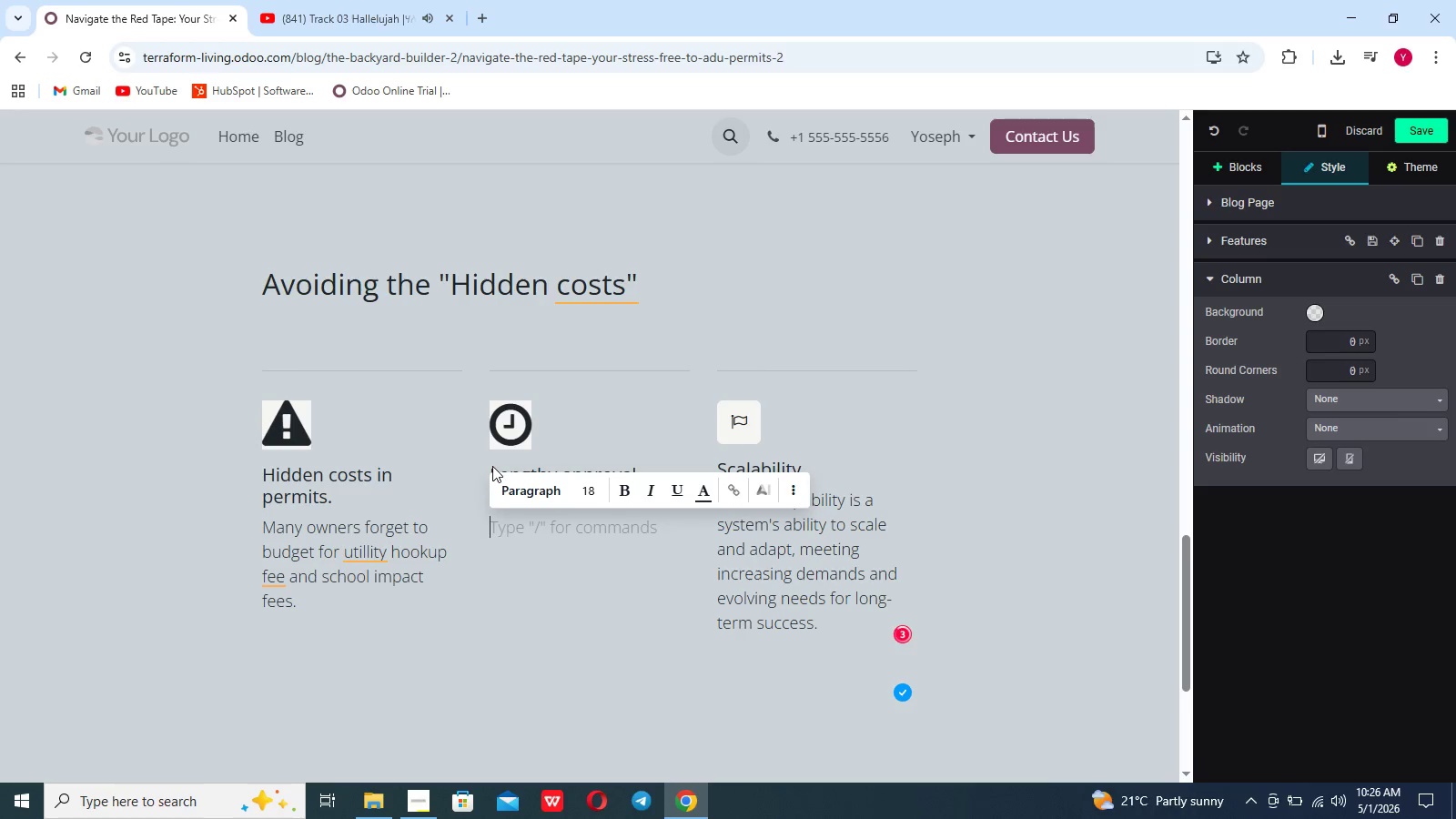 
type(We probide)
key(Backspace)
key(Backspace)
key(Backspace)
key(Backspace)
type(vidfe)
key(Backspace)
key(Backspace)
type(d)
key(Backspace)
type(e a roadmap)
 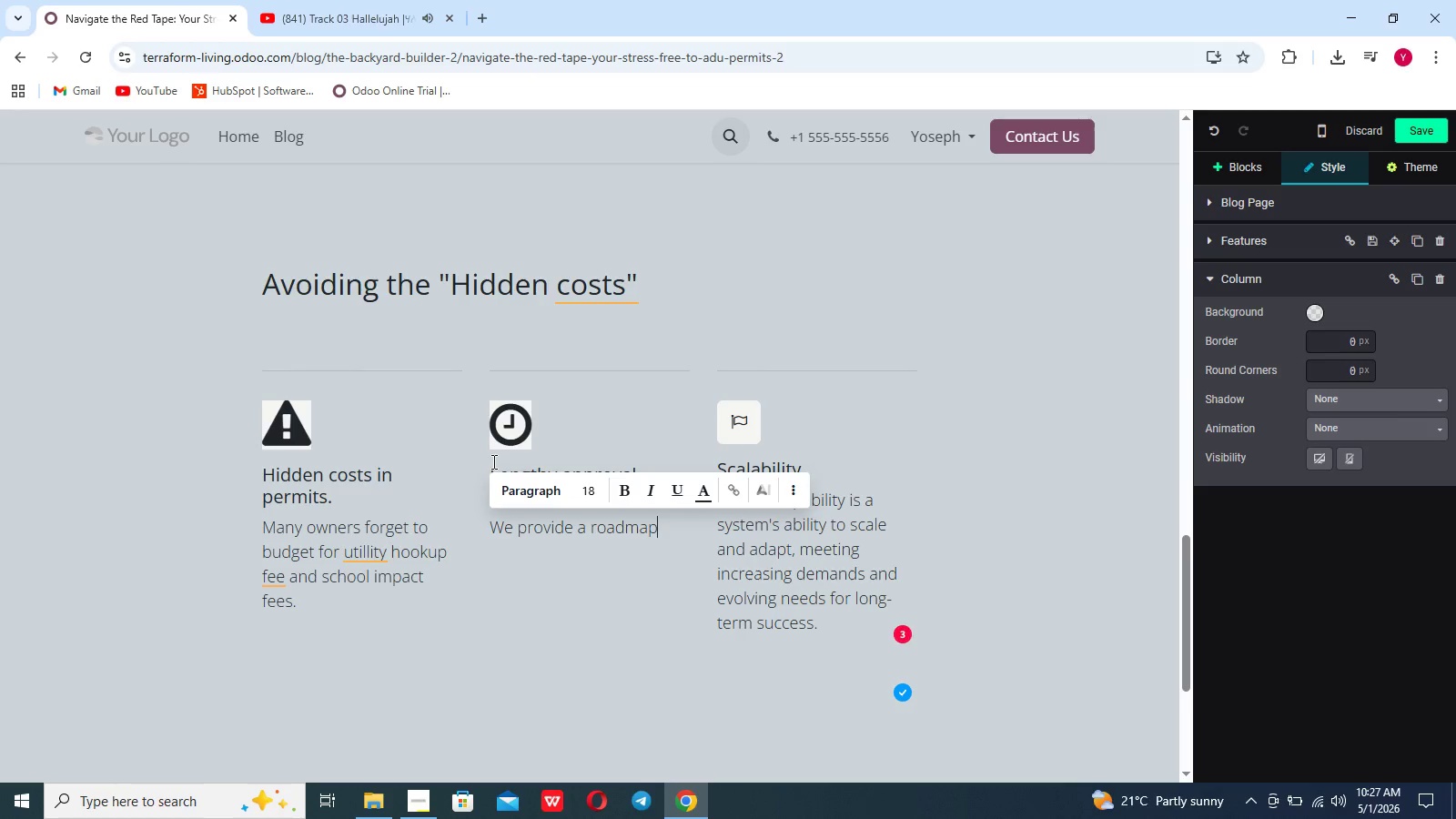 
type( to navihate)
key(Backspace)
key(Backspace)
key(Backspace)
key(Backspace)
type(ag)
key(Backspace)
key(Backspace)
type(gate the city desk, helping)
 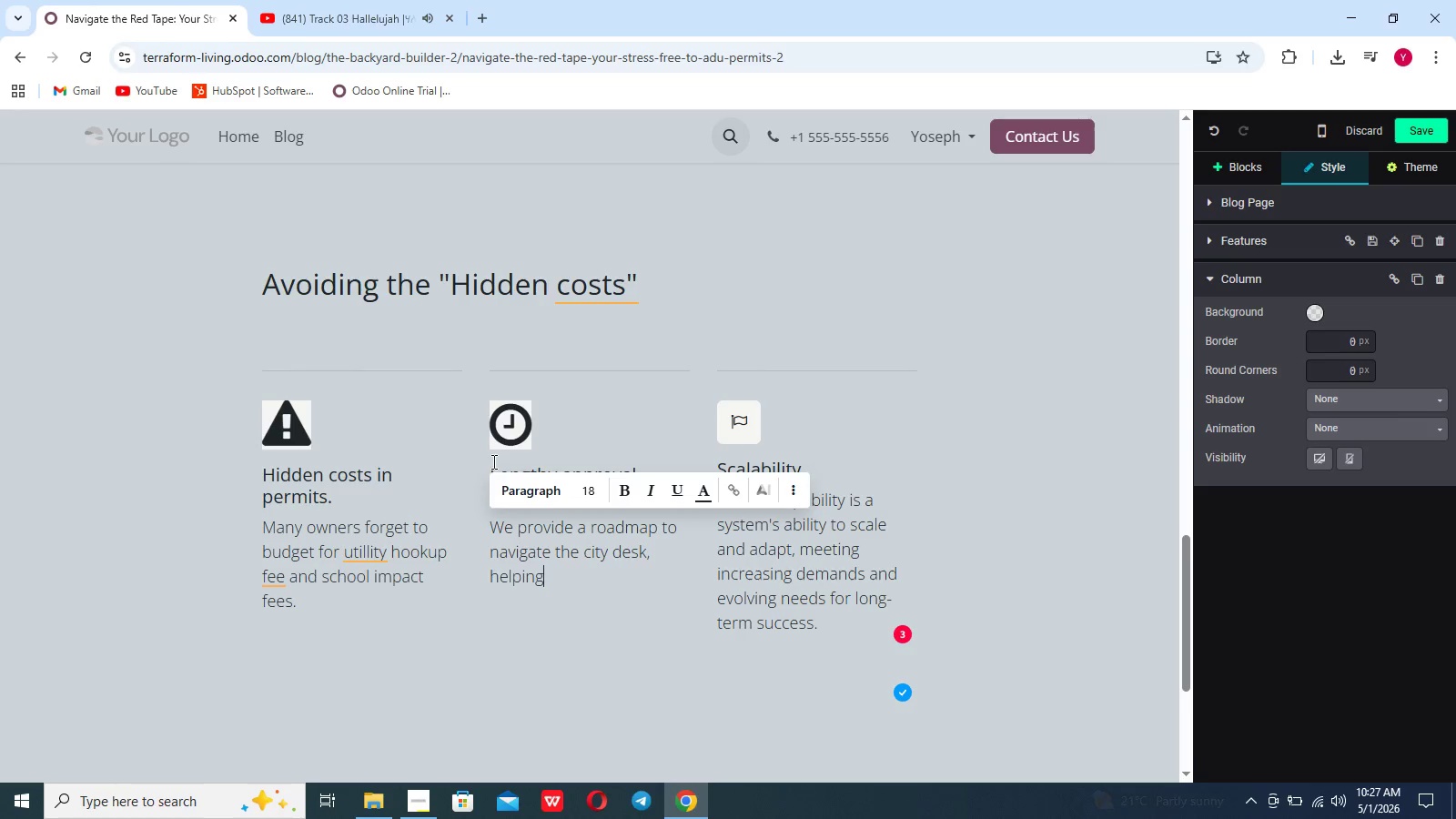 
type( you avoid common mistakes that leas)
 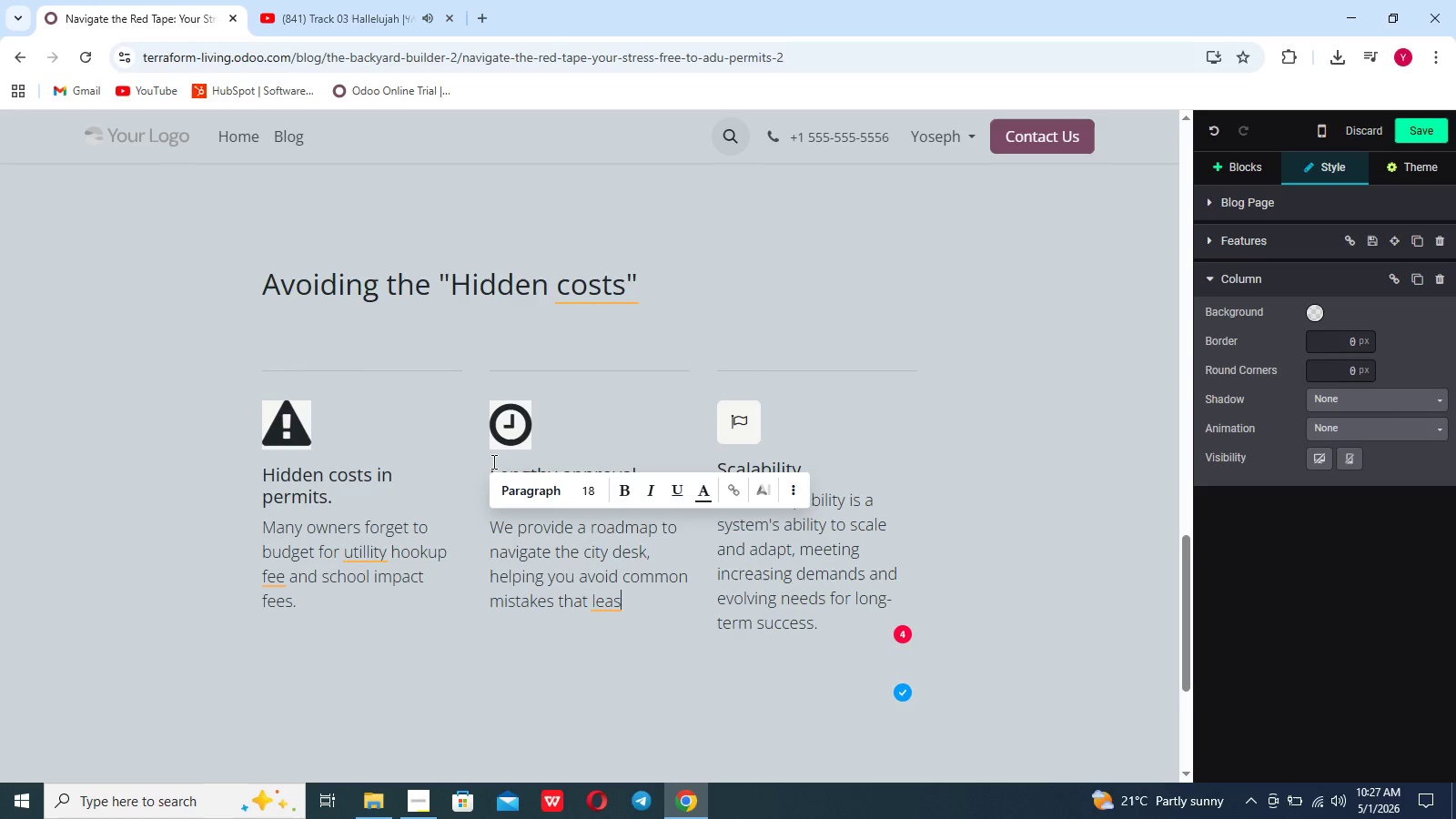 
key(Backspace)
type(ds)
key(Backspace)
type( to permit rejections.)
 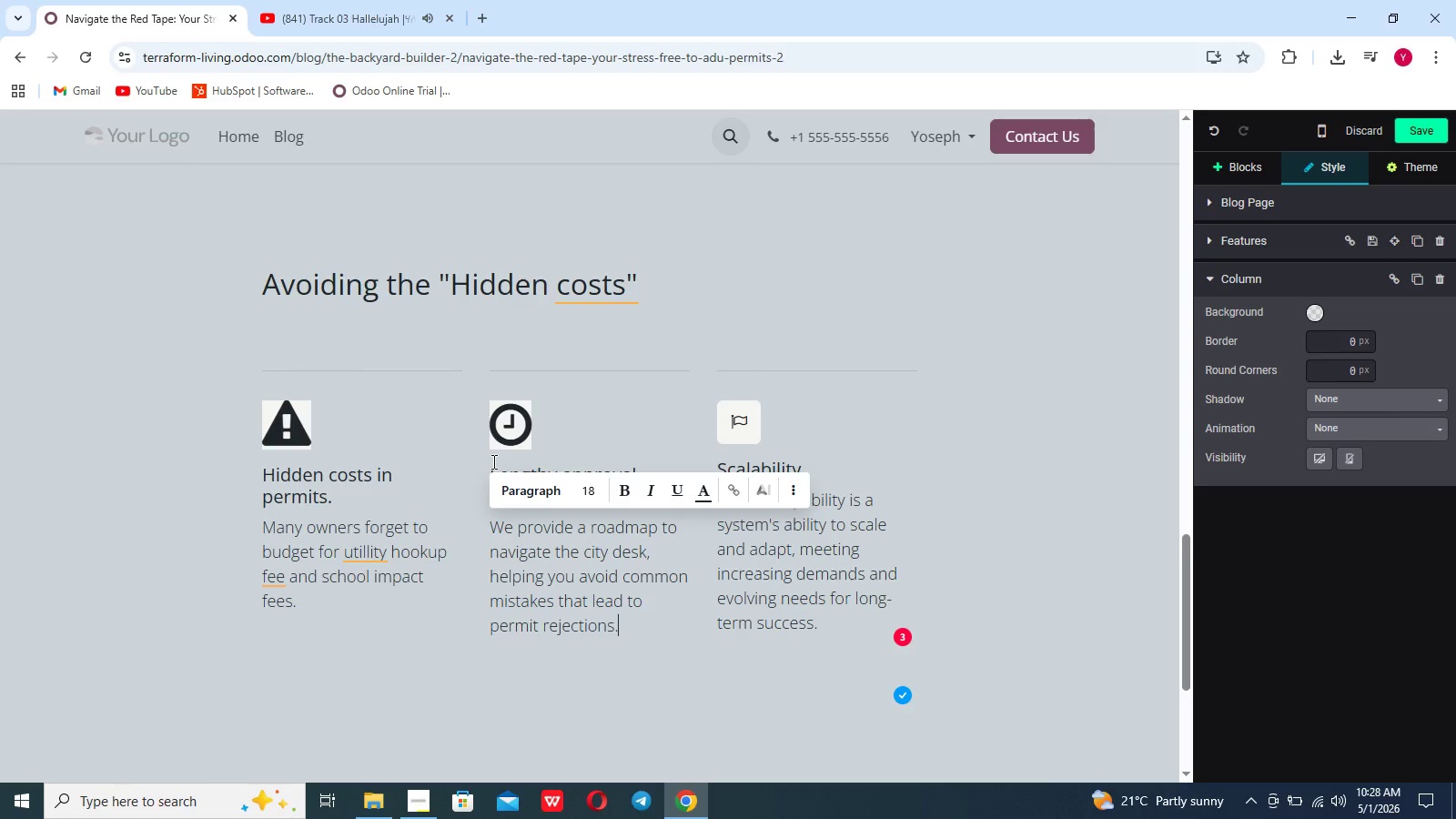 
wait(14.69)
 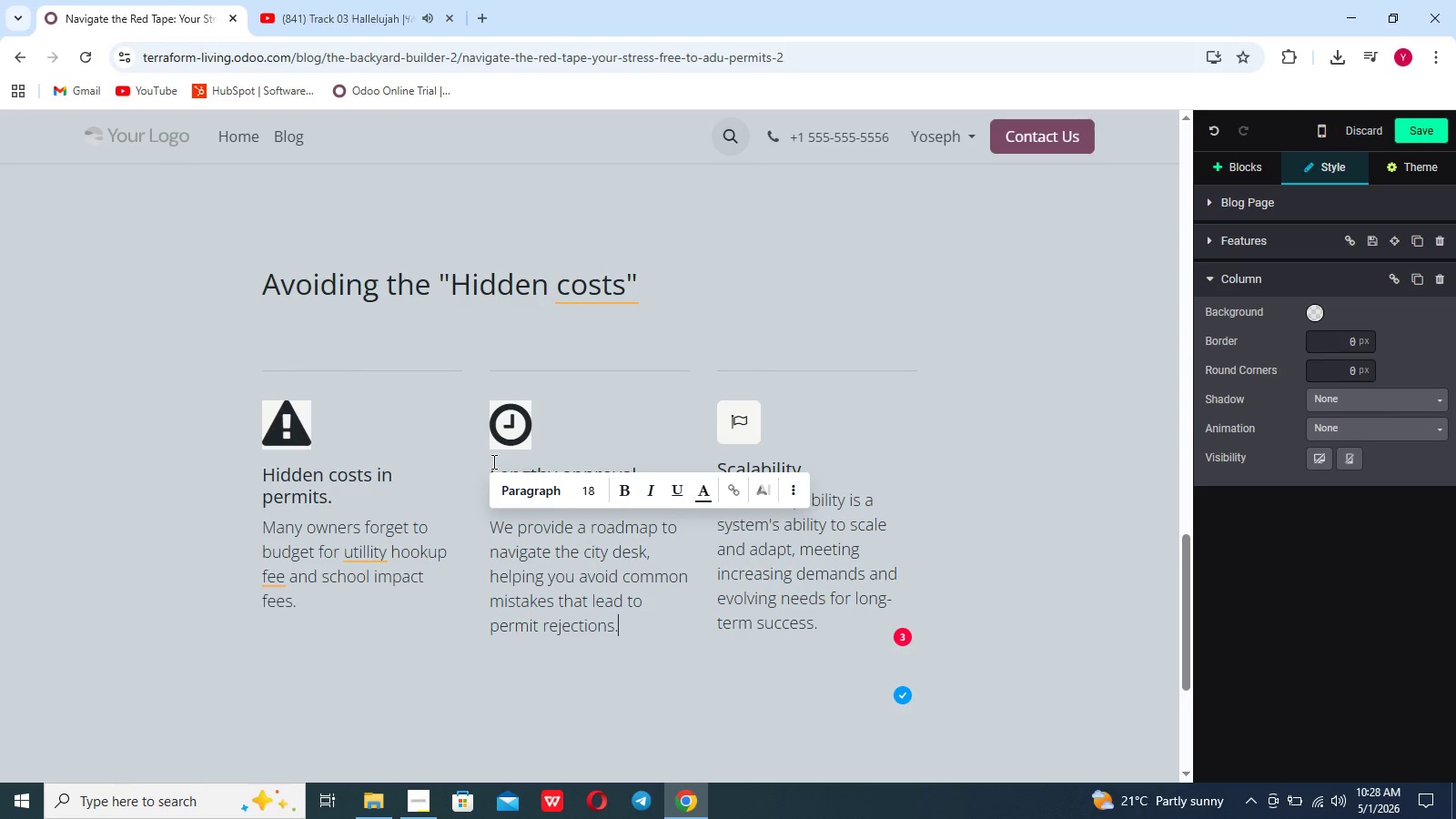 
double_click([750, 433])
 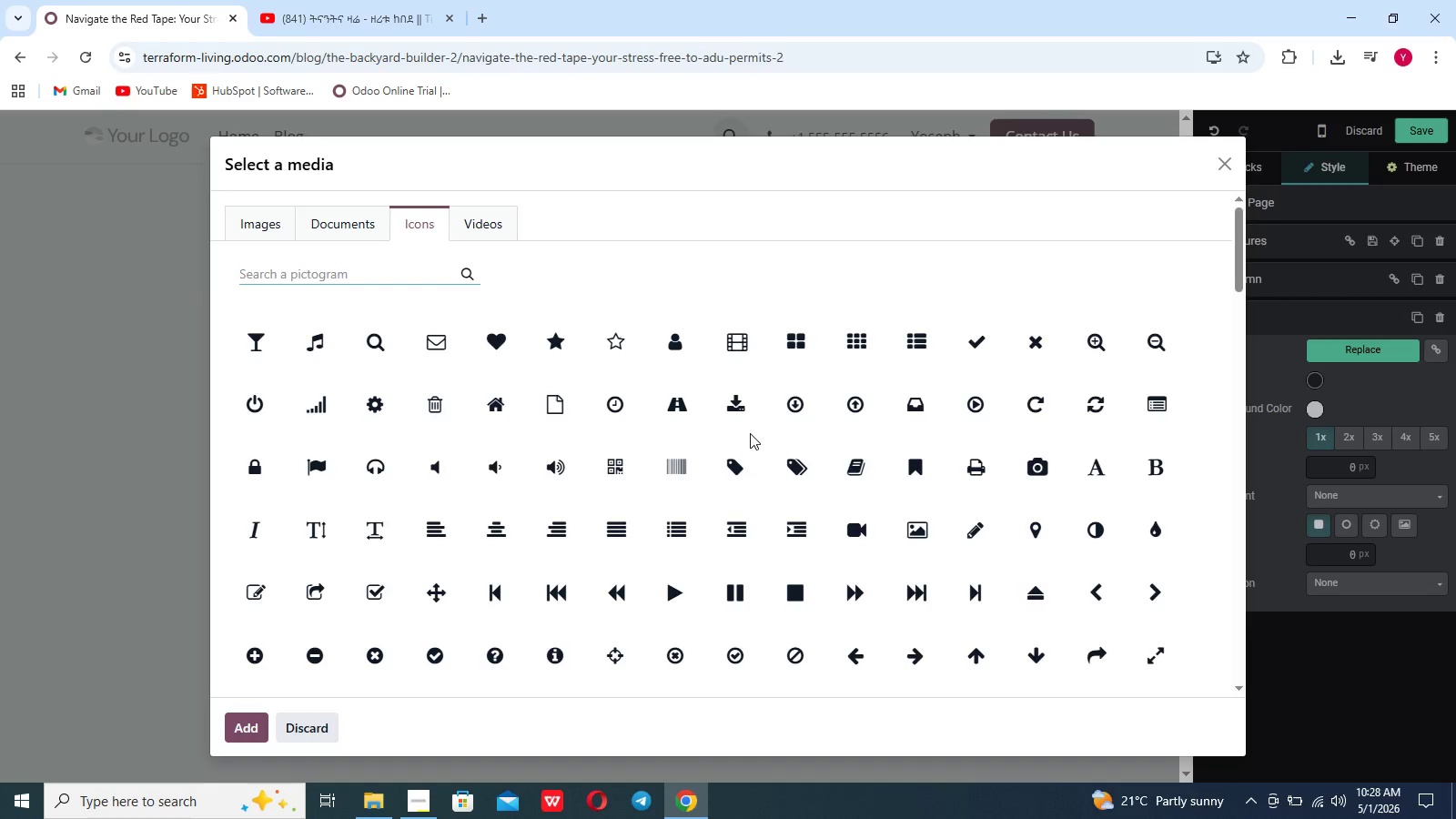 
wait(7.5)
 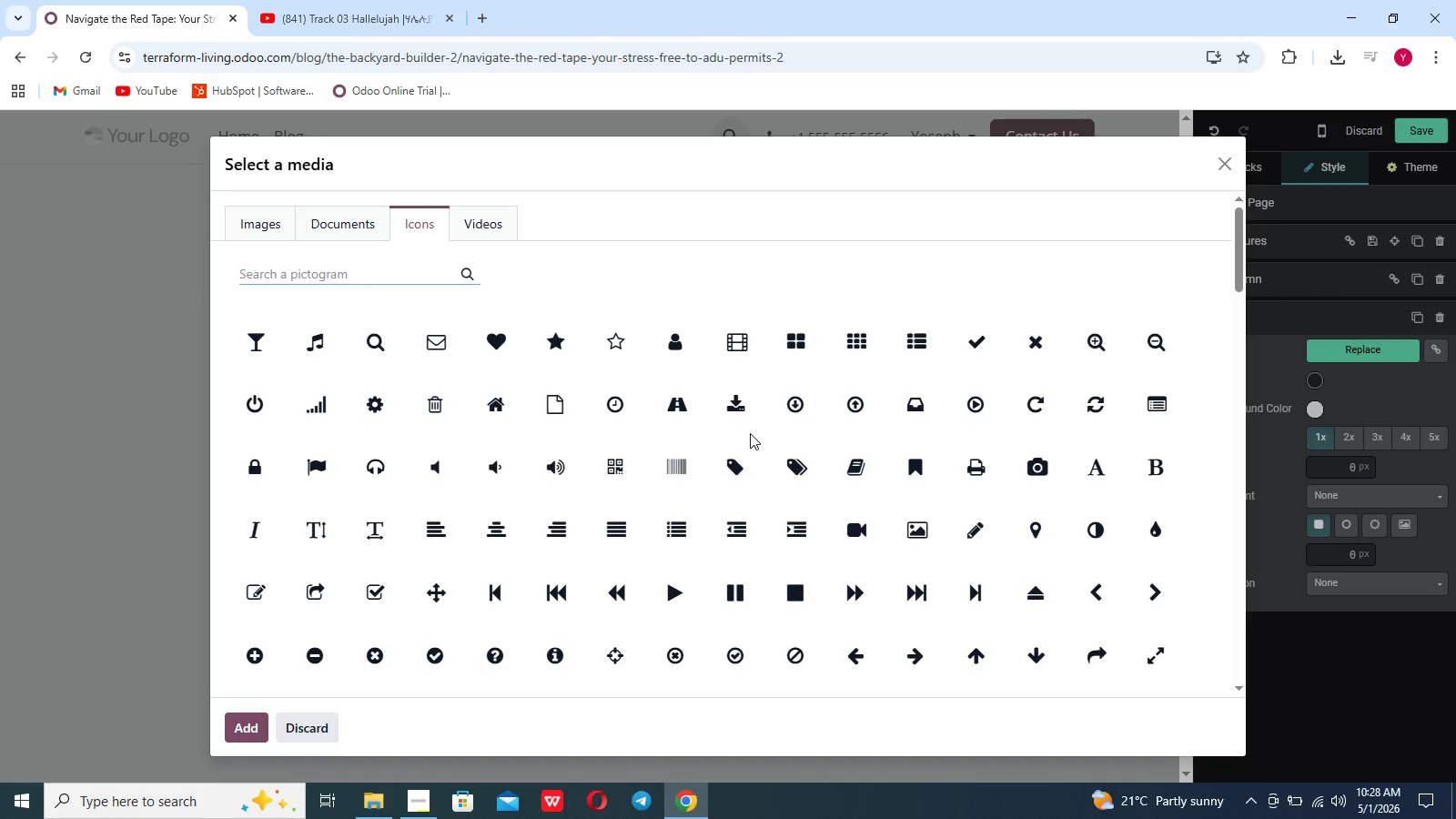 
type(wrench)
 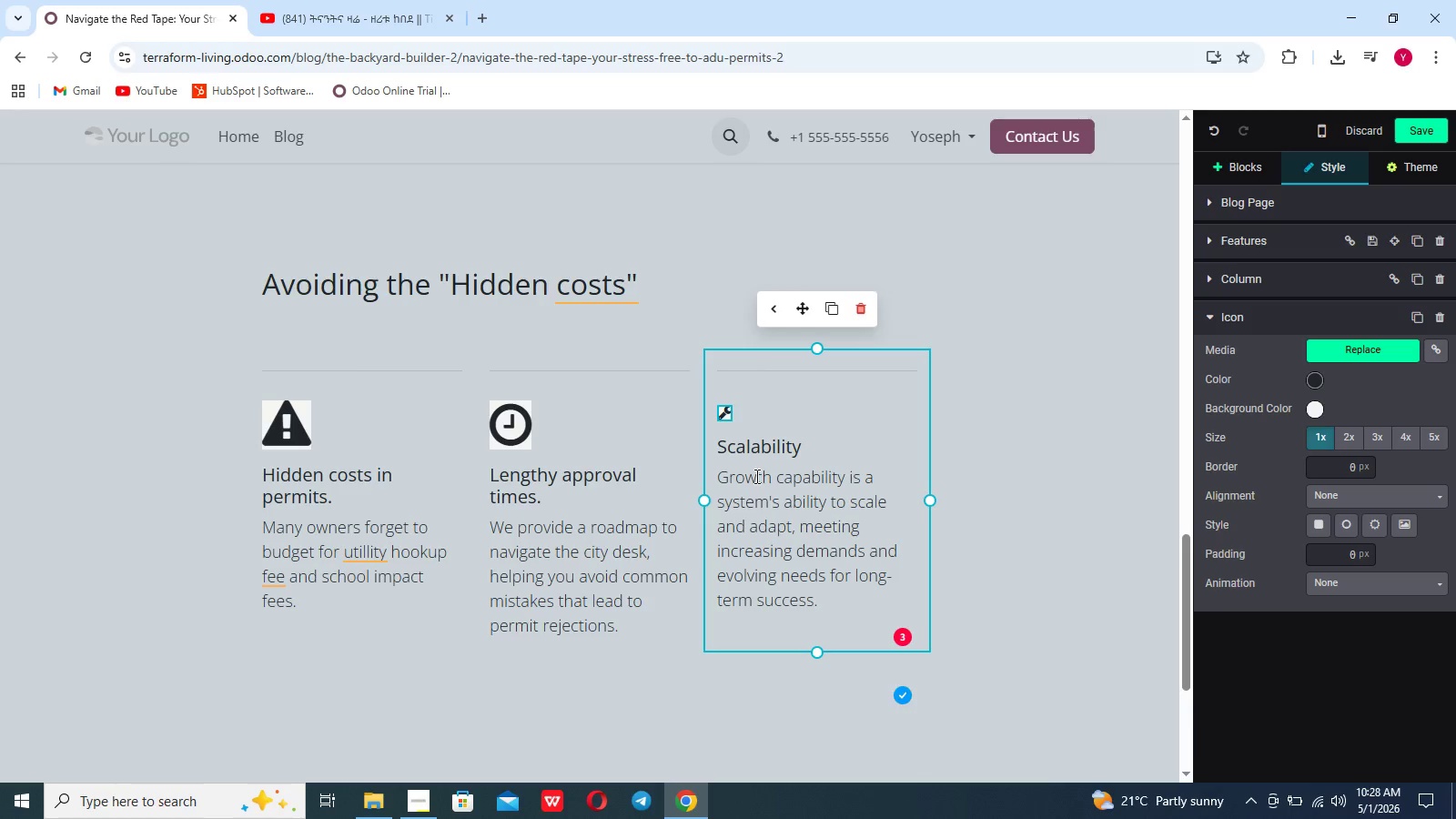 
left_click([1370, 440])
 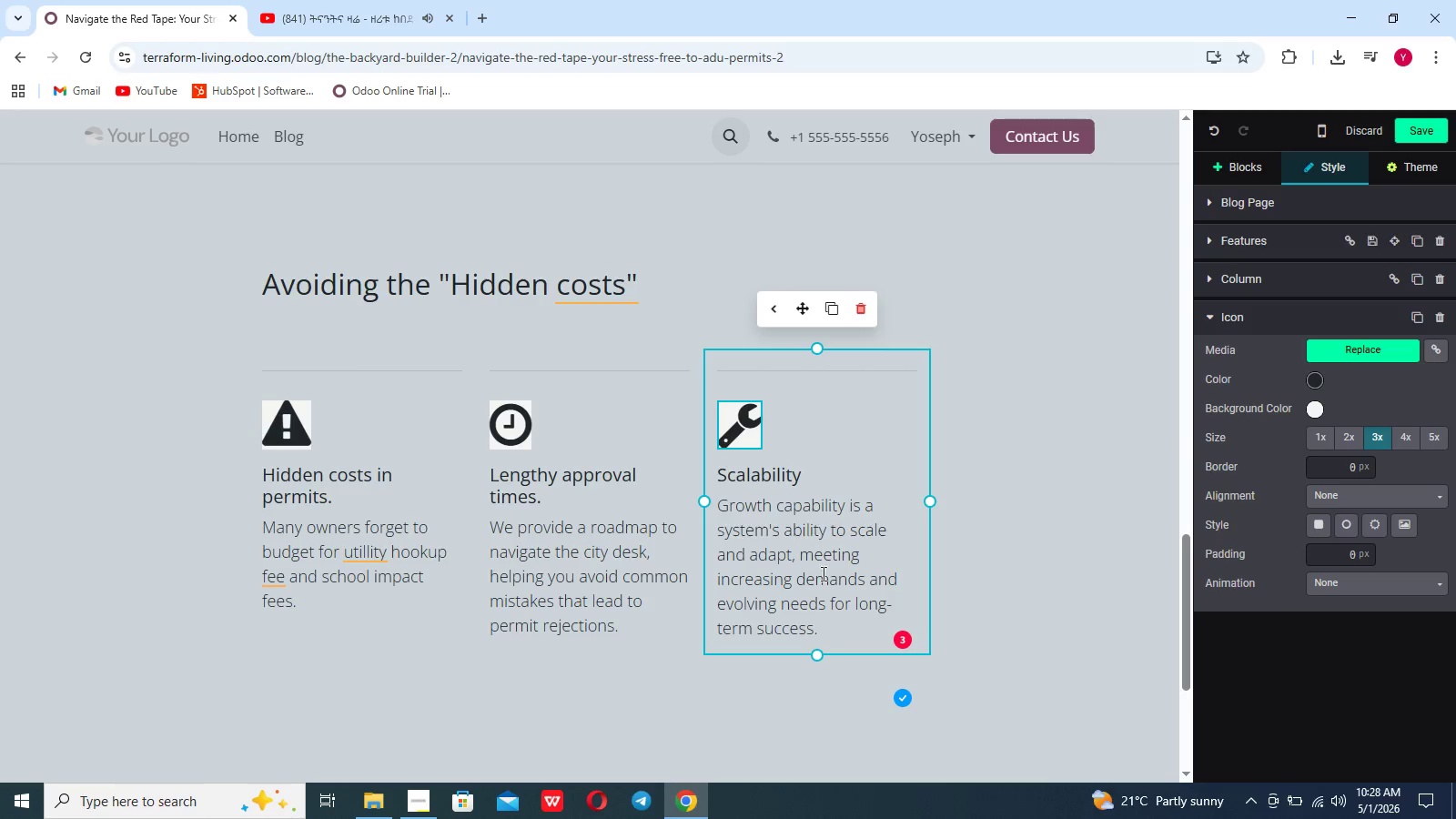 
left_click_drag(start_coordinate=[836, 643], to_coordinate=[725, 478])
 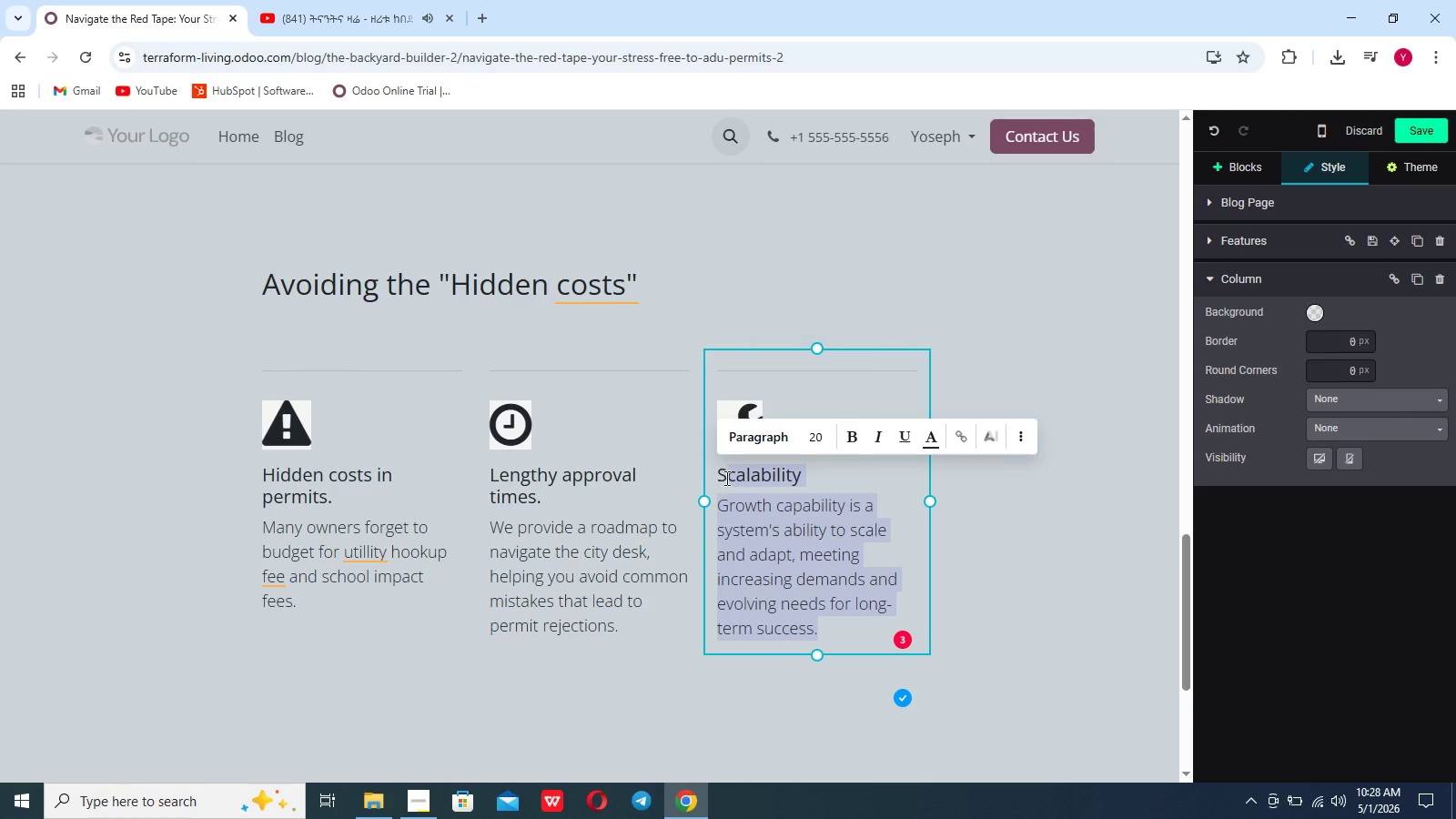 
key(Backspace)
key(Backspace)
type(Utility Connections)
 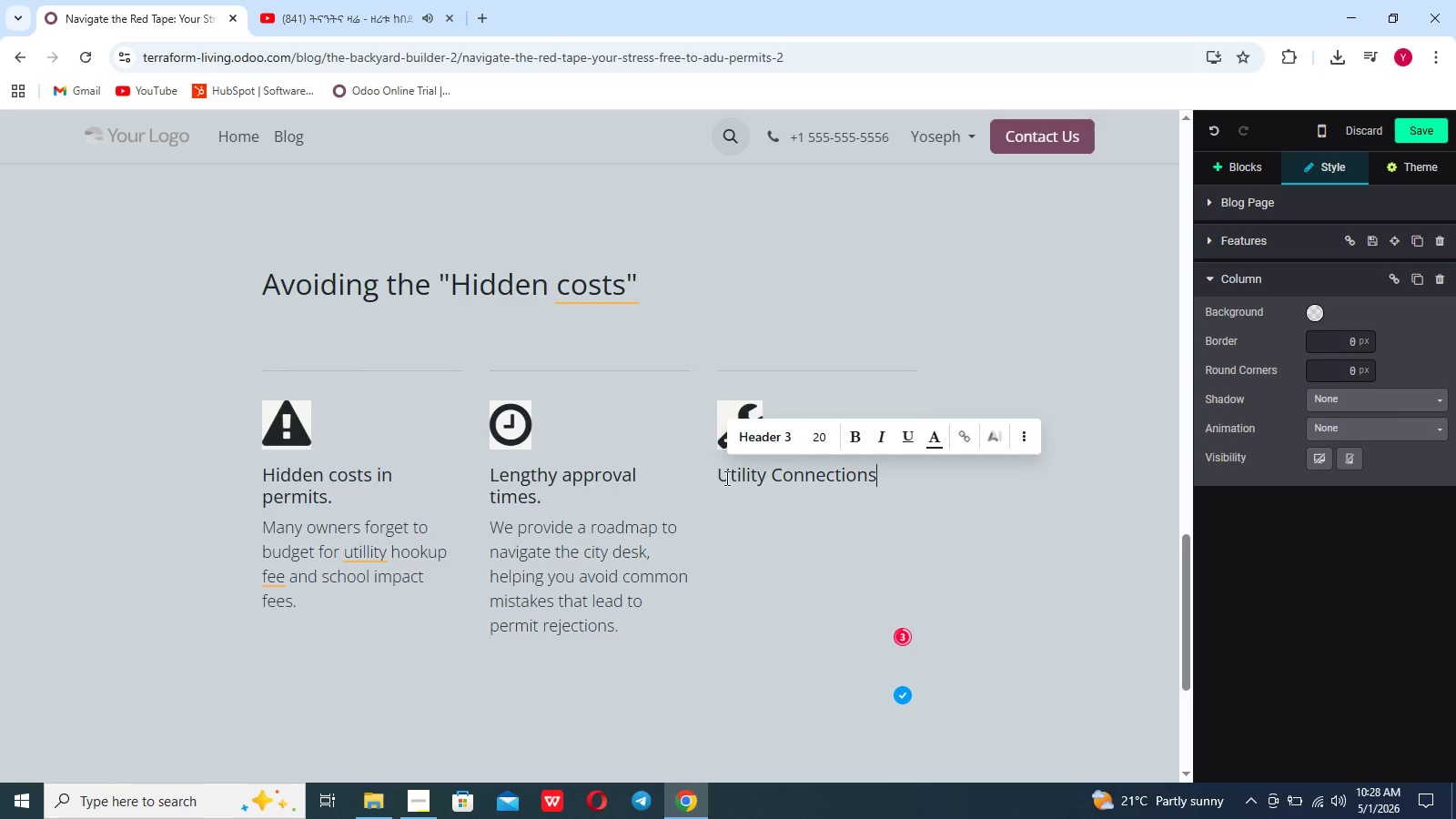 
key(Enter)
 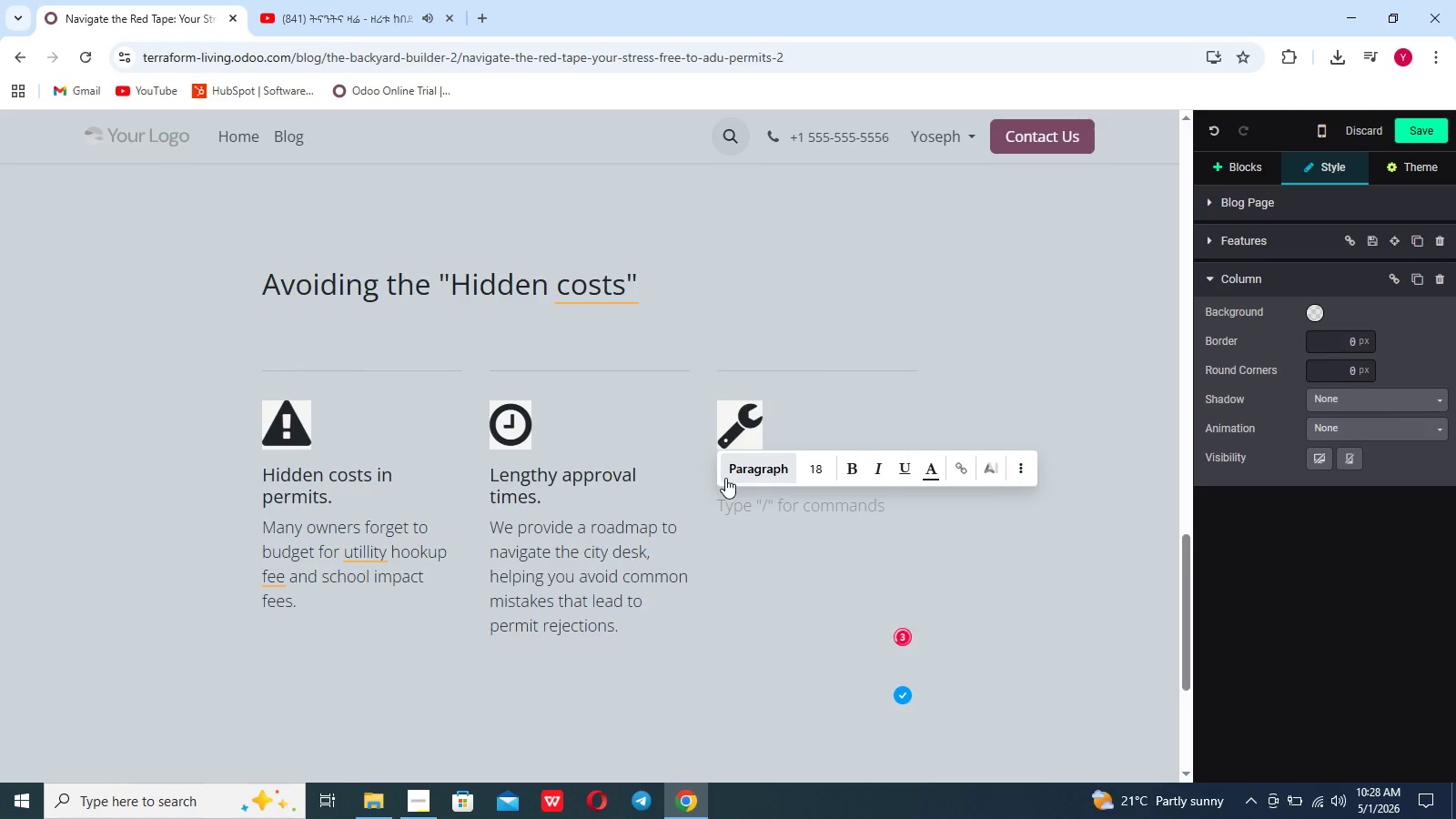 
type(connecting to the main sewer and electrical k)
key(Backspace)
type(lines can be a)
key(Backspace)
type(the most)
 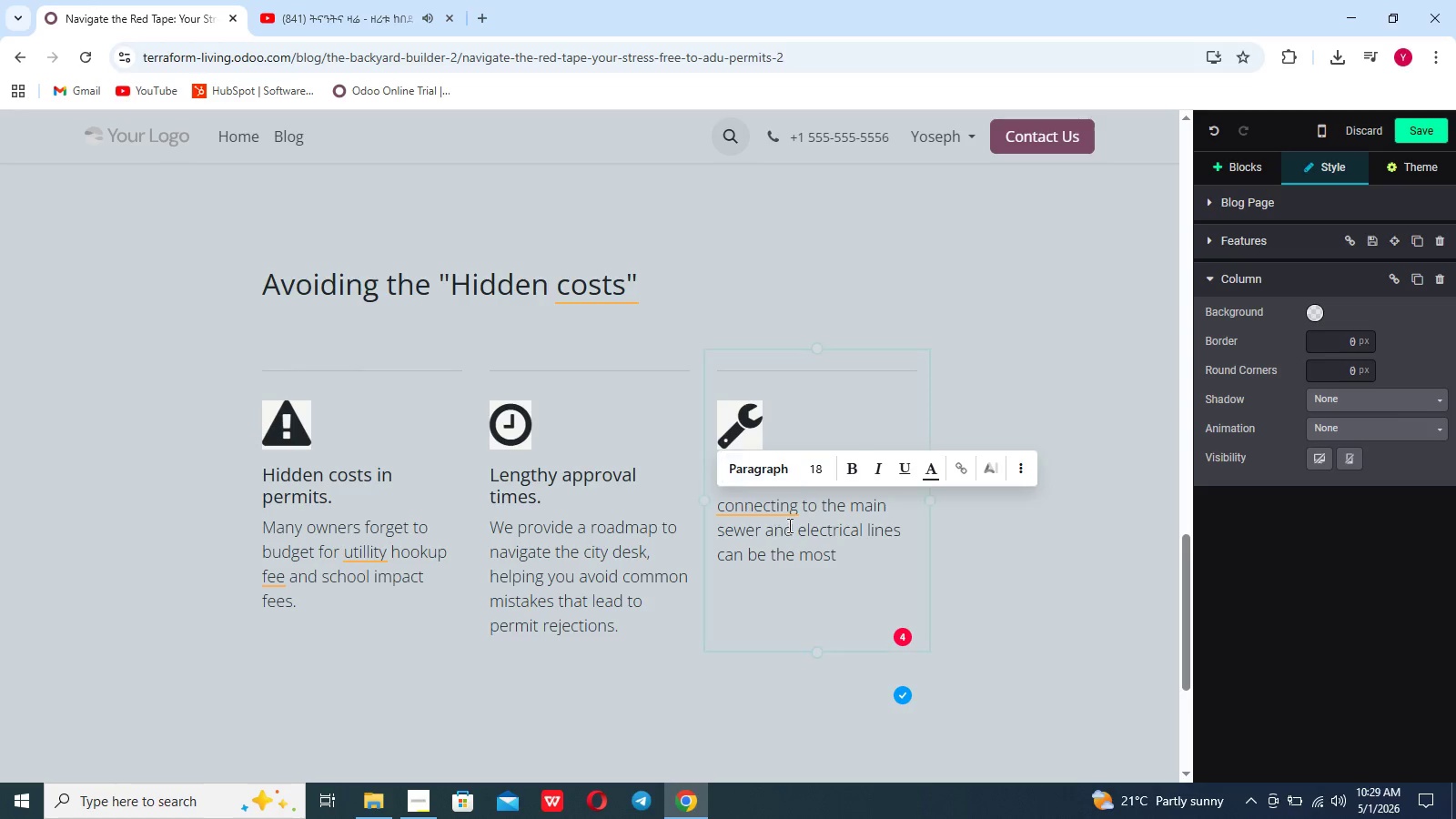 
wait(18.72)
 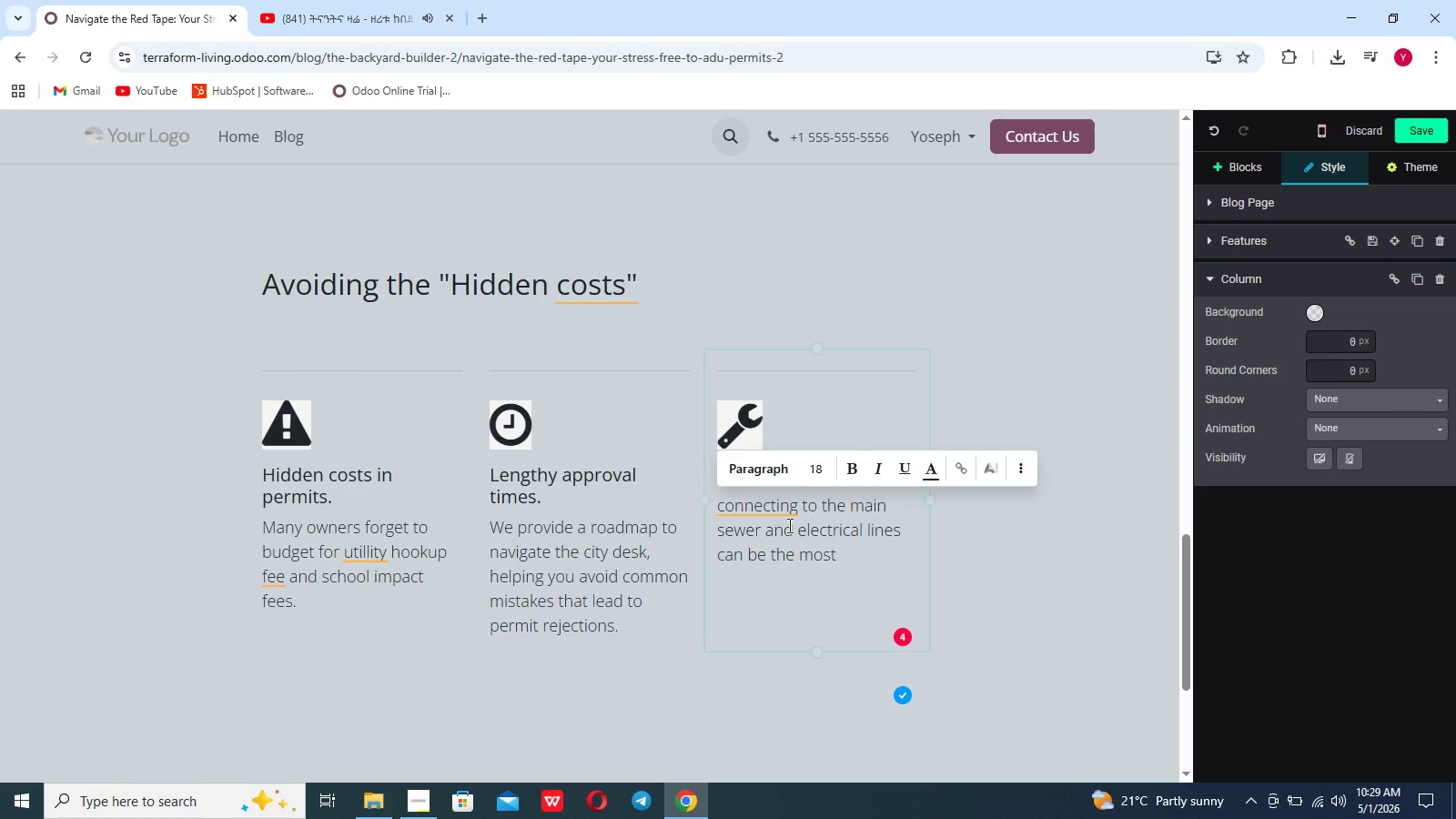 
type( expensive part of "Invisiv)
key(Backspace)
type(ble: )
key(Backspace)
key(Backspace)
type(" construcyion)
key(Backspace)
key(Backspace)
key(Backspace)
key(Backspace)
type(tion.)
 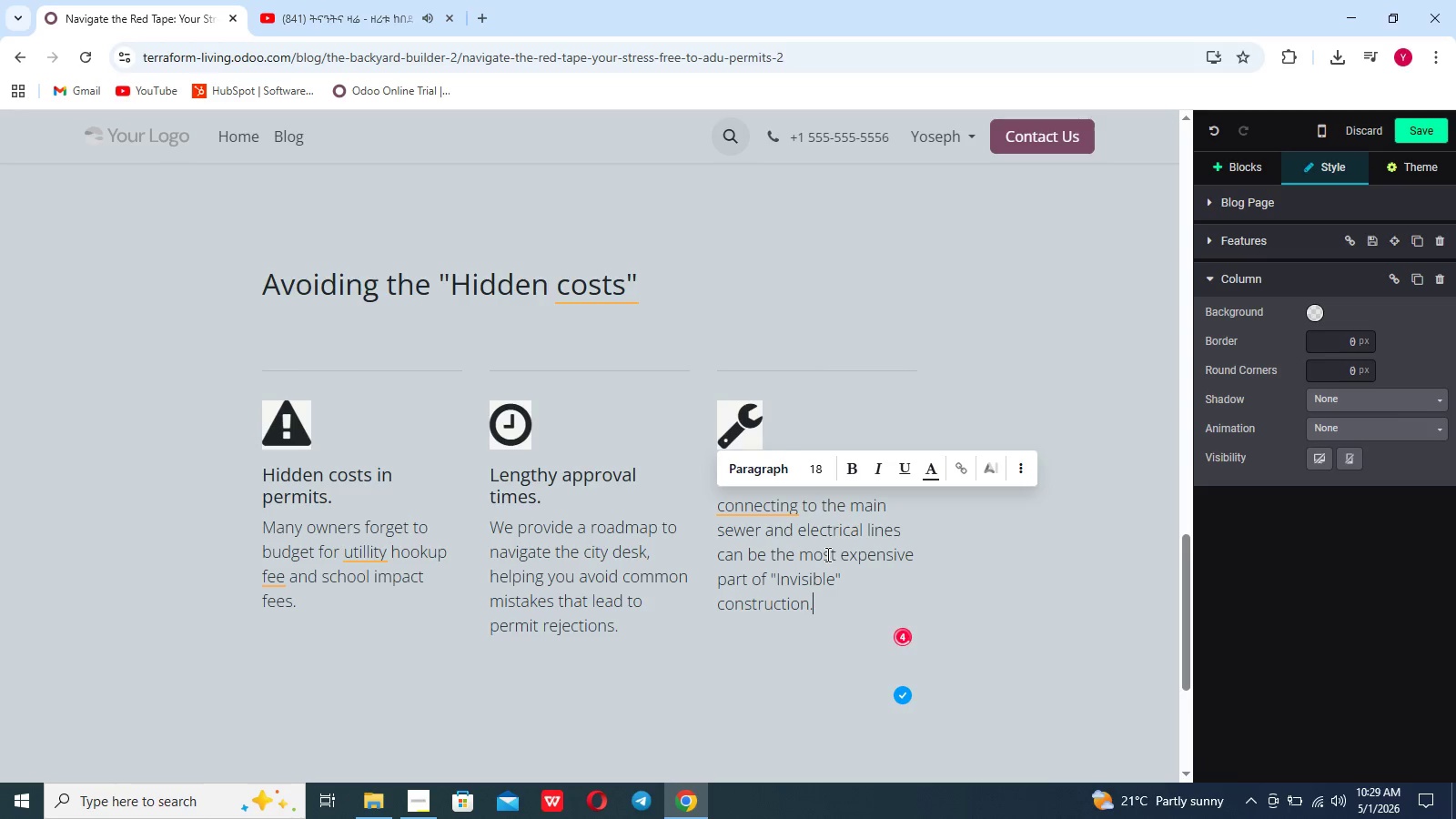 
left_click([593, 292])
 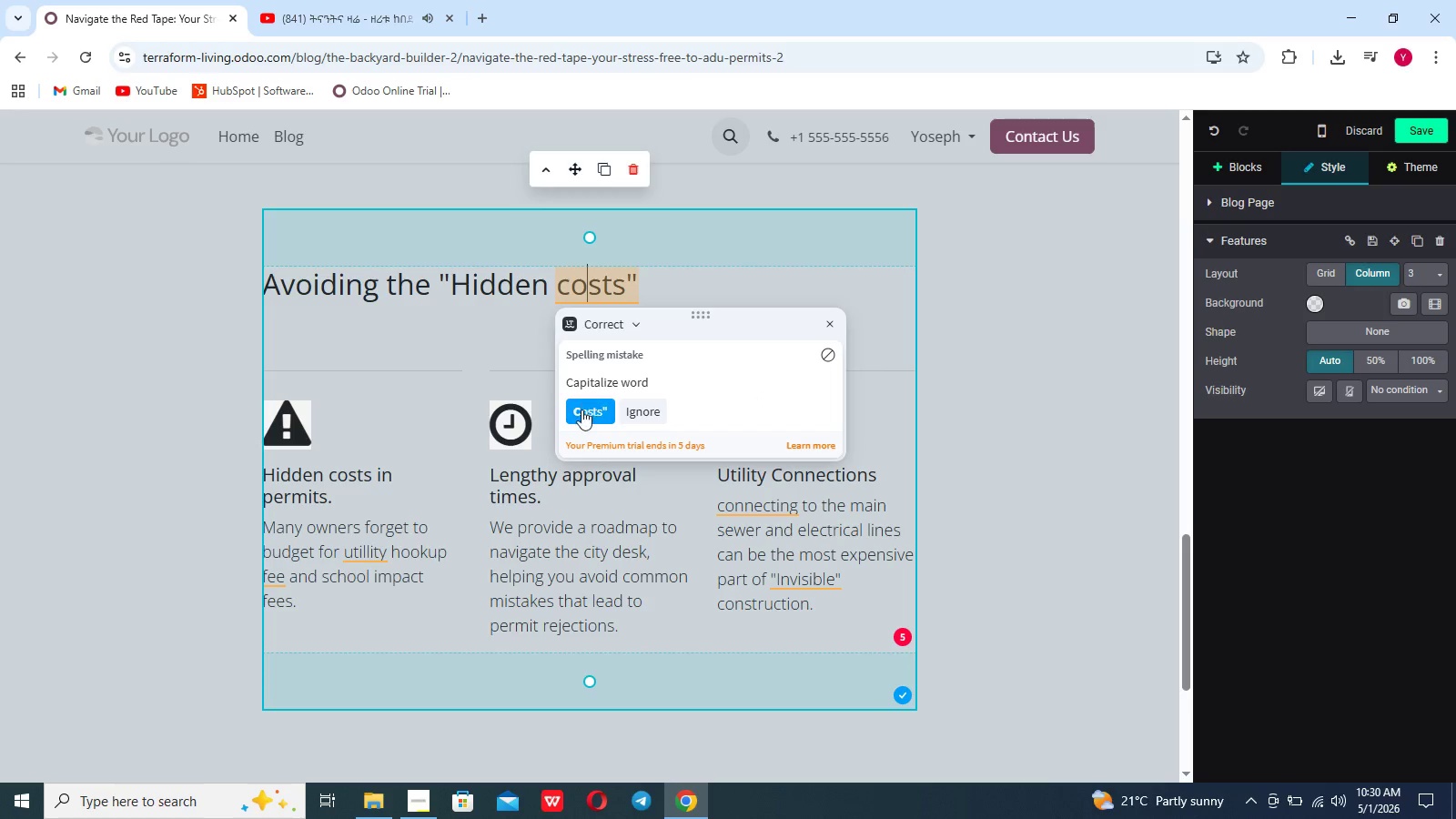 
left_click([583, 416])
 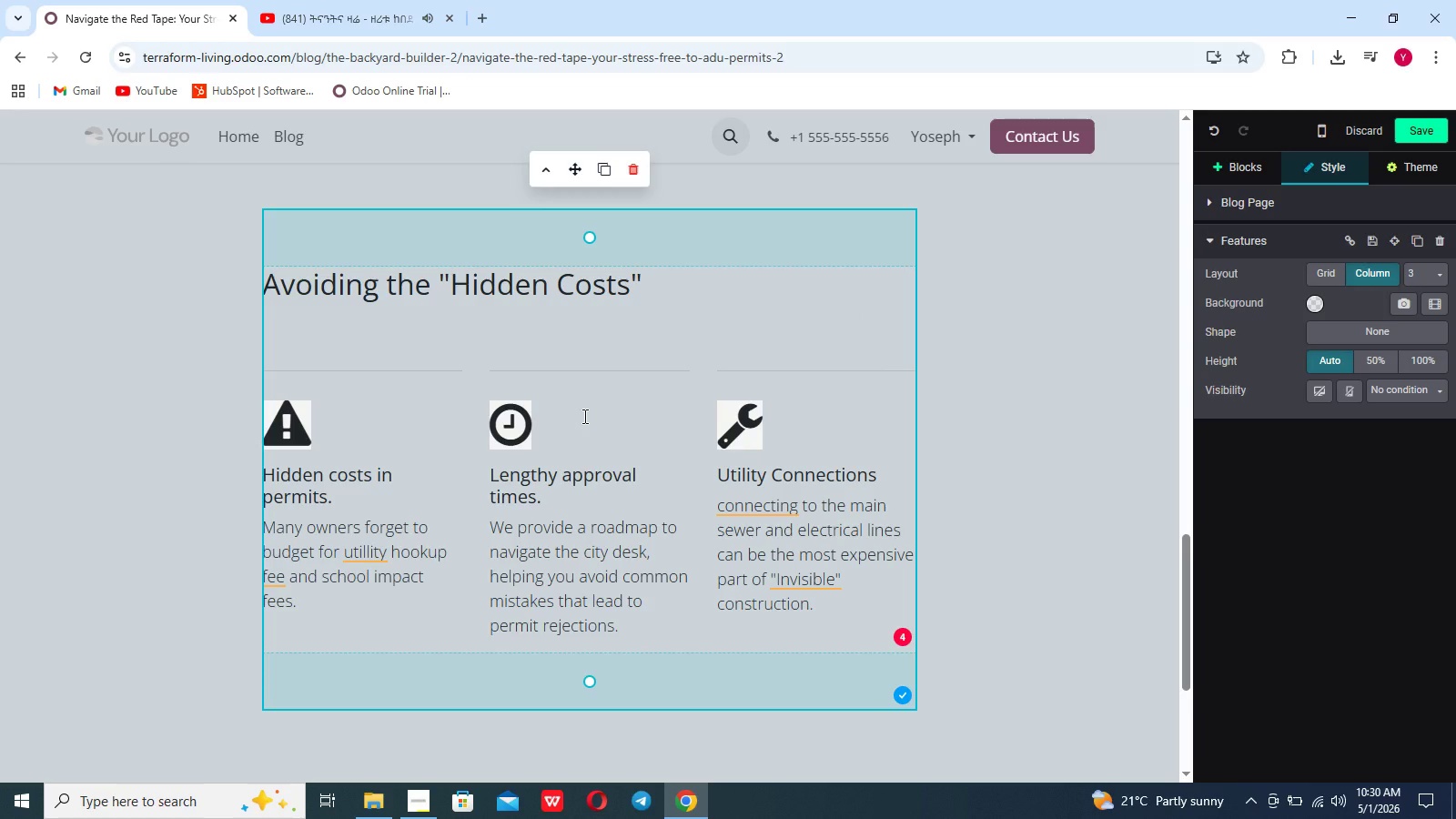 
mouse_move([896, 620])
 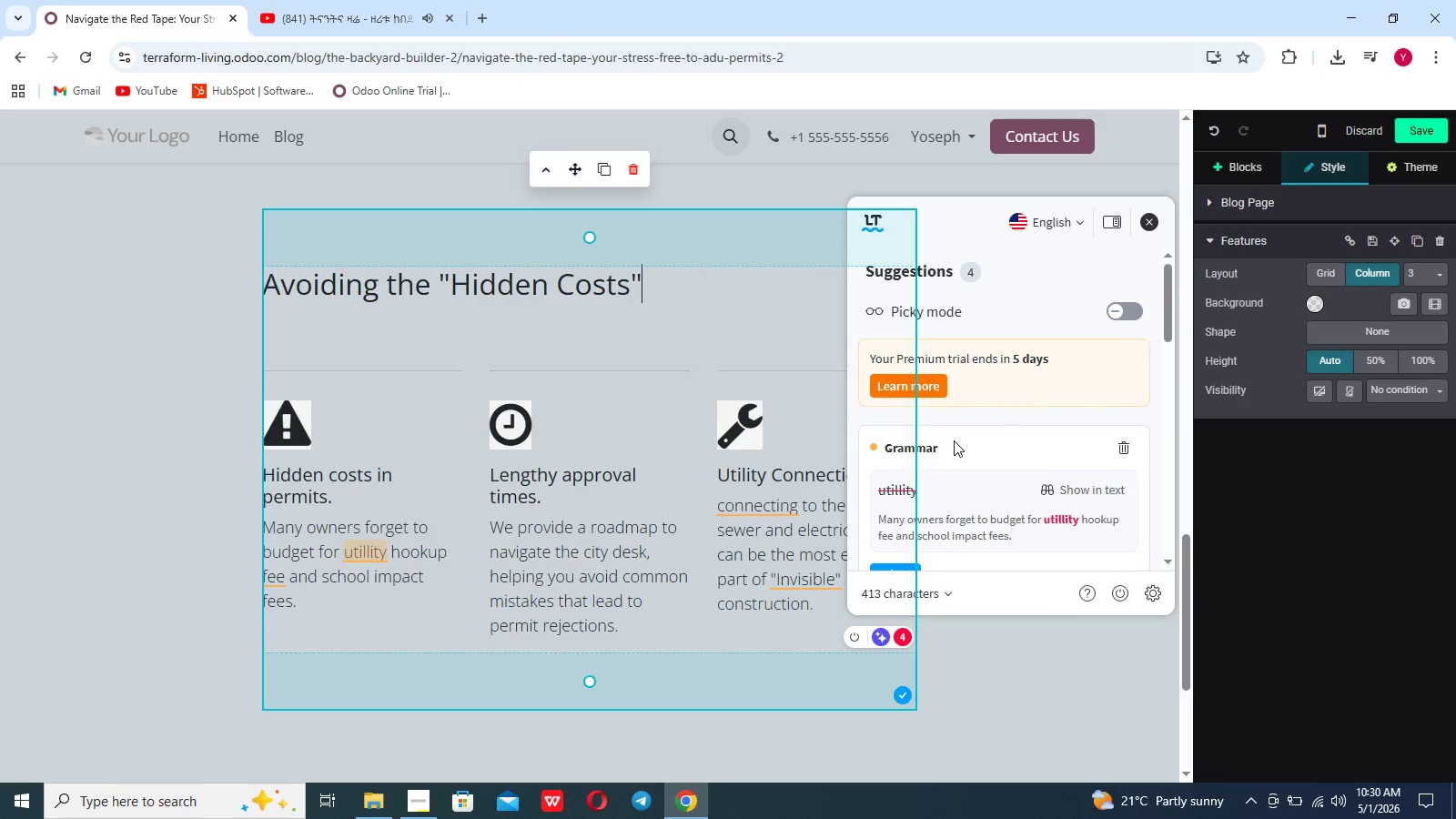 
scroll: coordinate [954, 440], scroll_direction: down, amount: 4.0
 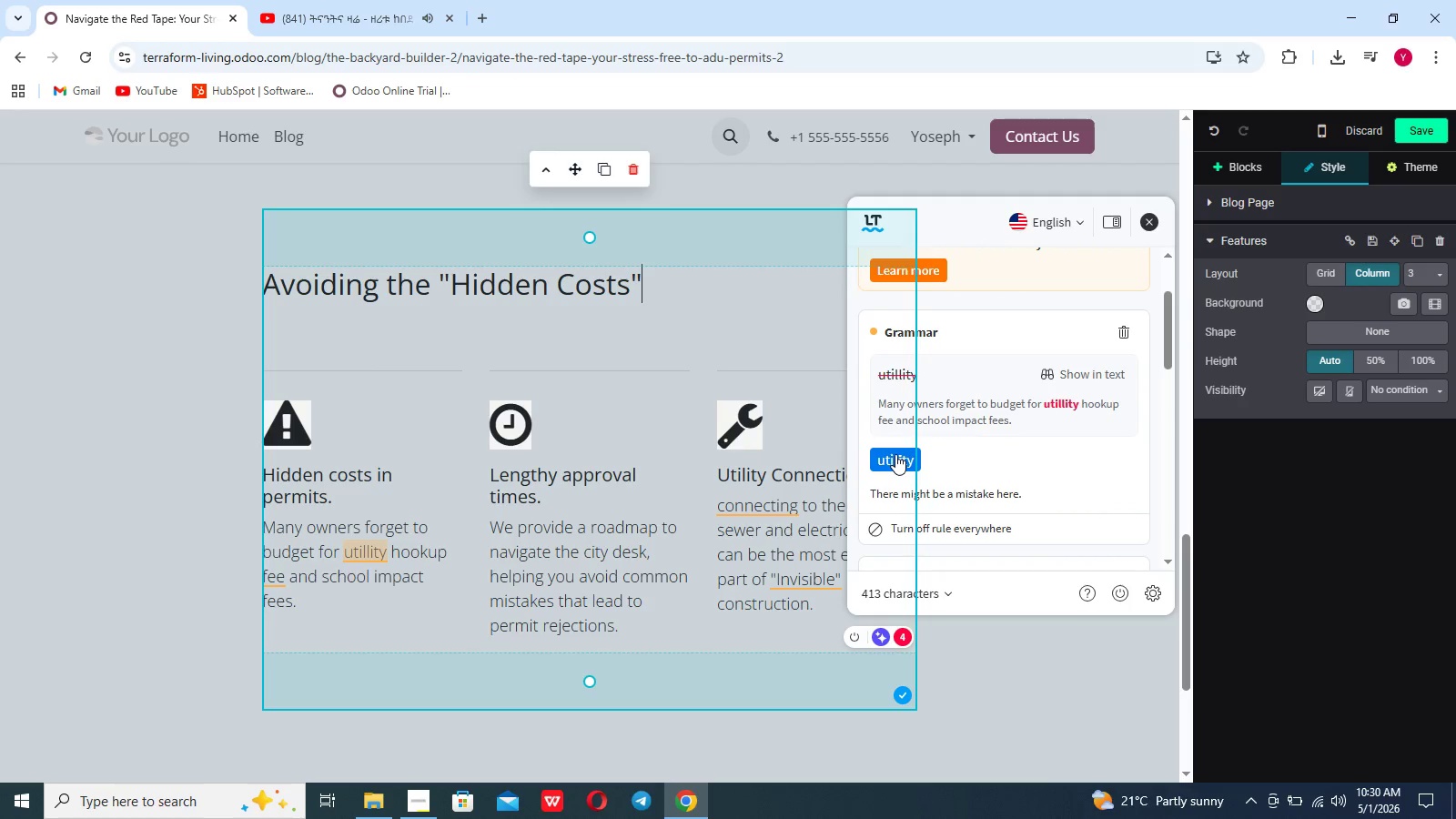 
left_click([895, 454])
 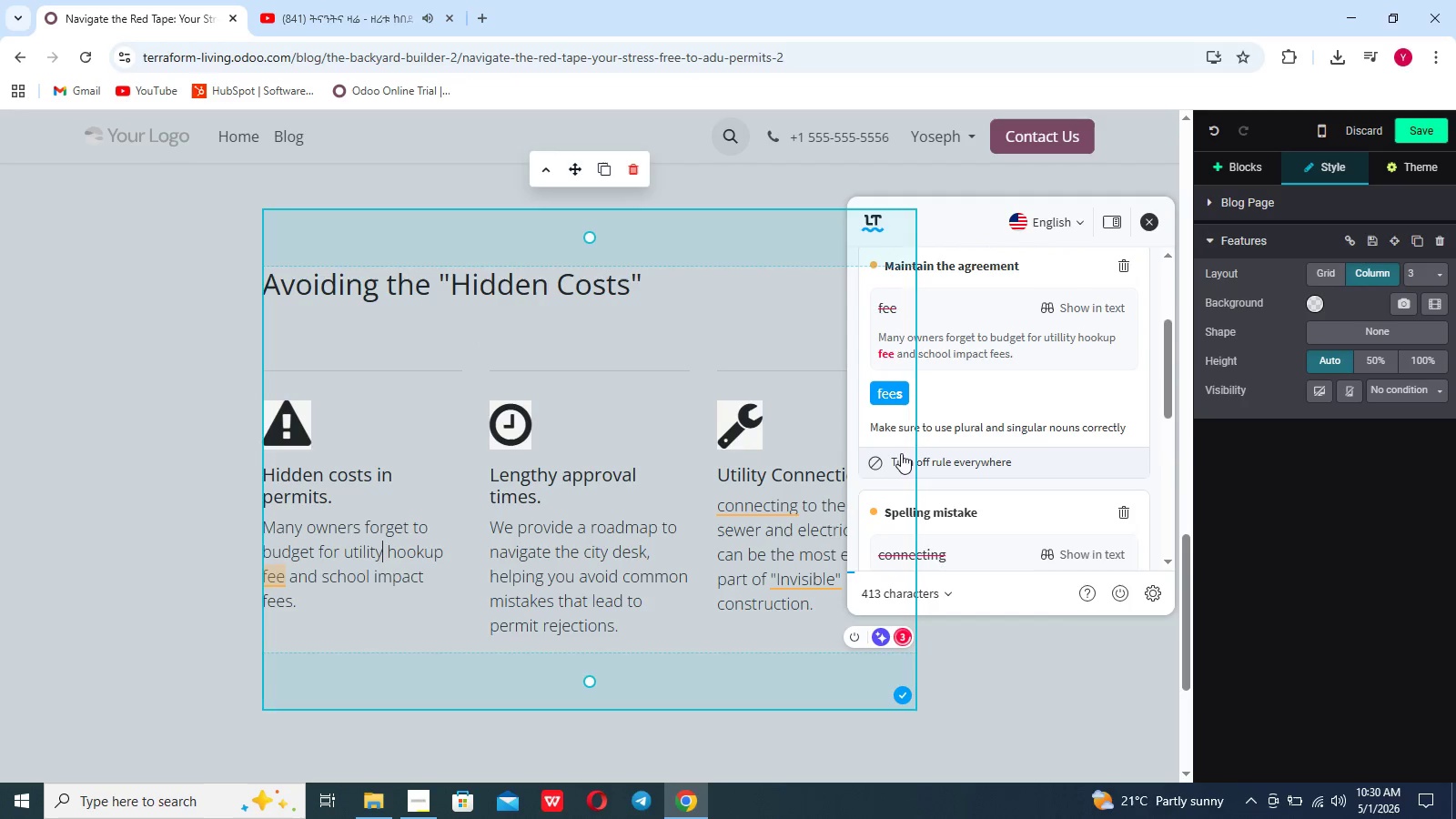 
scroll: coordinate [909, 467], scroll_direction: down, amount: 4.0
 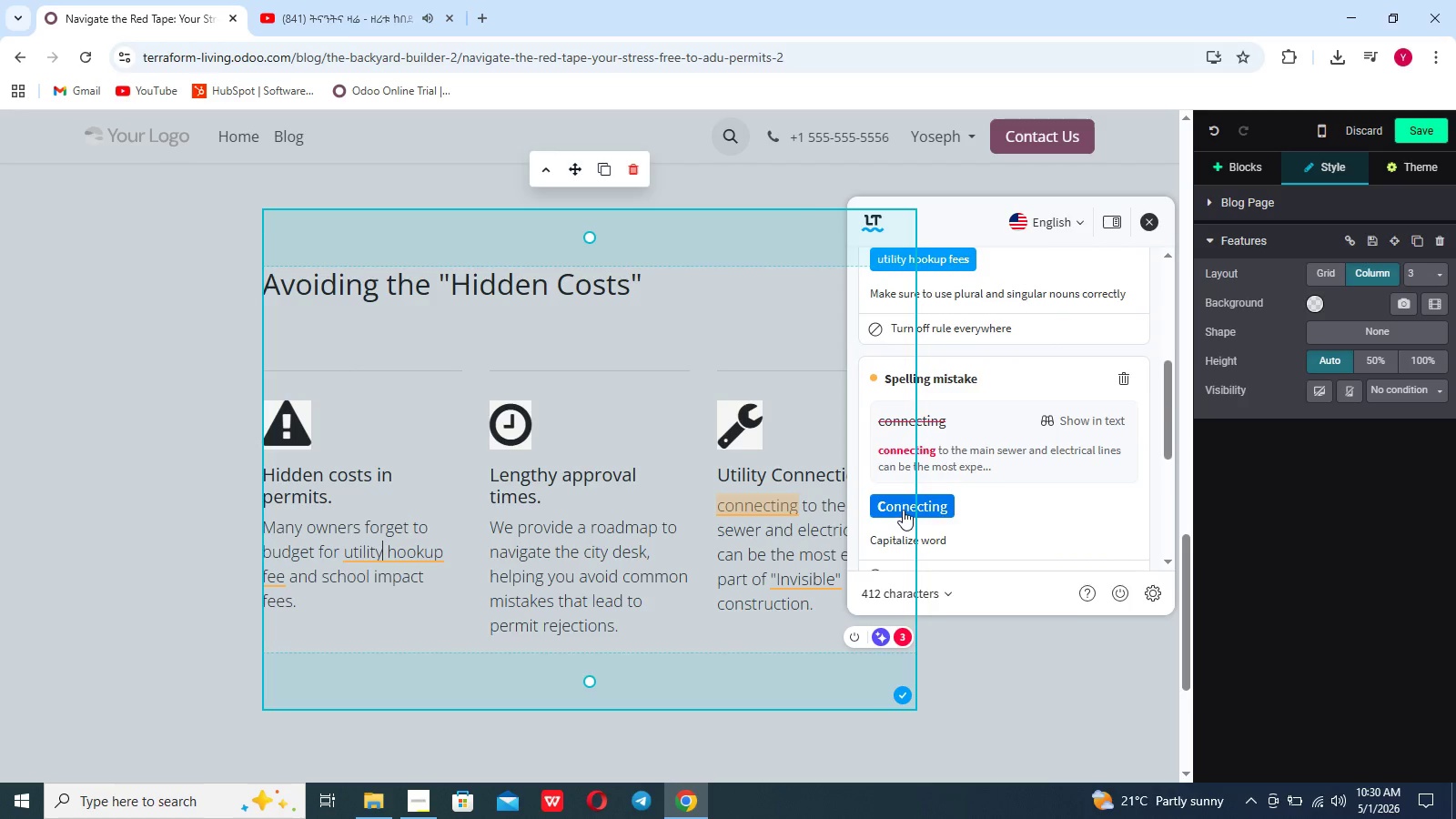 
left_click([903, 509])
 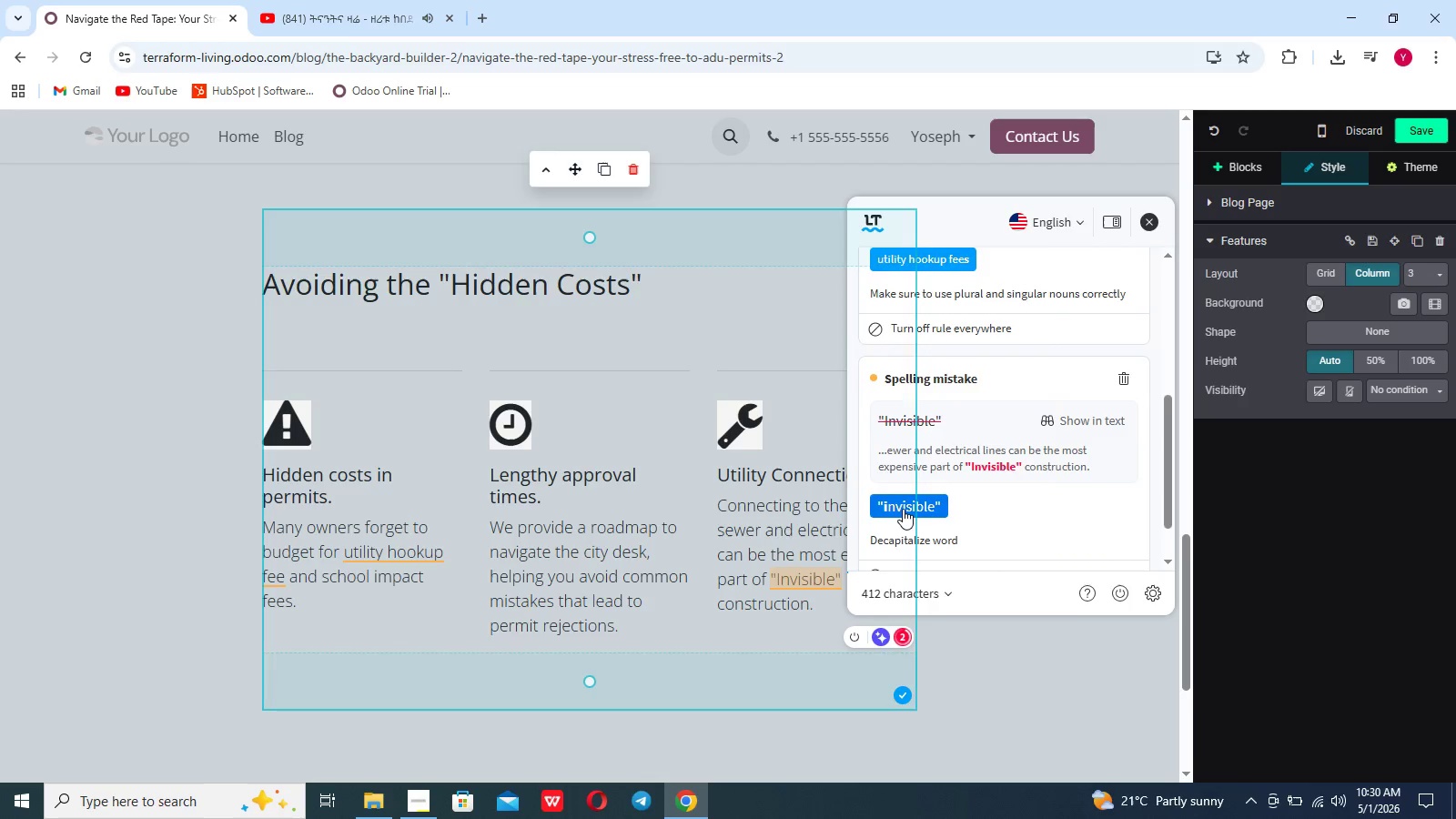 
scroll: coordinate [903, 509], scroll_direction: down, amount: 4.0
 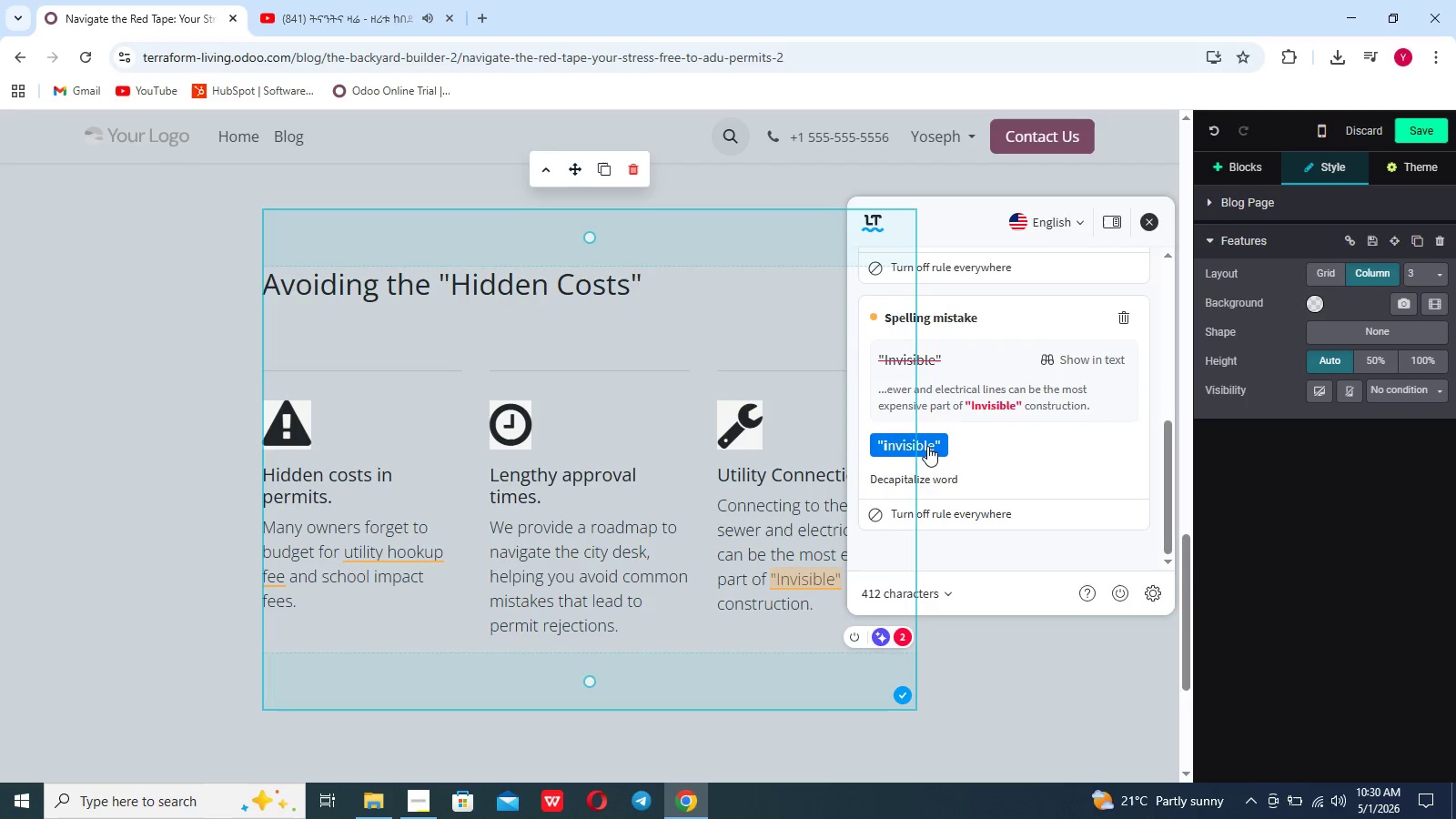 
left_click([927, 446])
 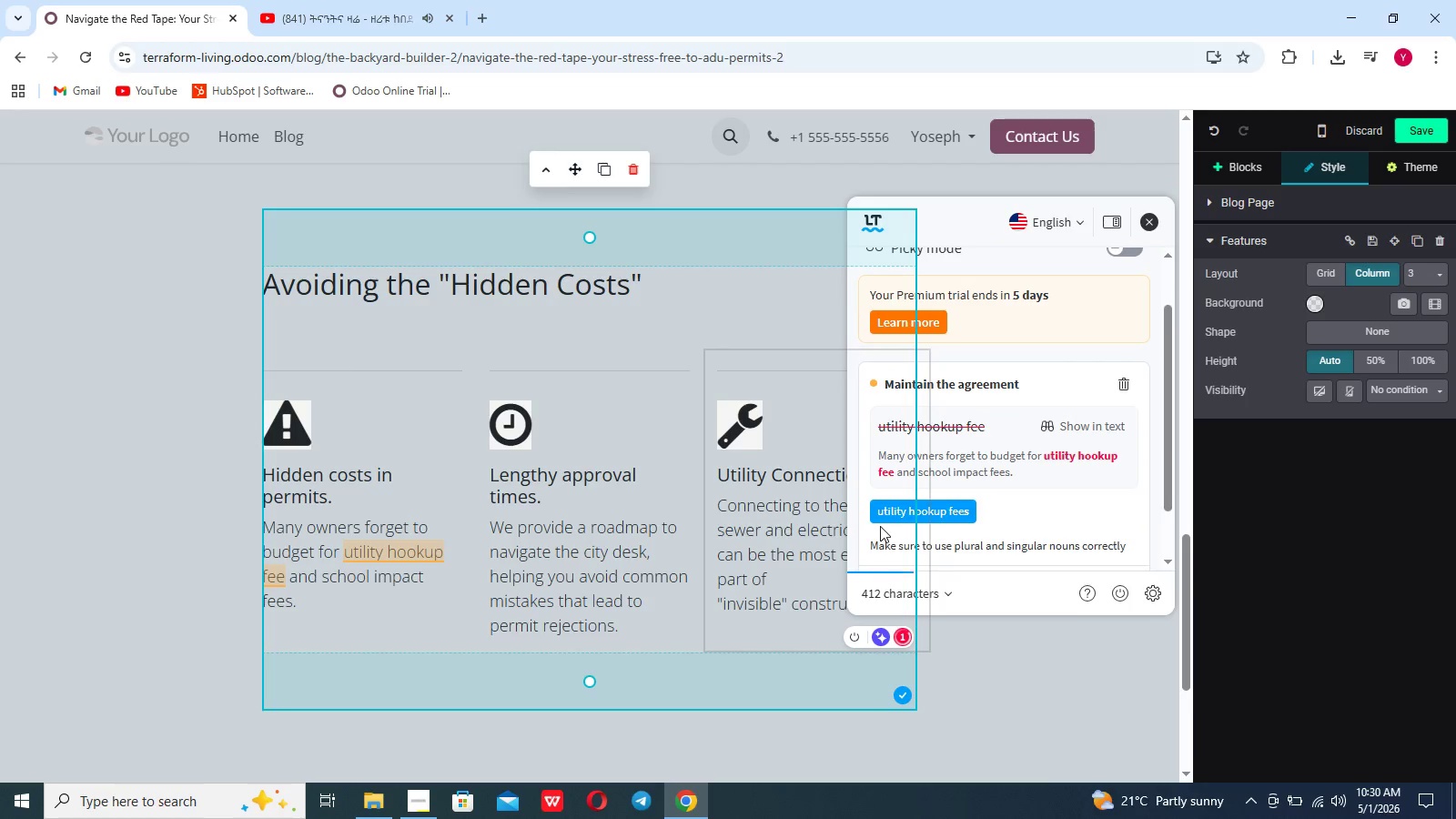 
left_click([886, 515])
 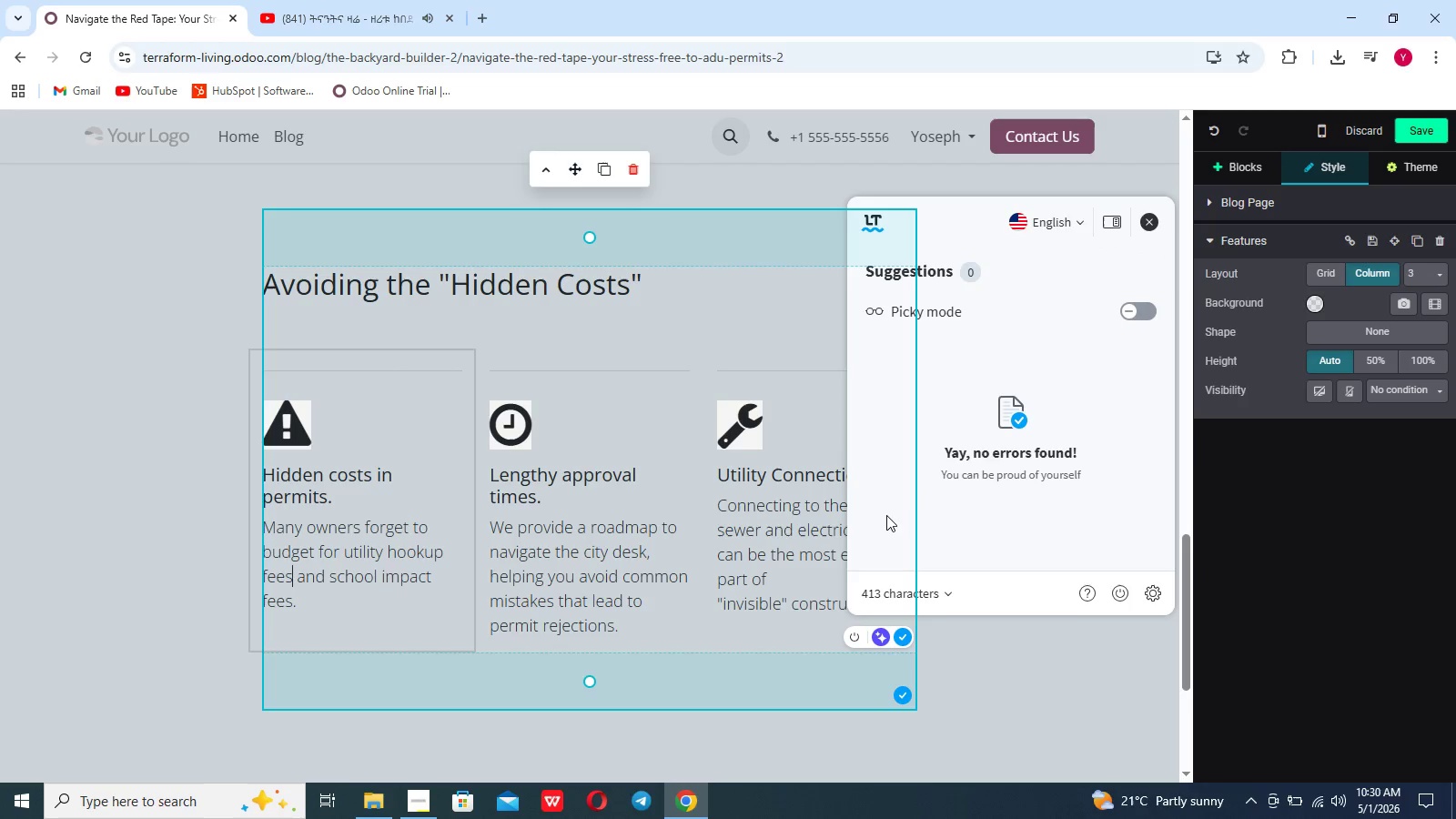 
left_click([688, 594])
 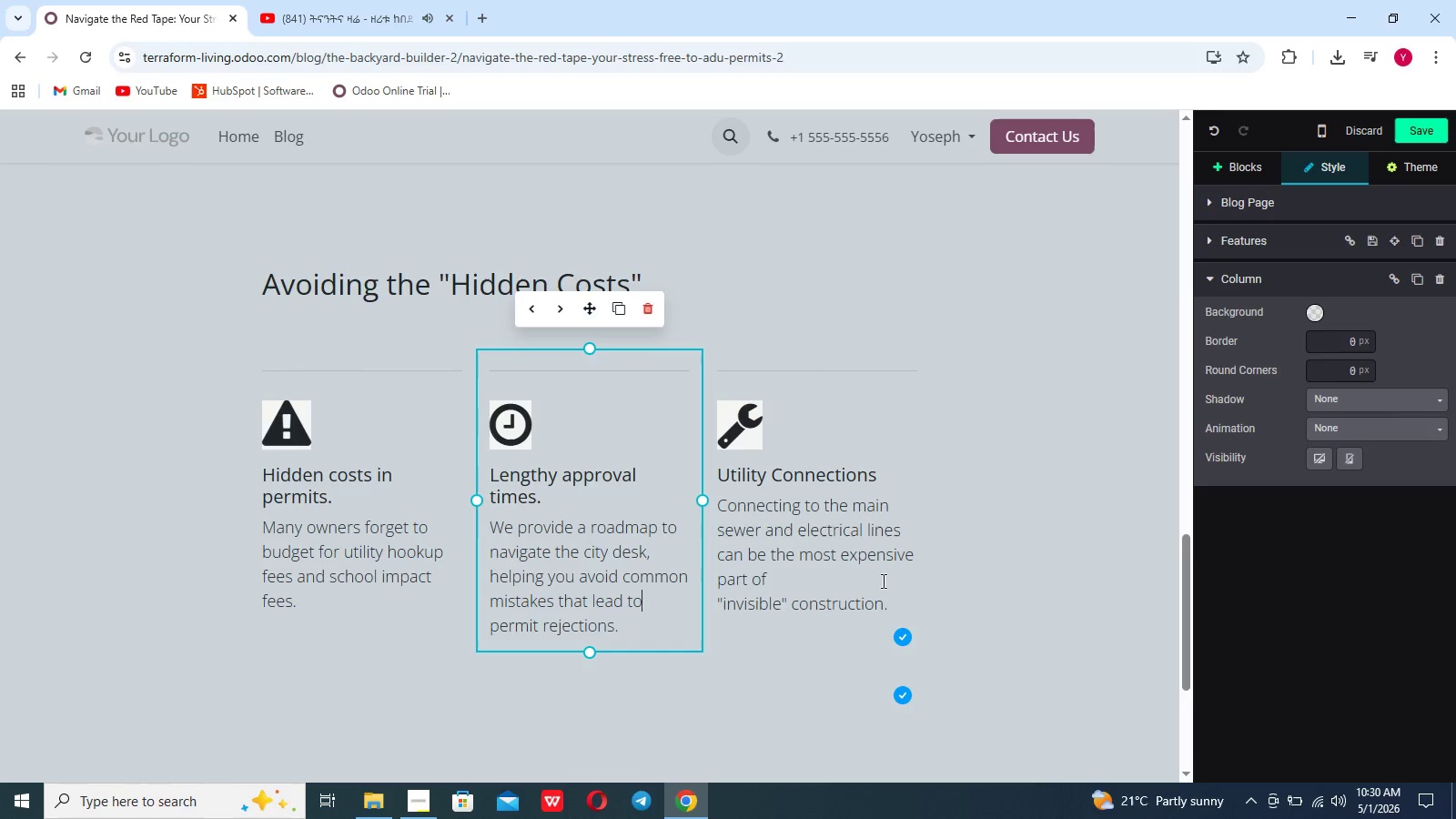 
left_click([1063, 595])
 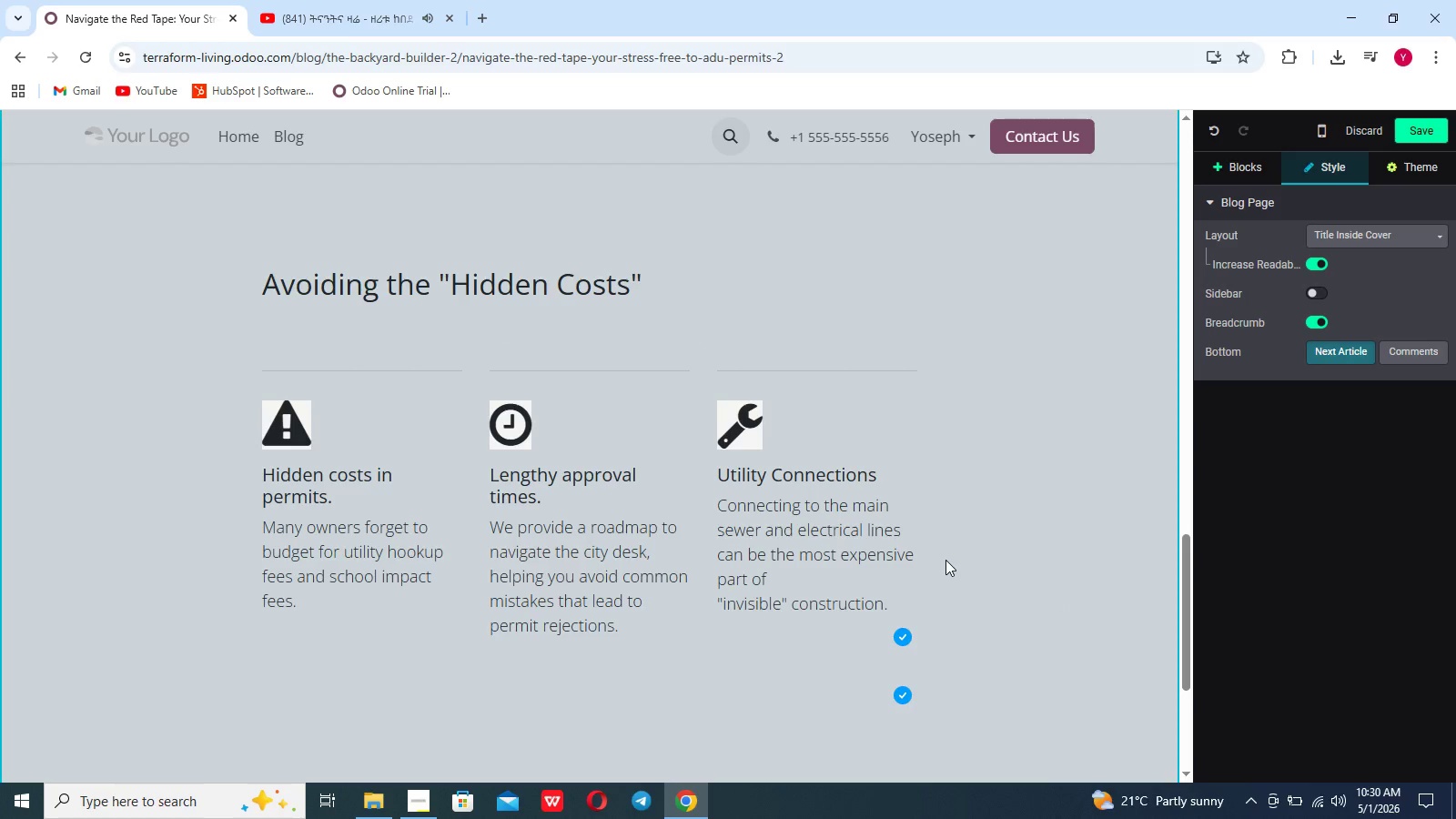 
scroll: coordinate [945, 560], scroll_direction: up, amount: 55.0
 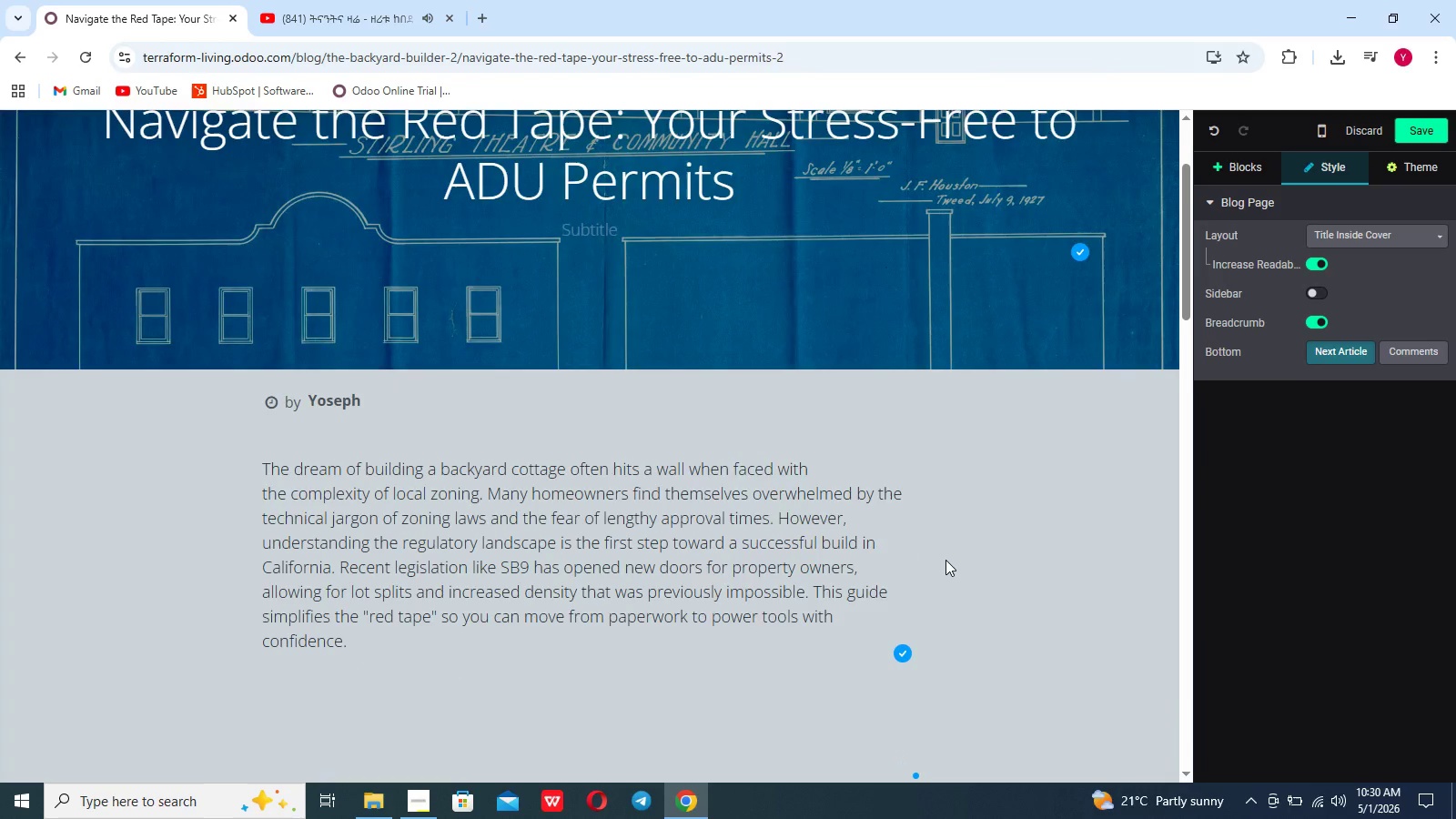 
scroll: coordinate [945, 560], scroll_direction: down, amount: 67.0
 